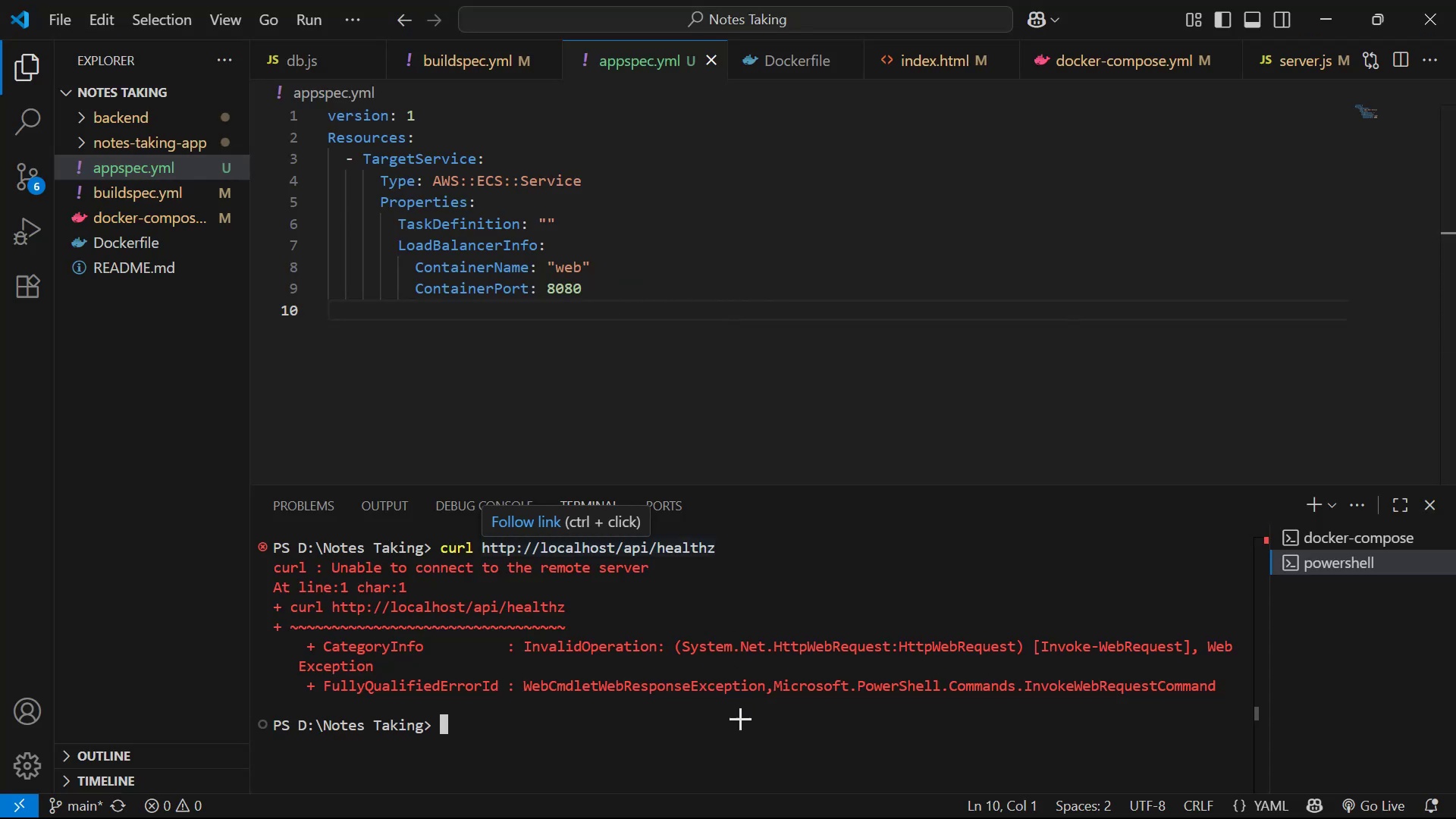 
key(Alt+Tab)
 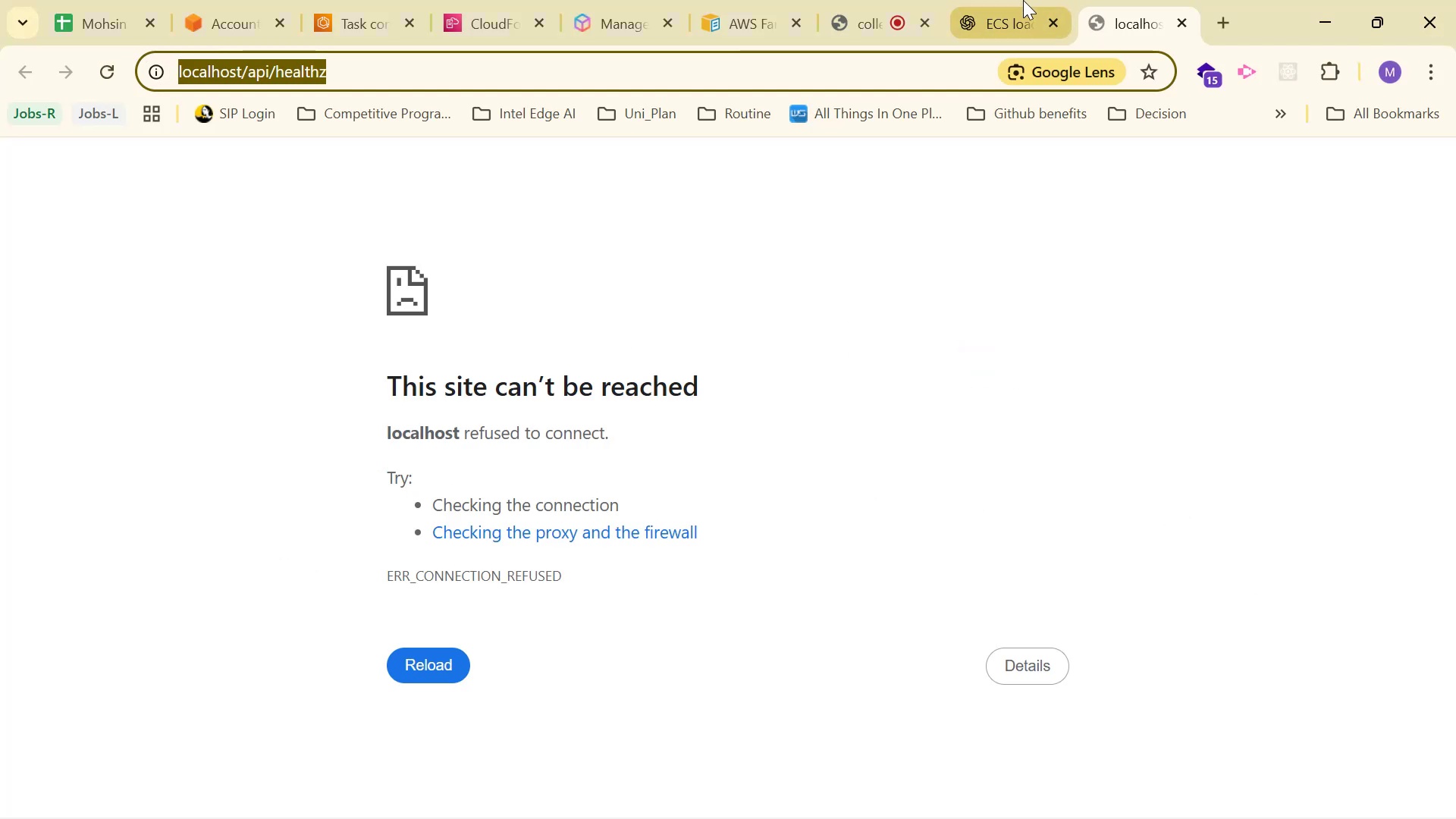 
left_click([986, 0])
 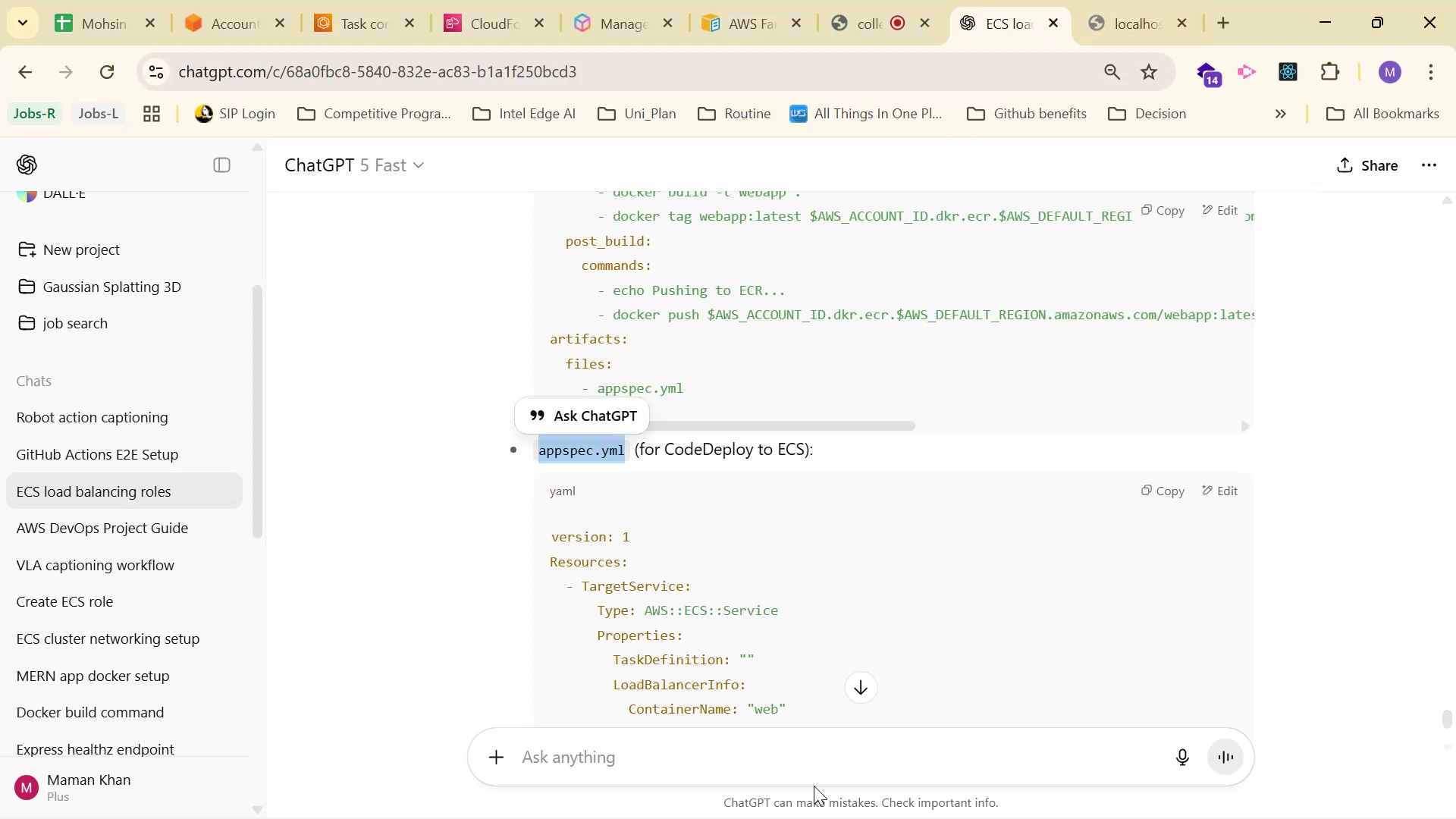 
left_click([824, 763])
 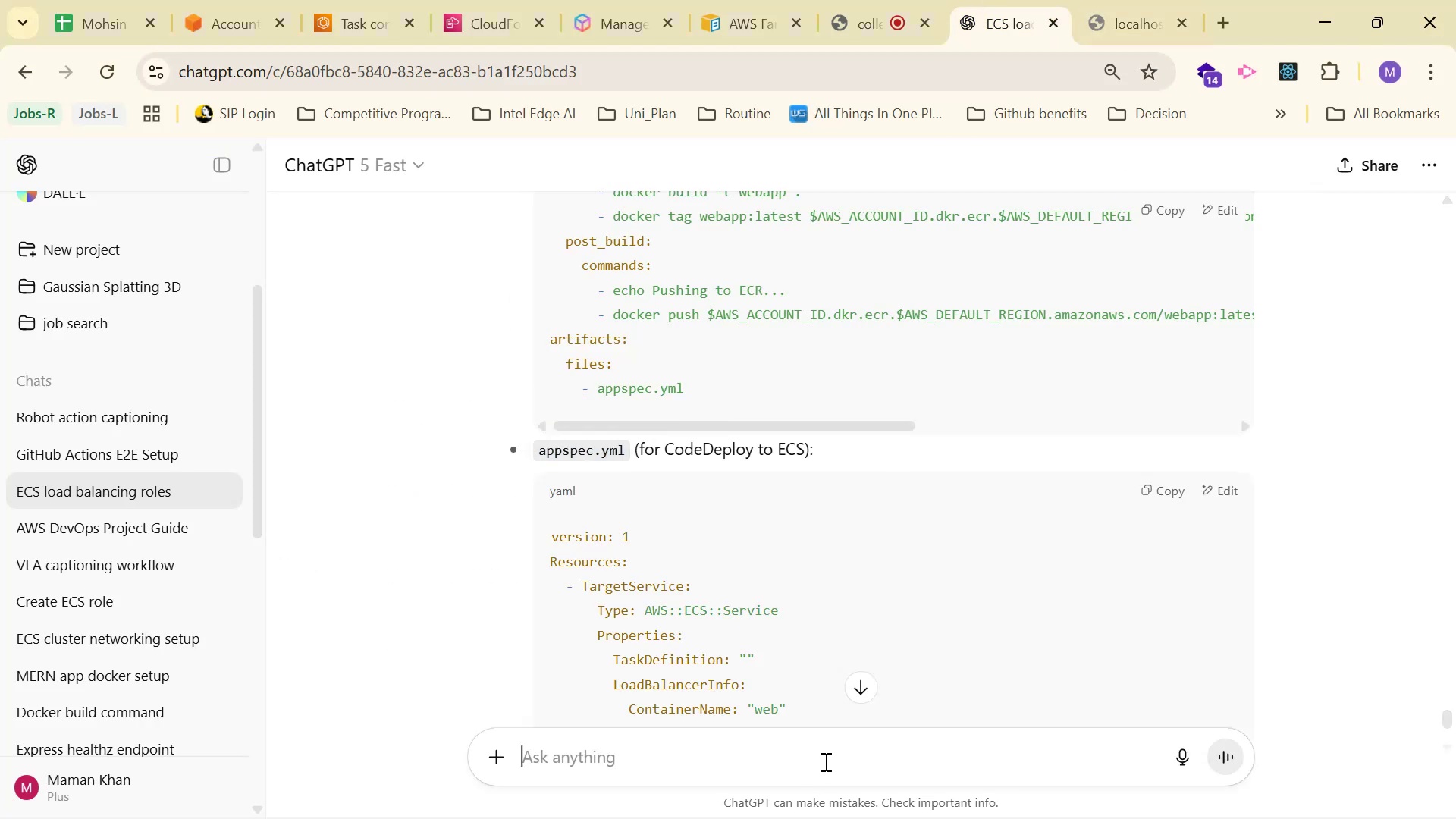 
type(how can i text healthz api)
 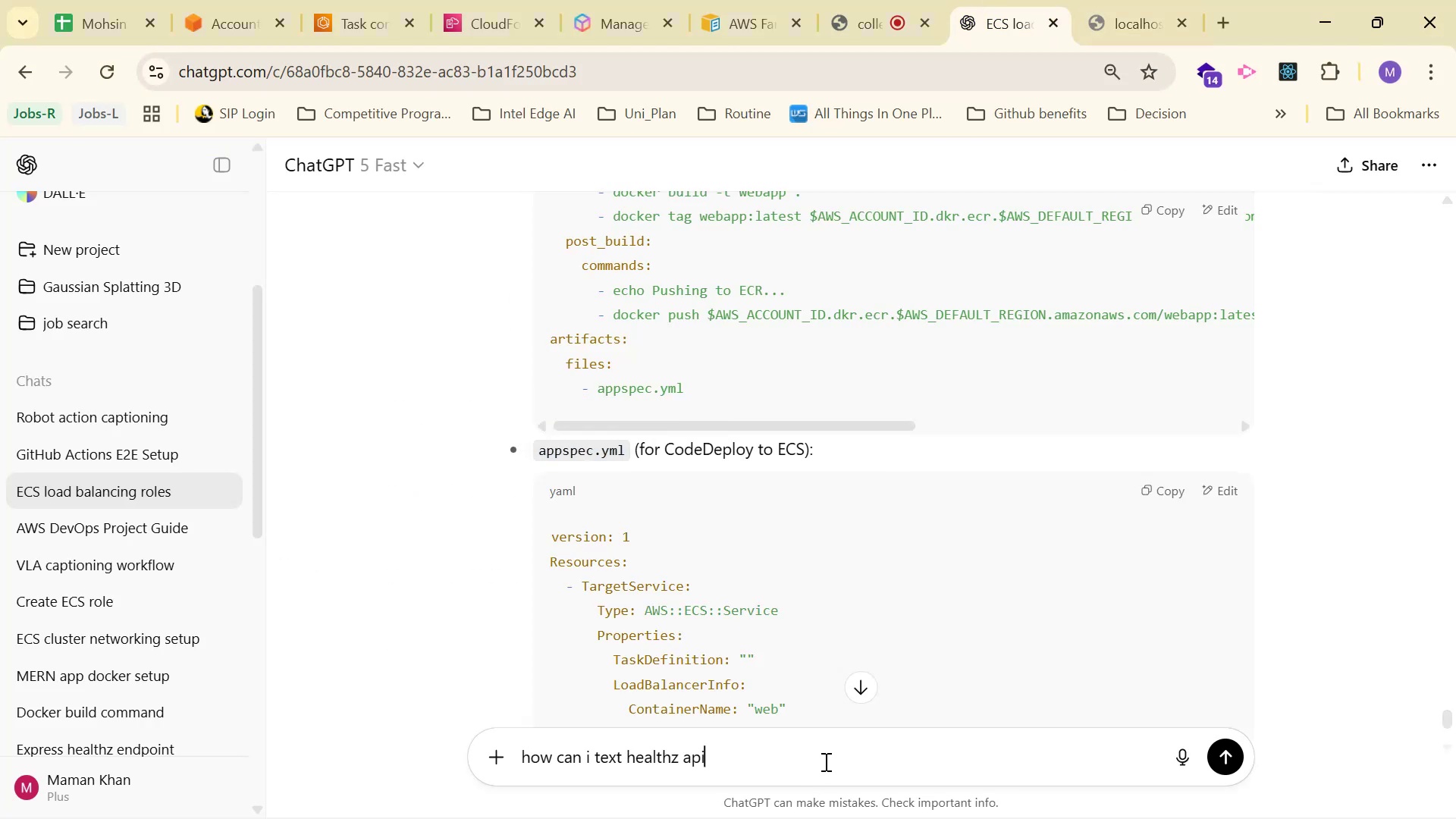 
key(Enter)
 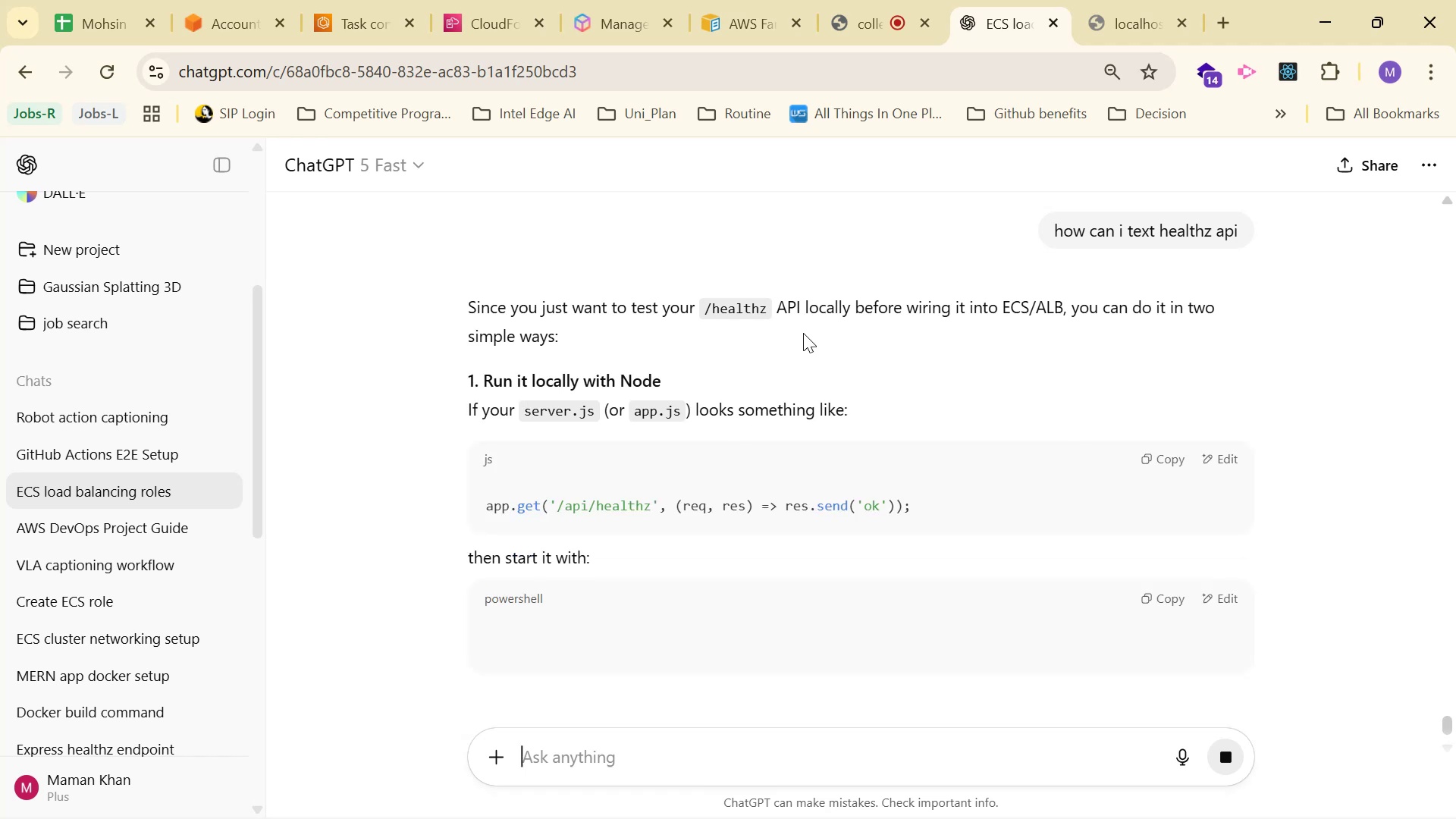 
scroll: coordinate [1033, 378], scroll_direction: down, amount: 3.0
 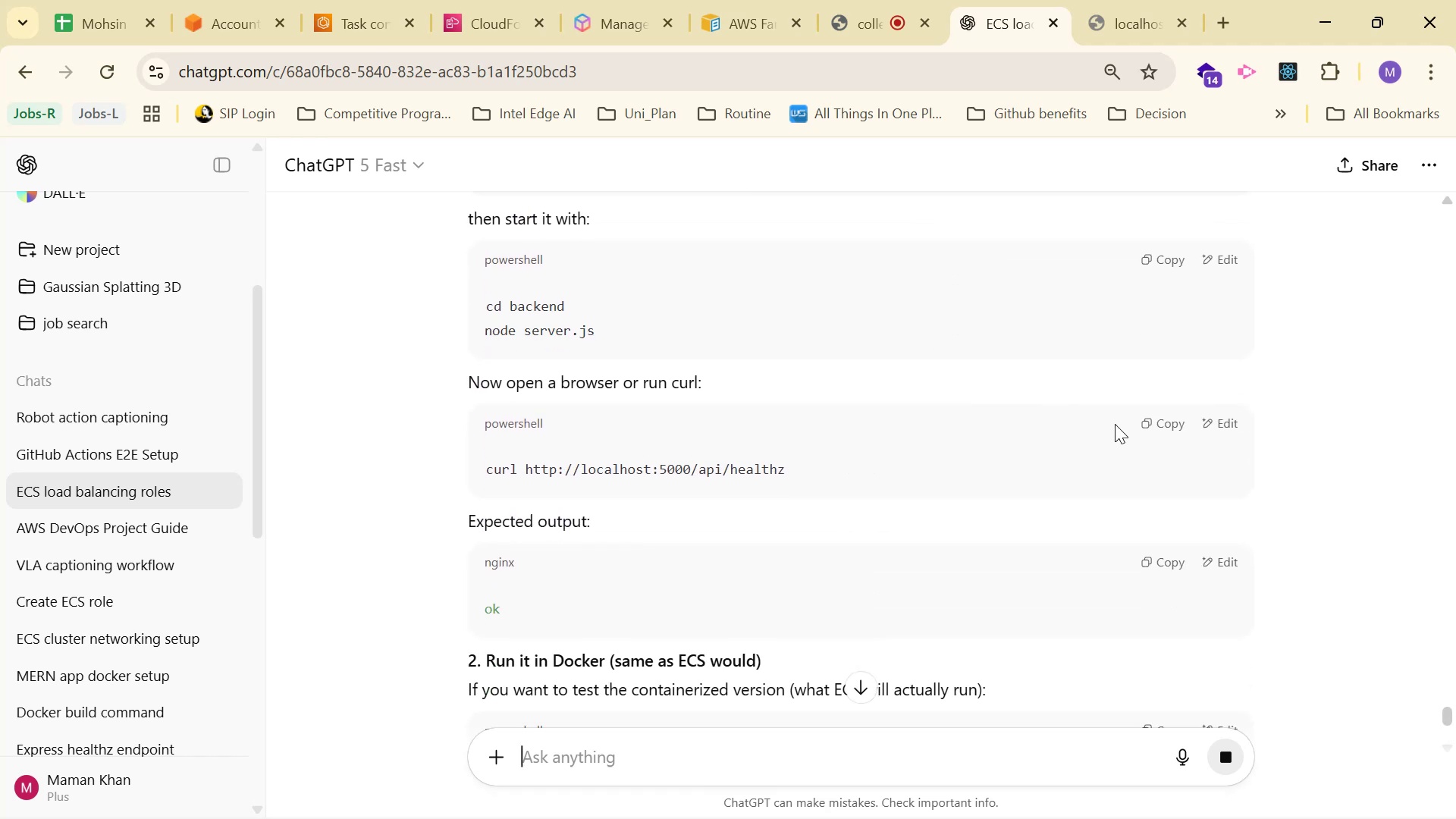 
left_click([1140, 421])
 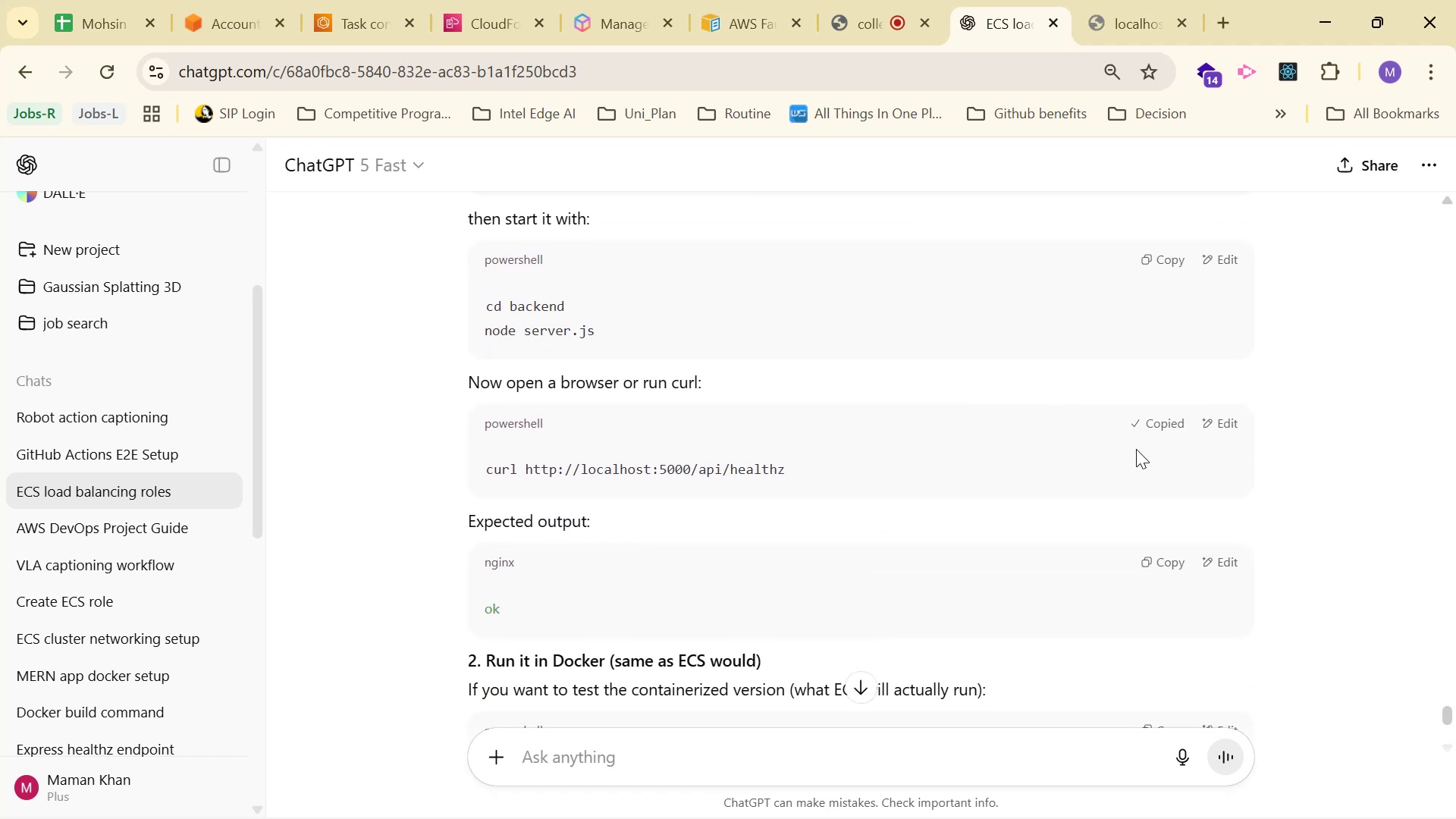 
key(Alt+Tab)
 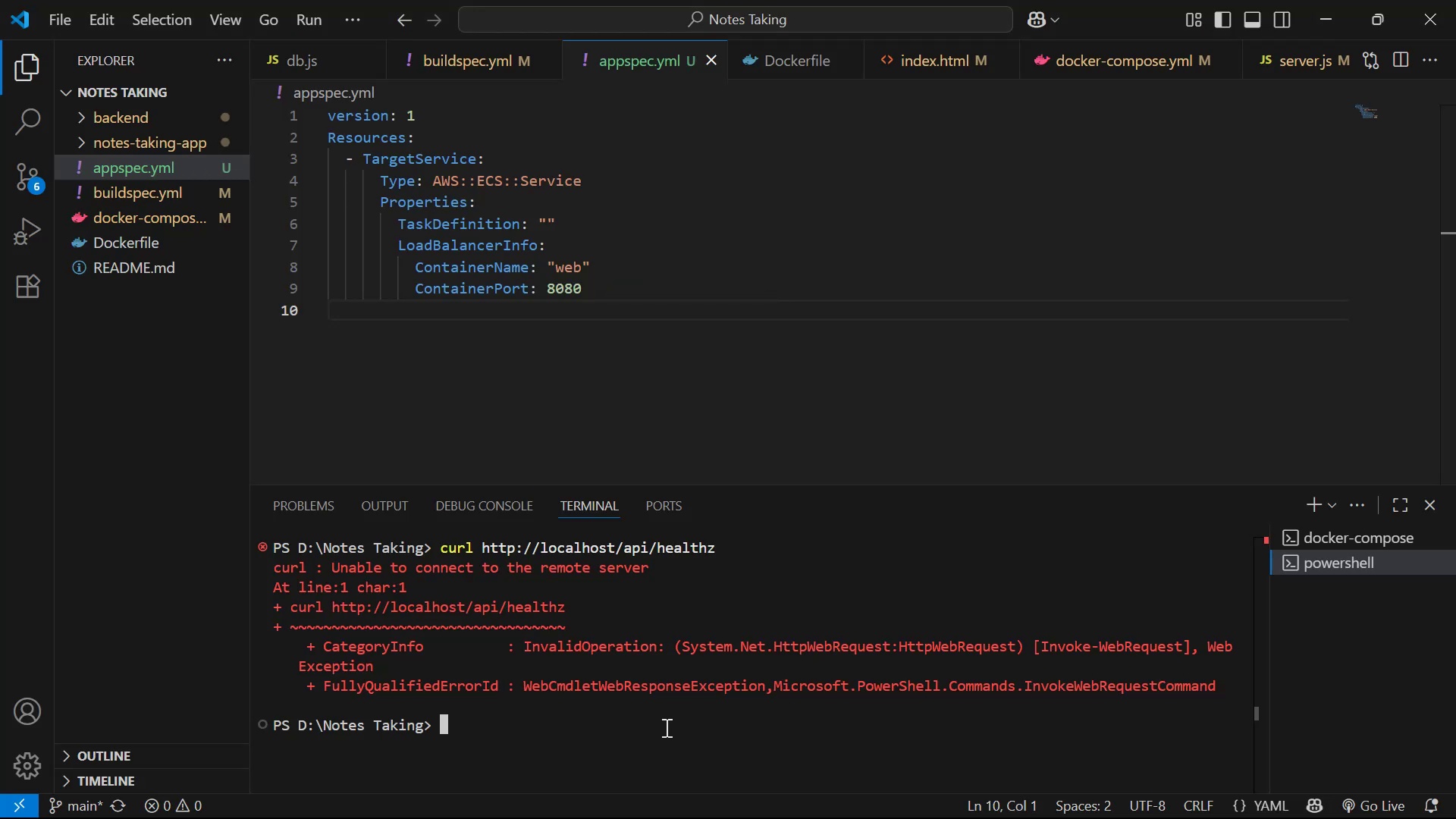 
right_click([674, 712])
 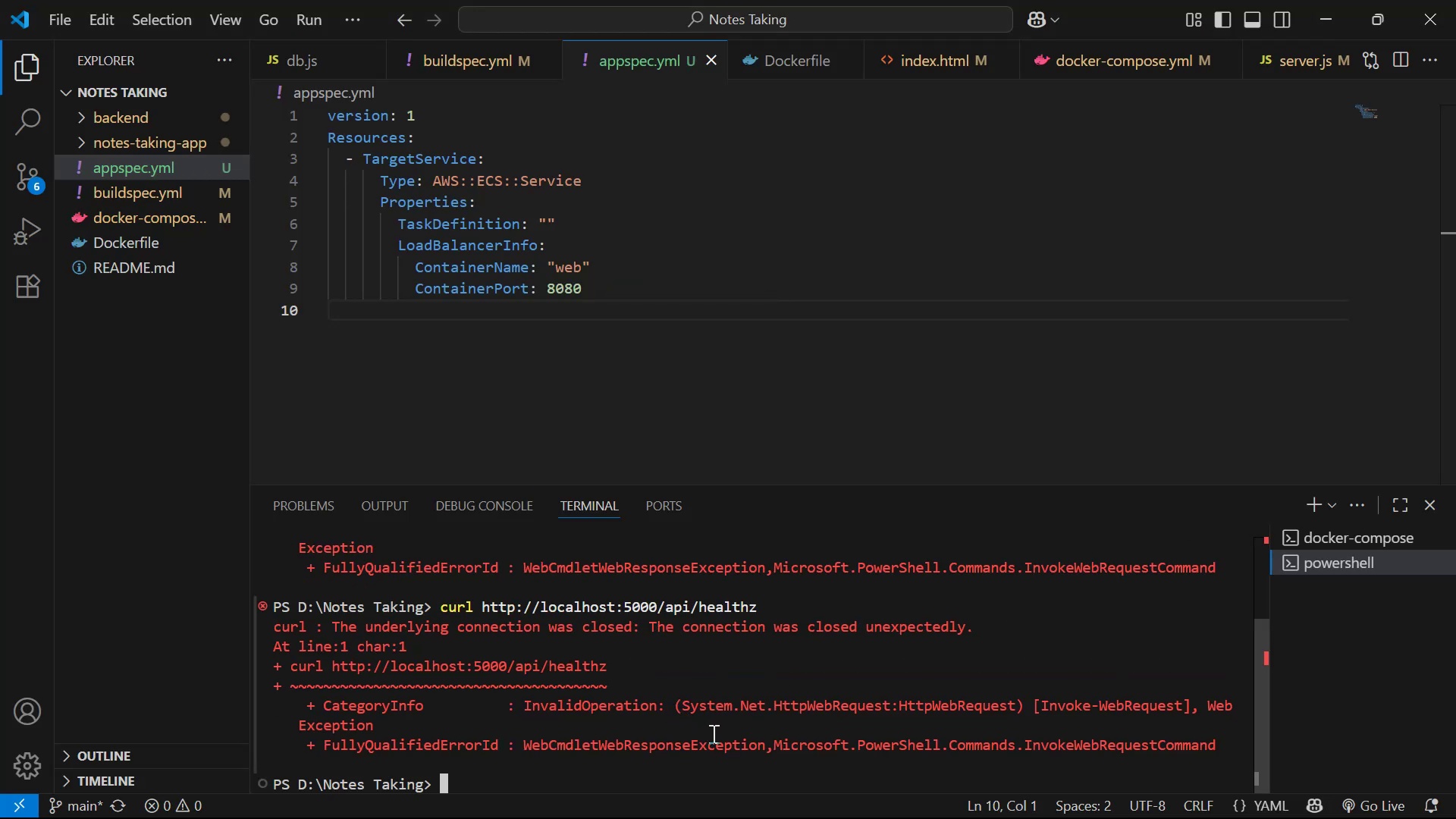 
key(ArrowUp)
 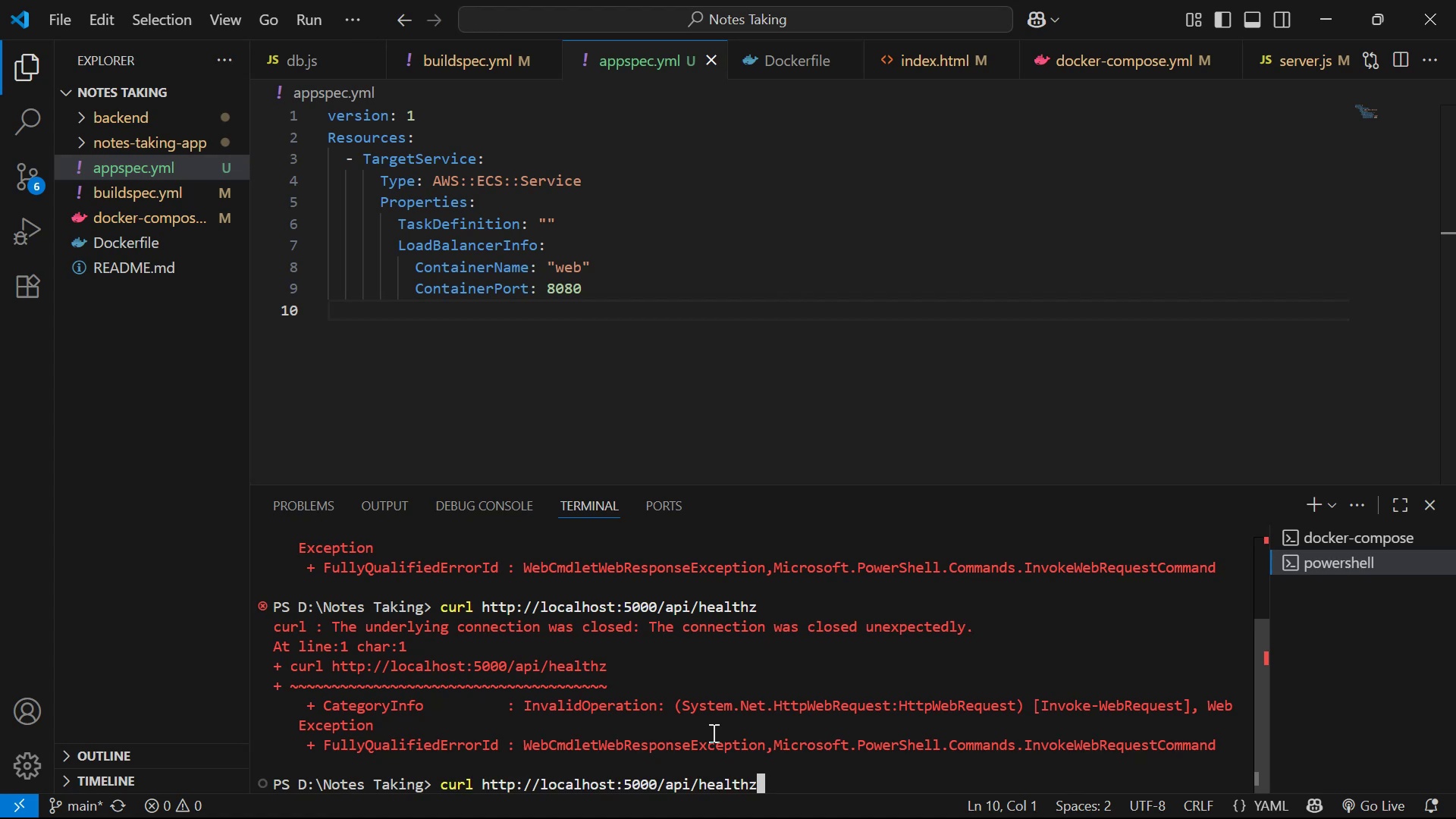 
hold_key(key=ArrowLeft, duration=0.87)
 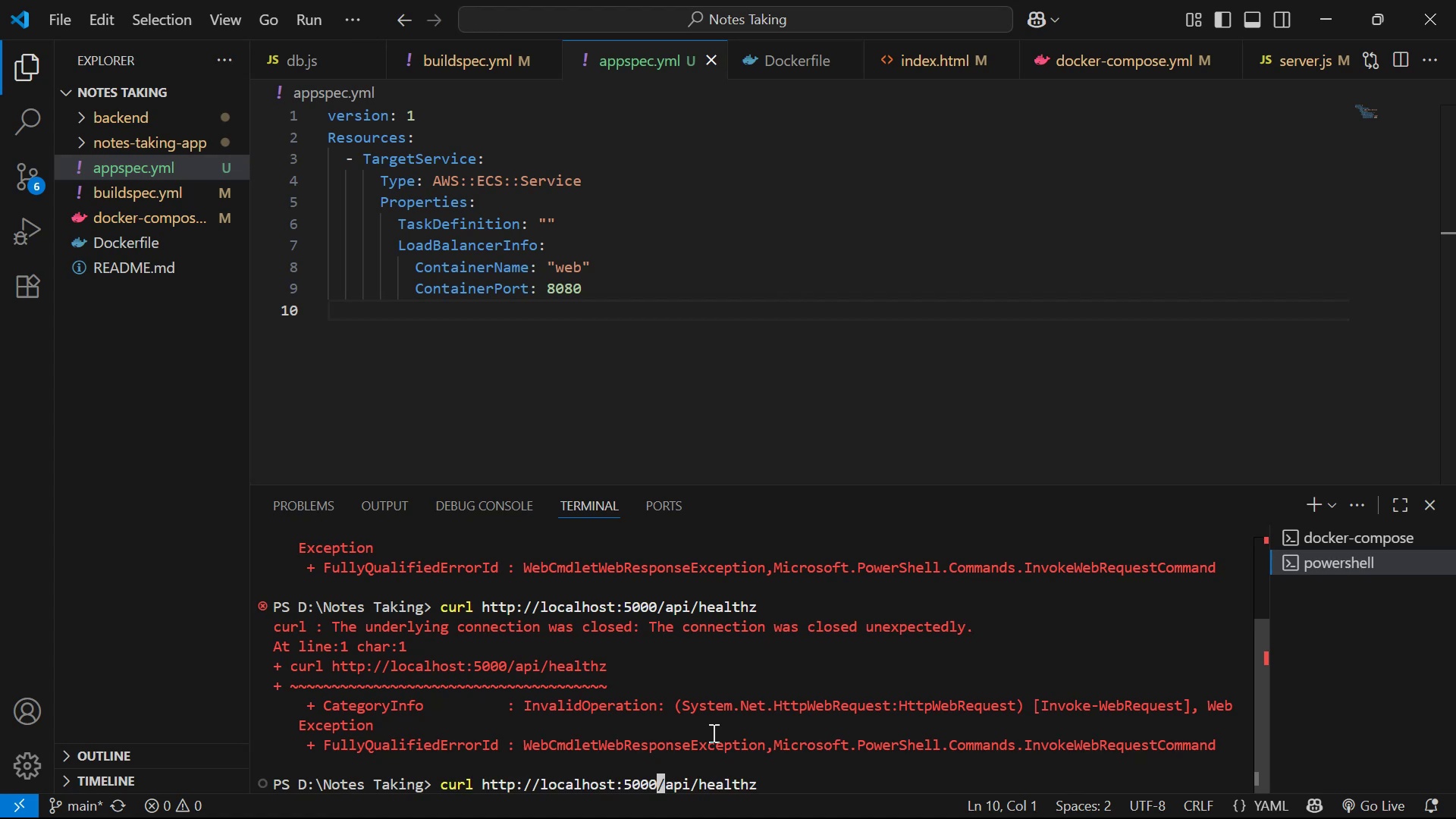 
key(Backspace)
key(Backspace)
key(Backspace)
key(Backspace)
type(88)
key(Backspace)
type(080)
 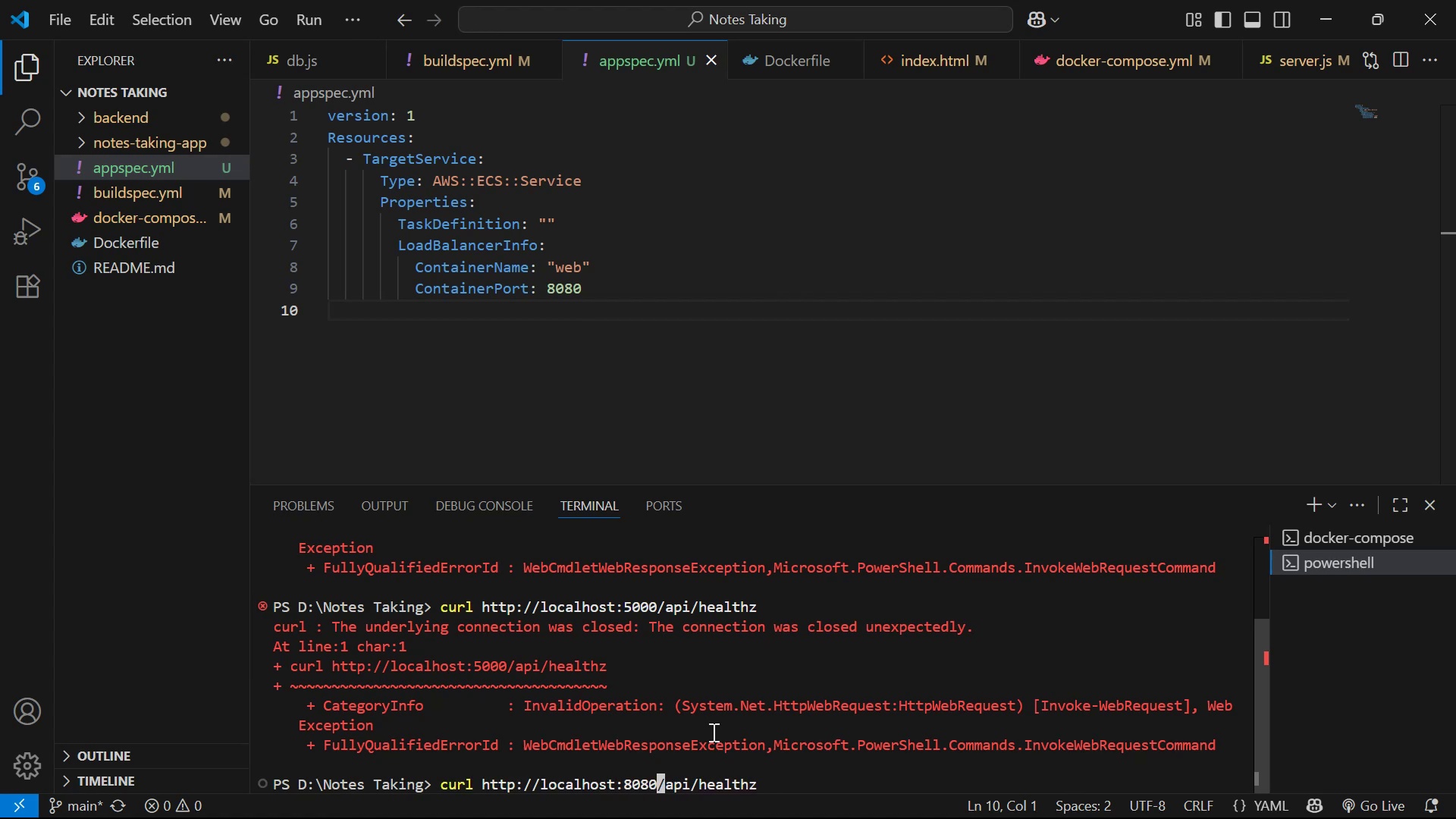 
key(Enter)
 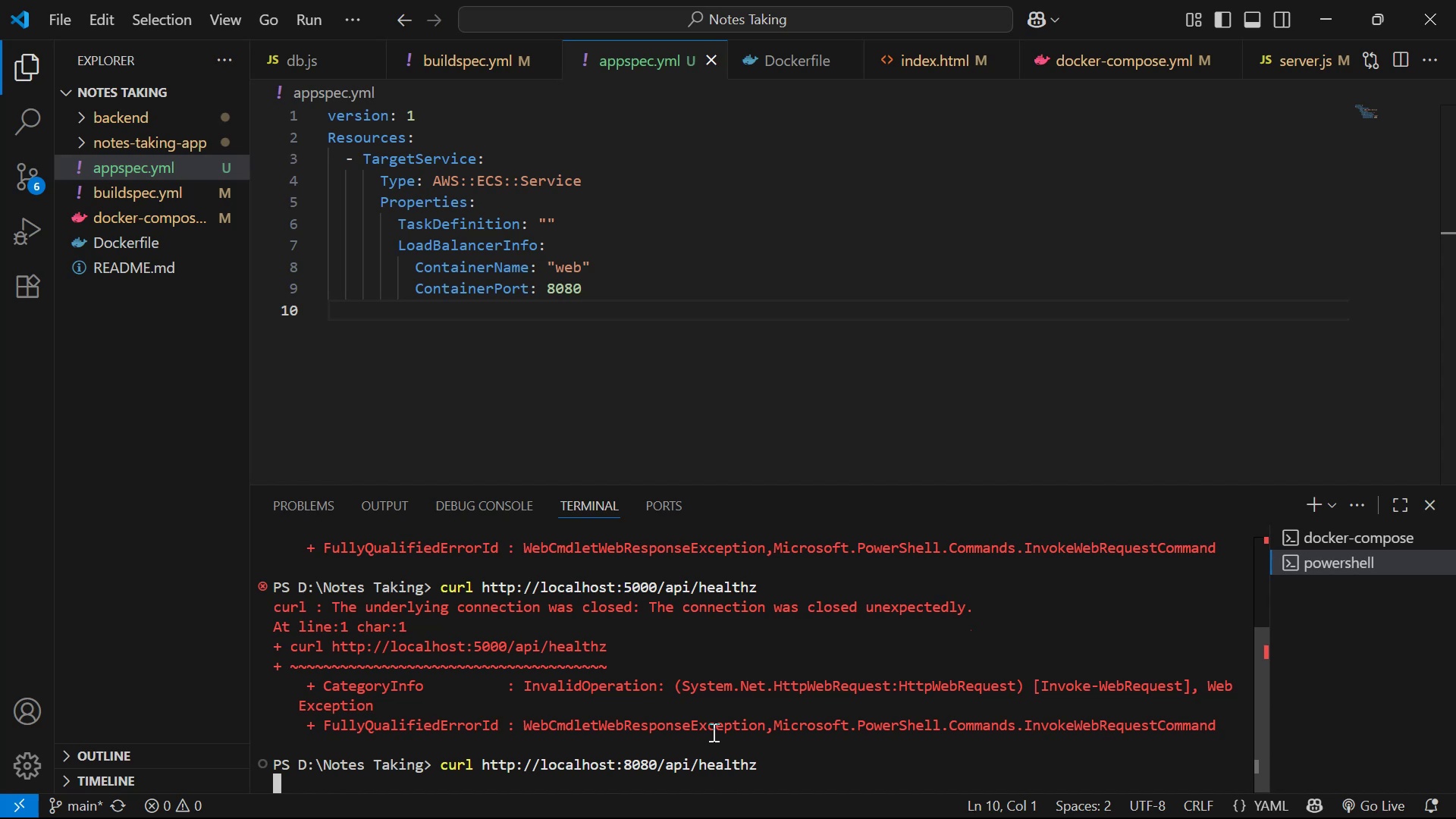 
key(Alt+AltLeft)
 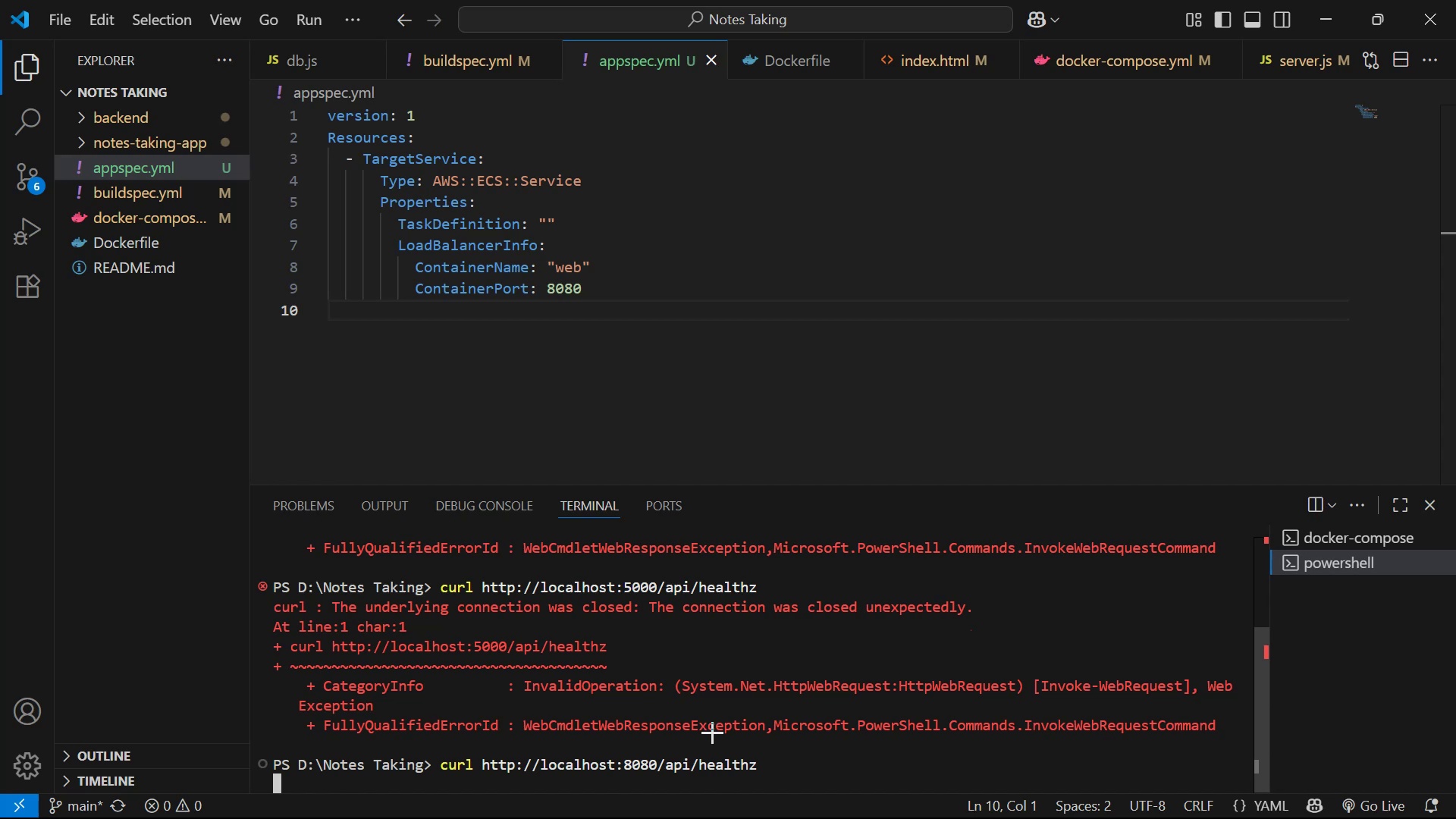 
key(Alt+Tab)
 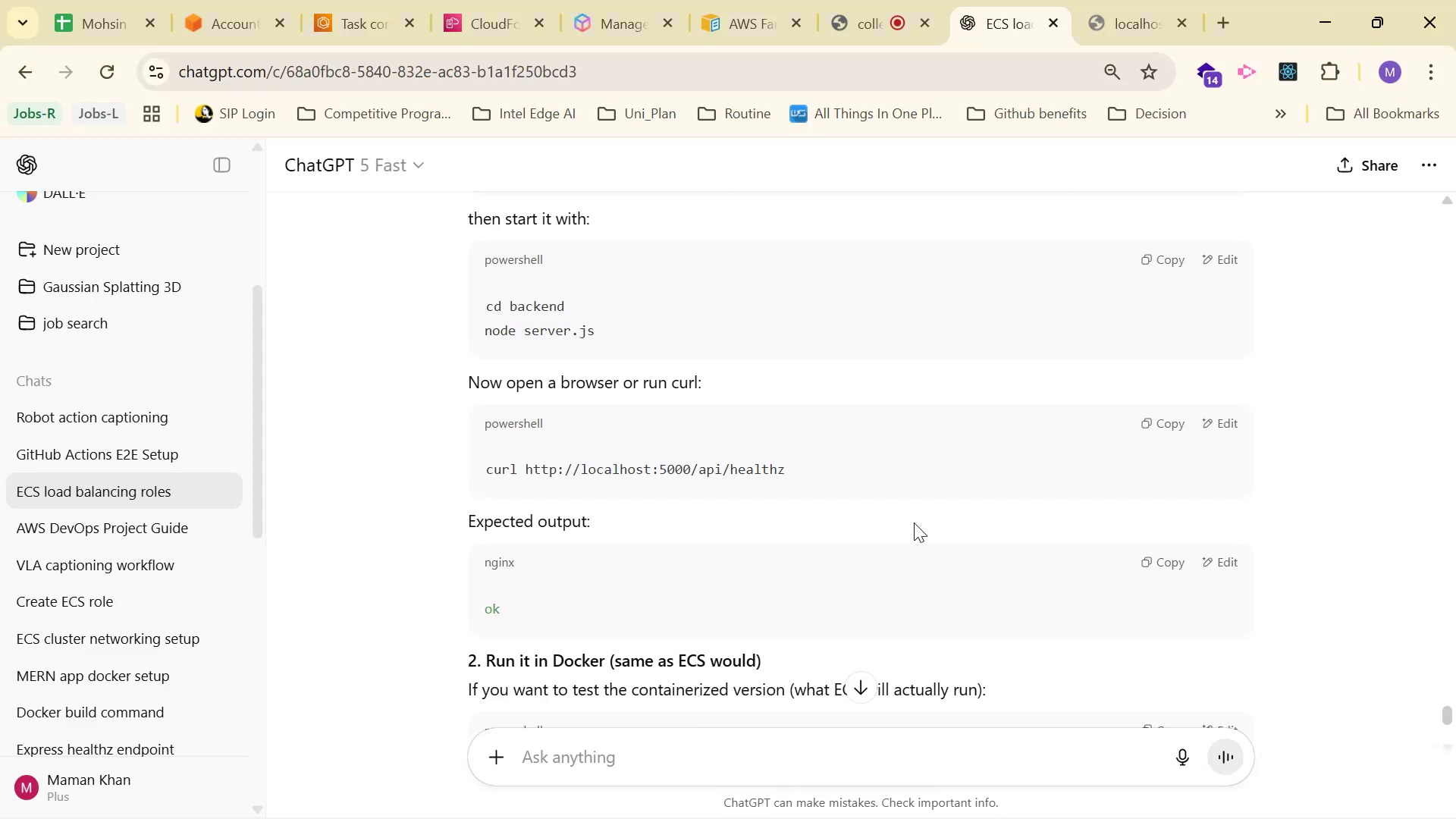 
scroll: coordinate [943, 687], scroll_direction: down, amount: 8.0
 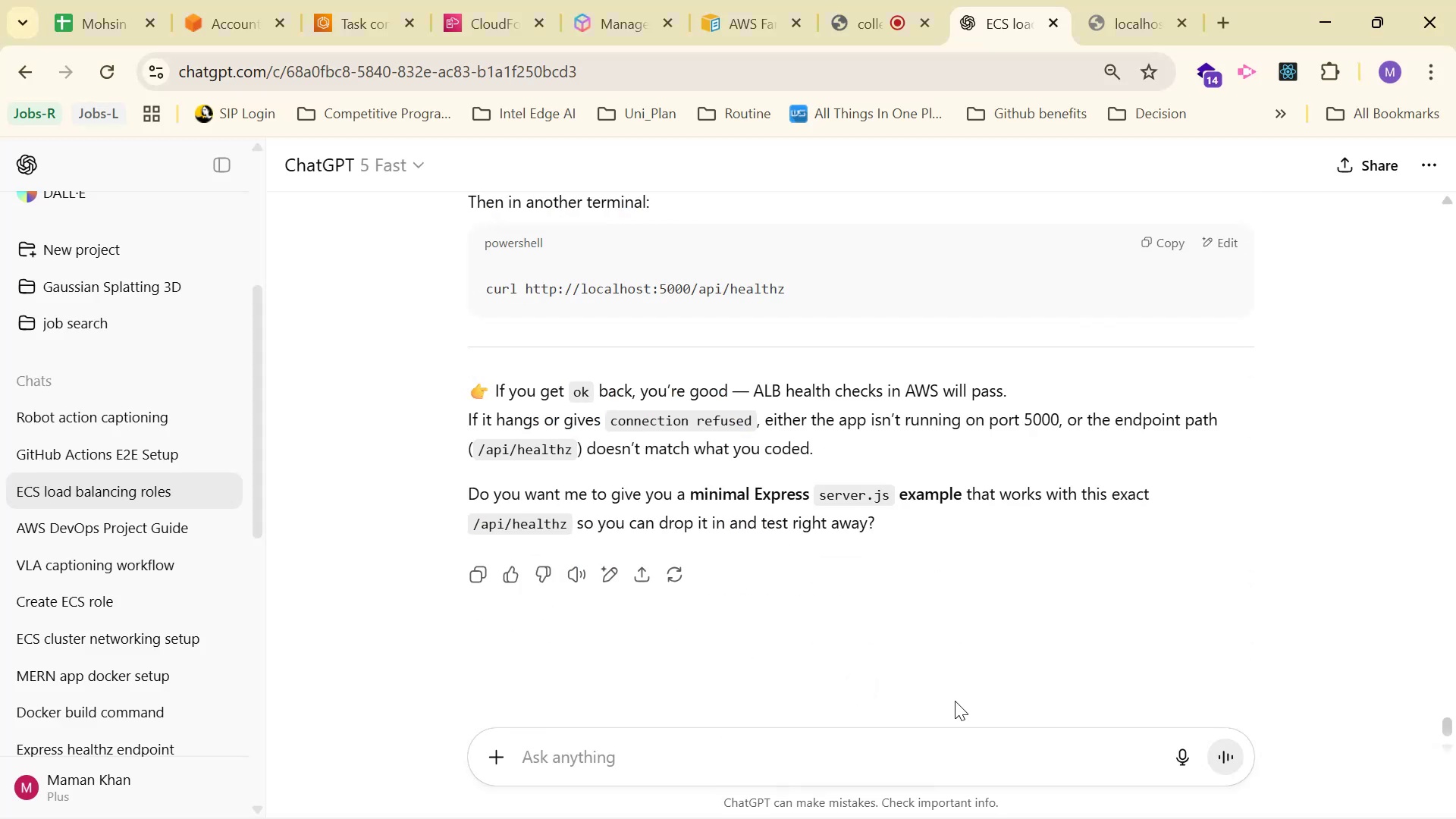 
left_click_drag(start_coordinate=[964, 729], to_coordinate=[967, 739])
 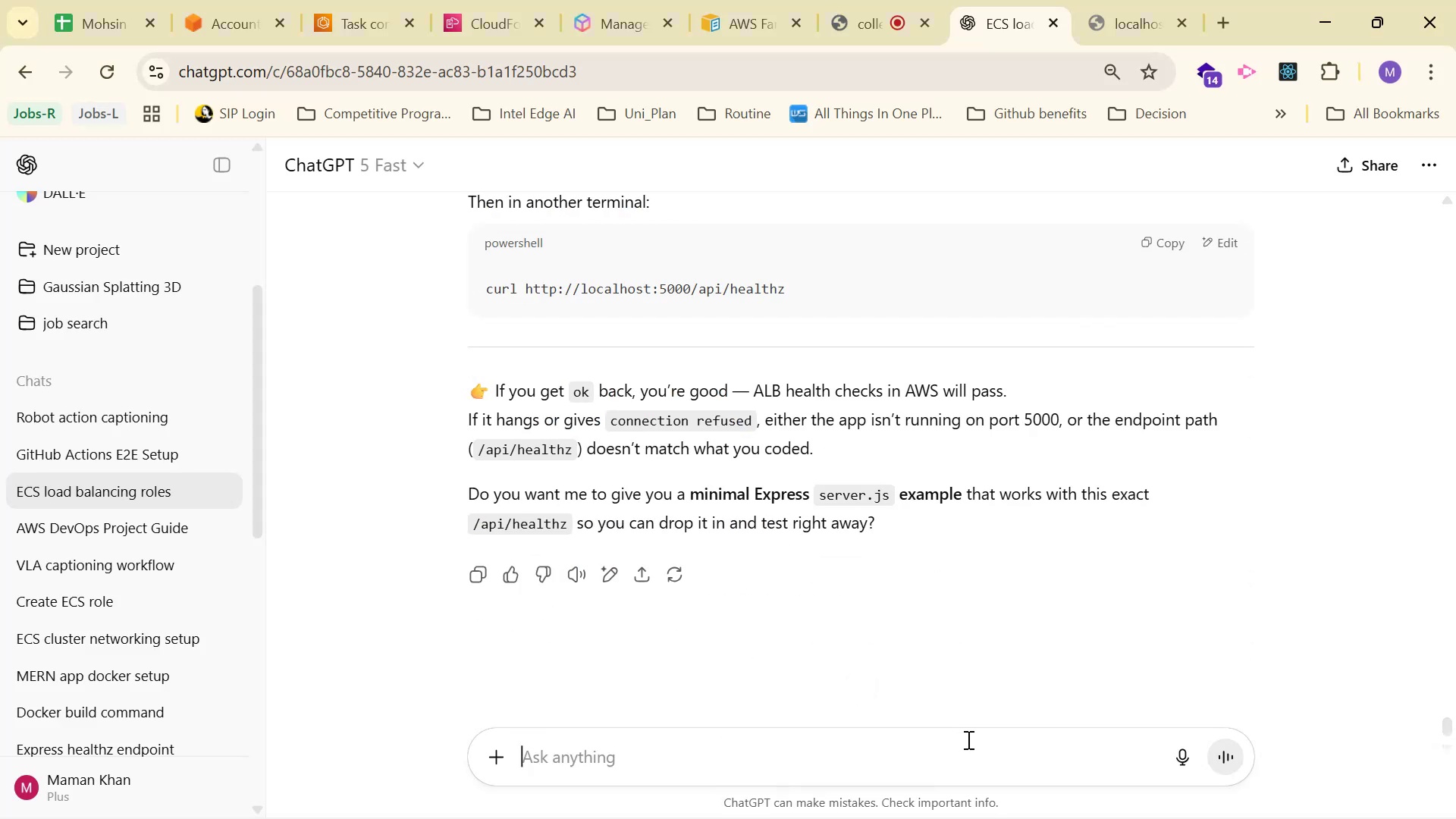 
double_click([967, 739])
 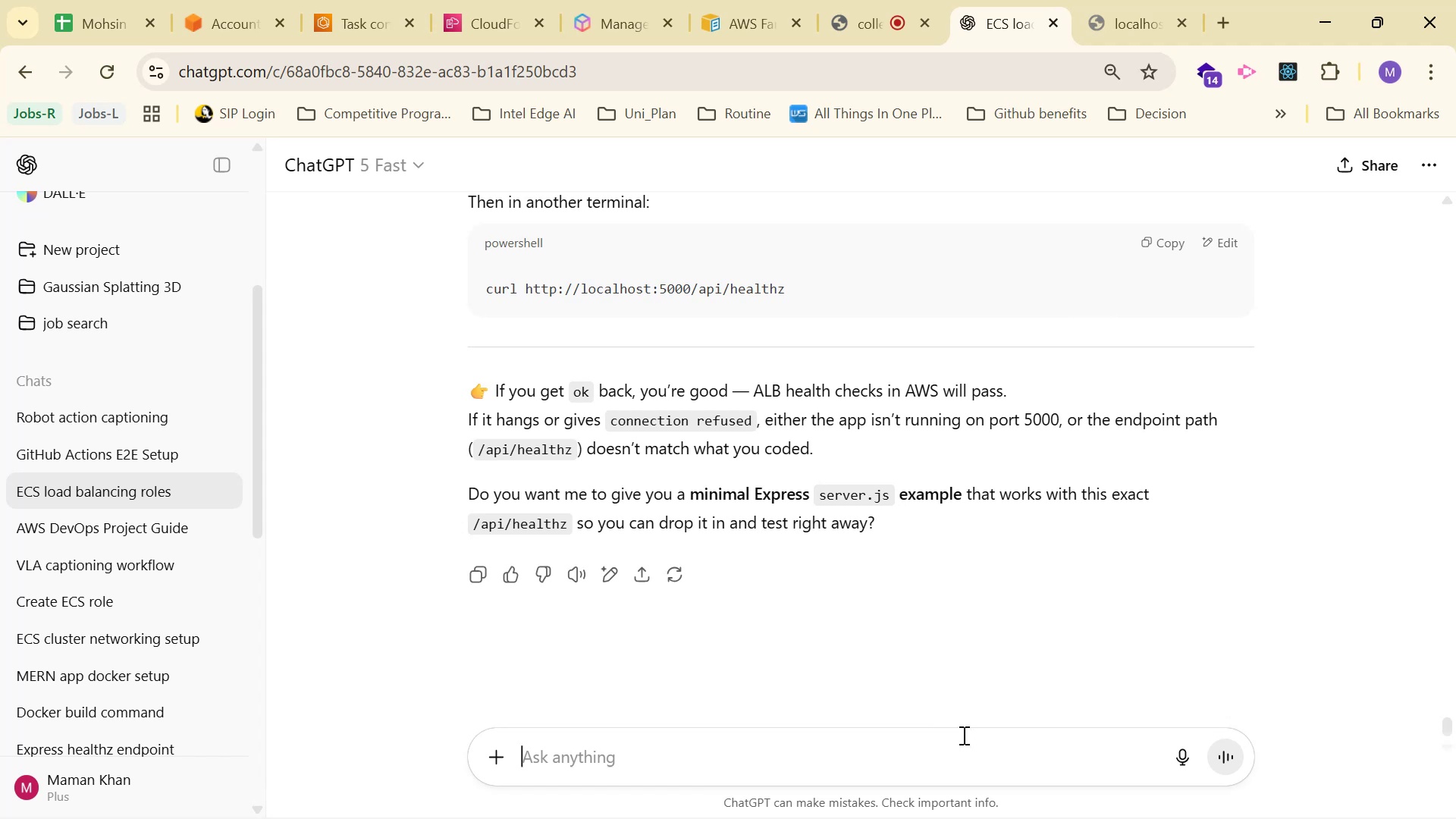 
type(should n)
key(Backspace)
key(Backspace)
type(n't it will be at 8080)
 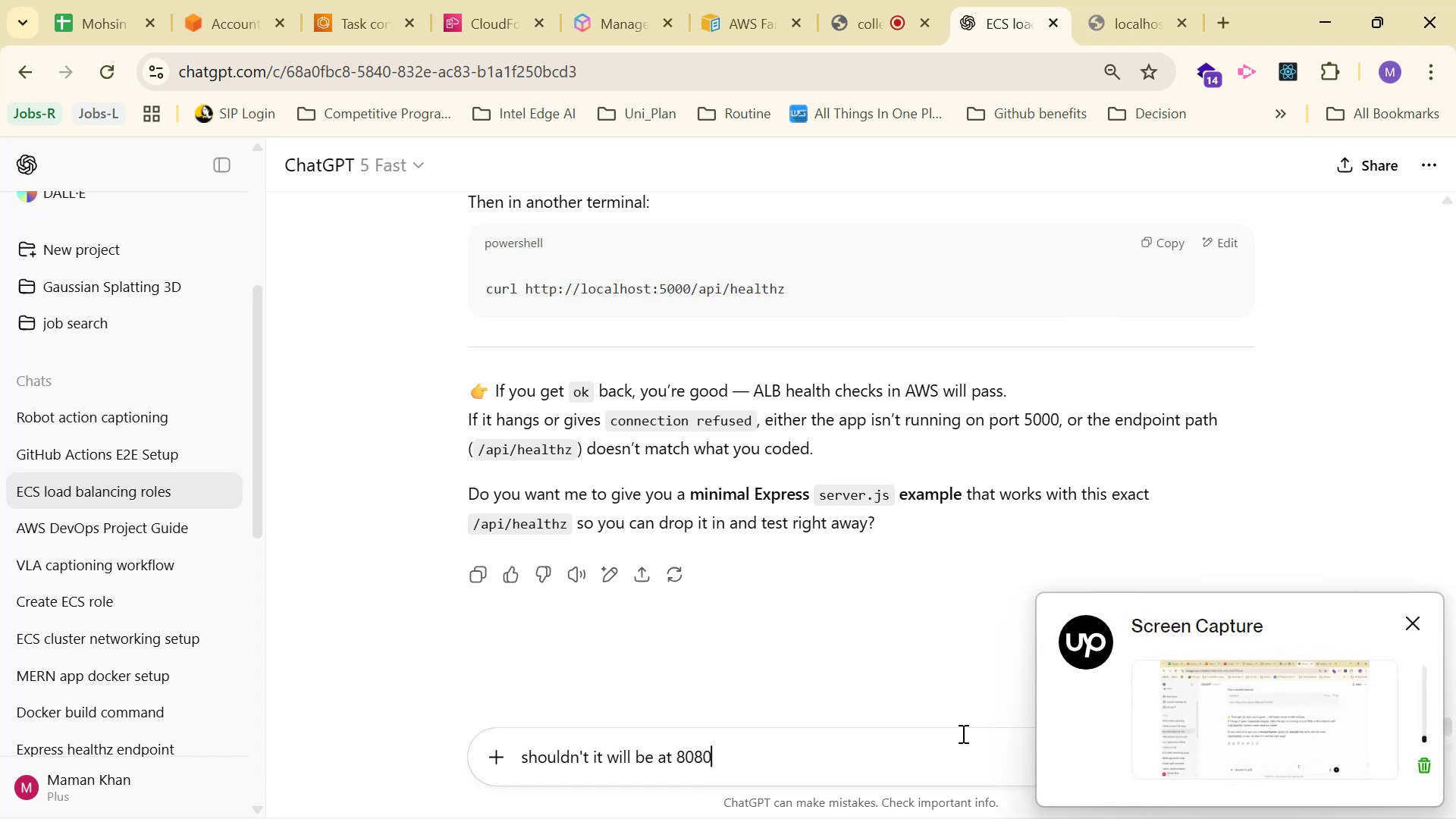 
key(Enter)
 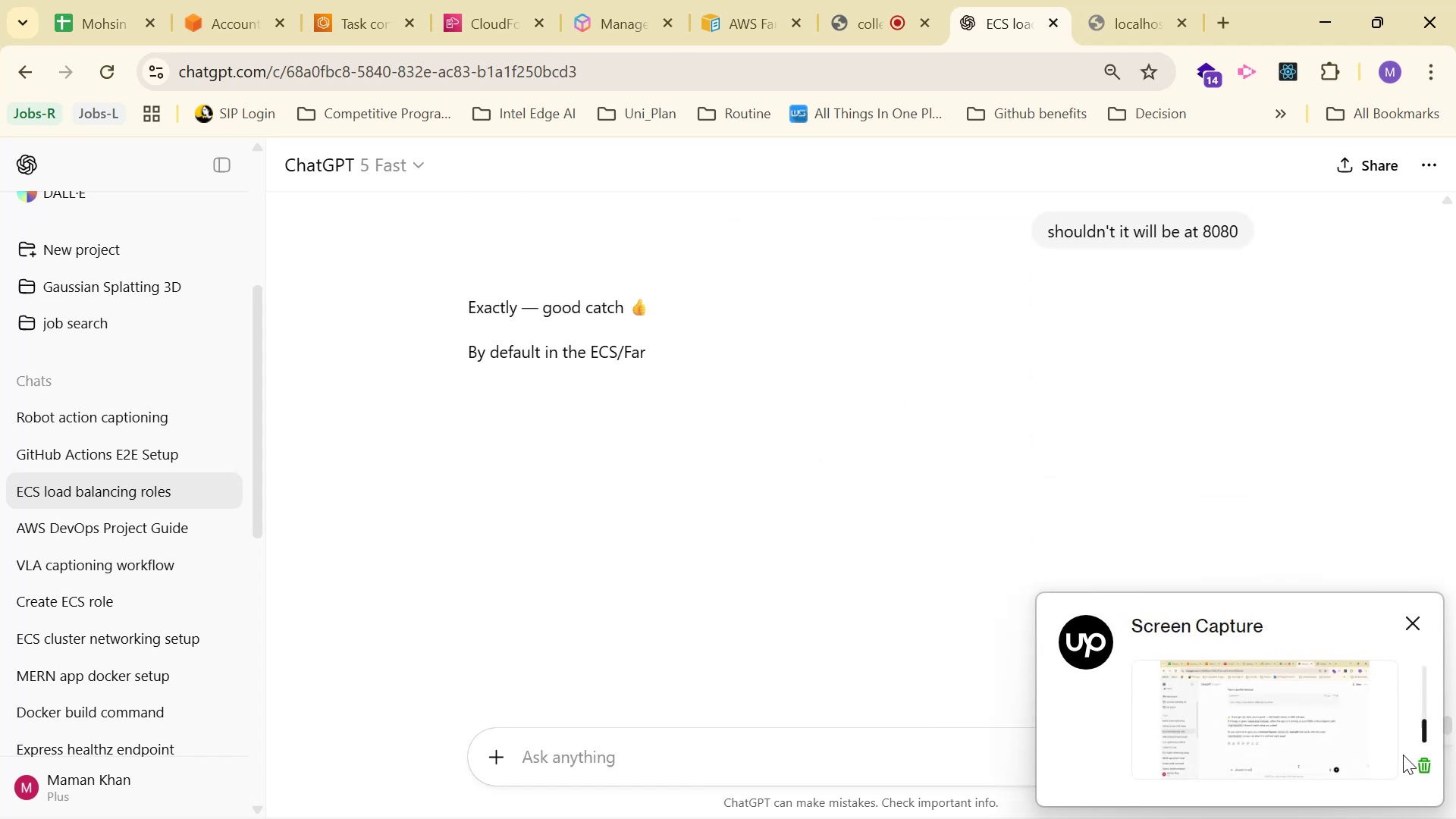 
left_click([1419, 615])
 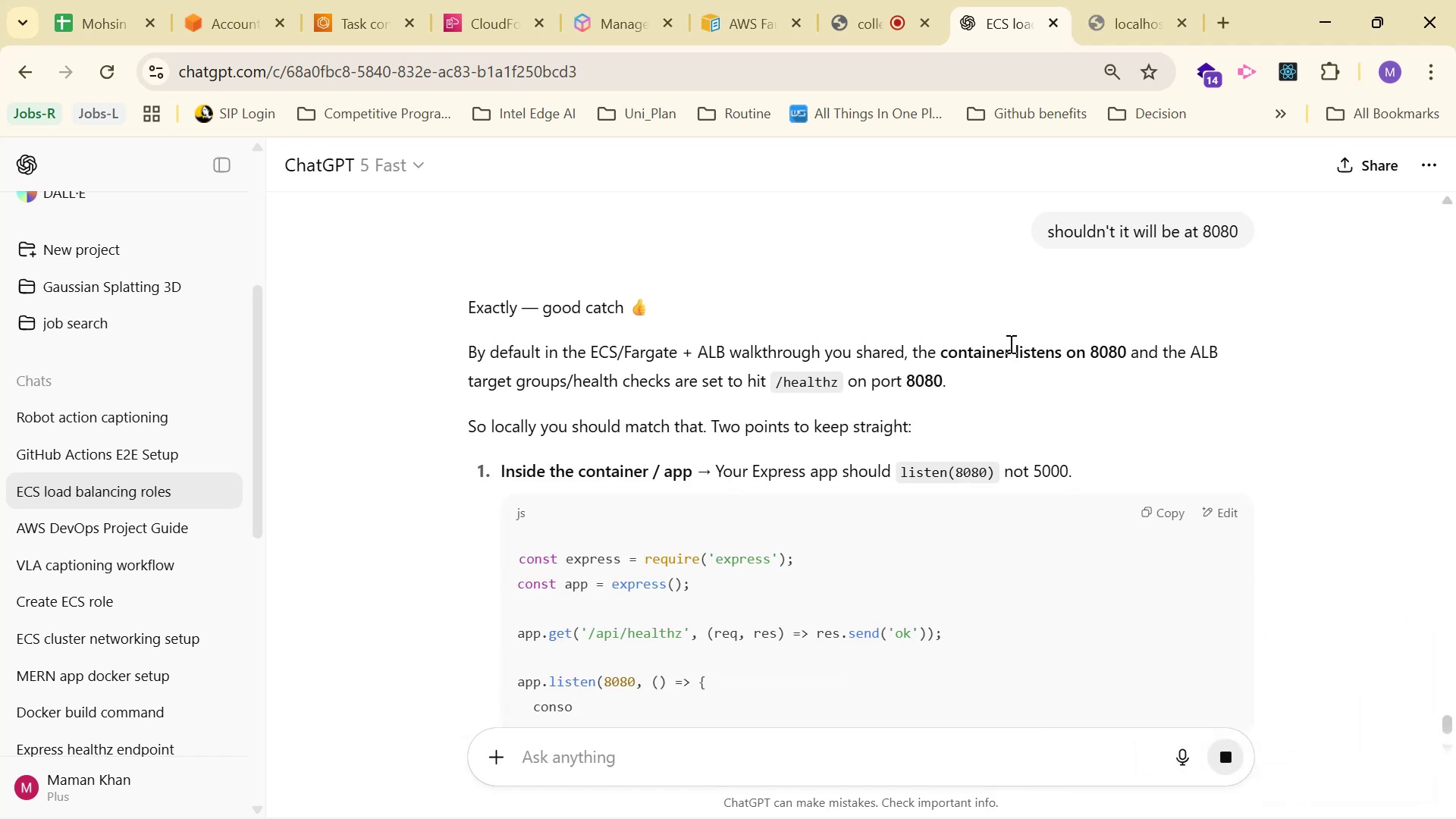 
scroll: coordinate [1100, 376], scroll_direction: down, amount: 2.0
 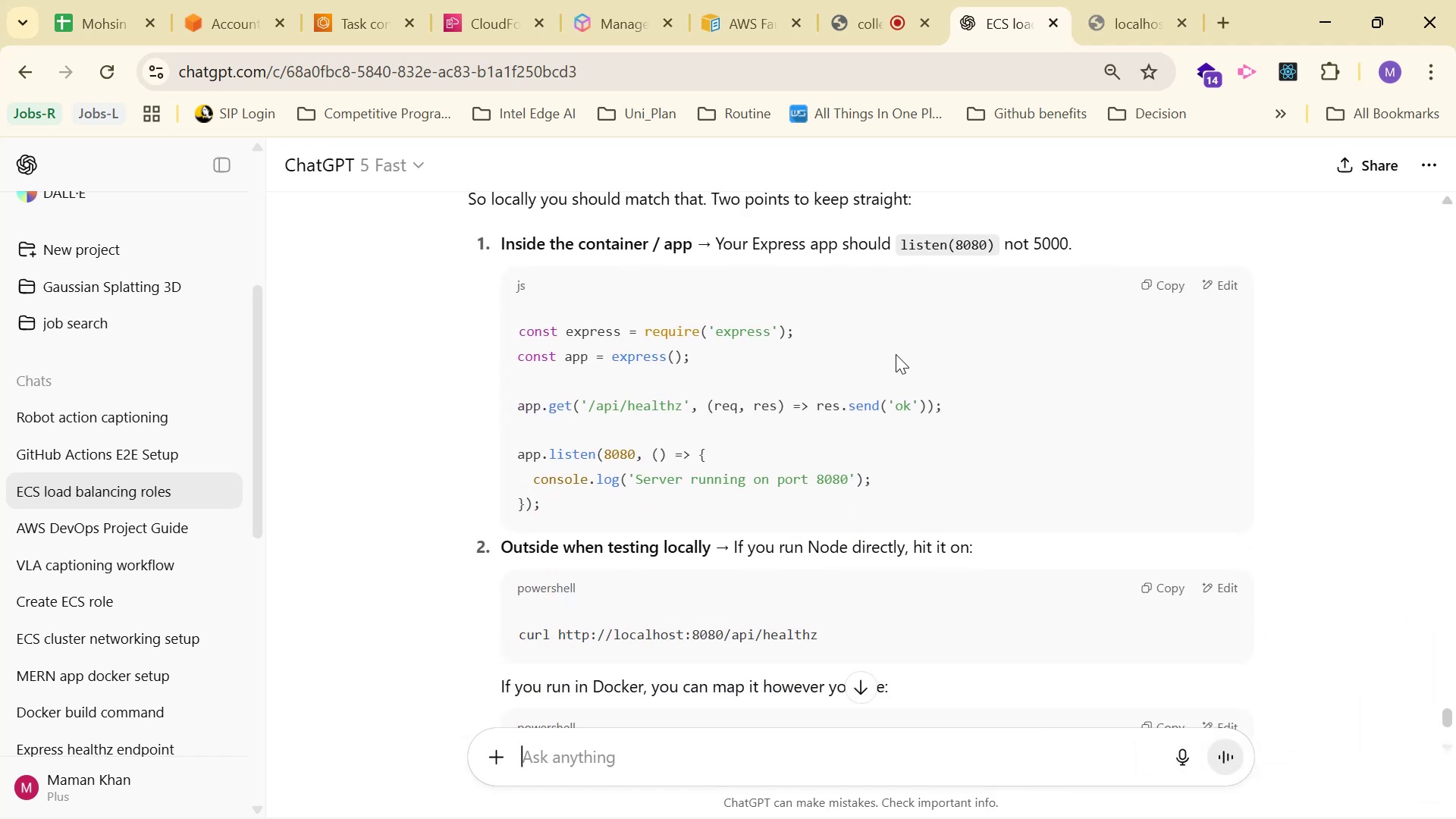 
wait(5.44)
 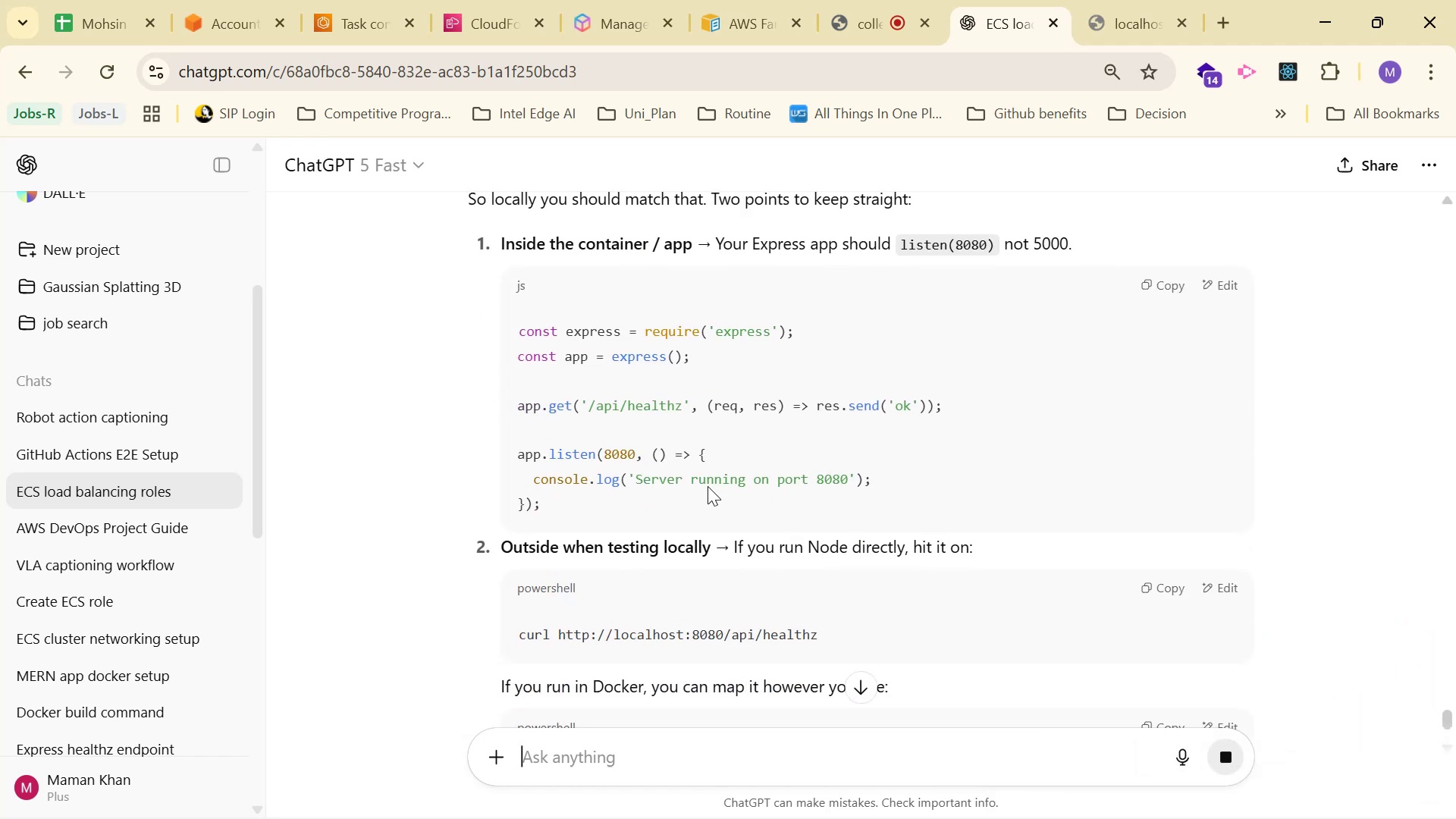 
scroll: coordinate [926, 342], scroll_direction: down, amount: 3.0
 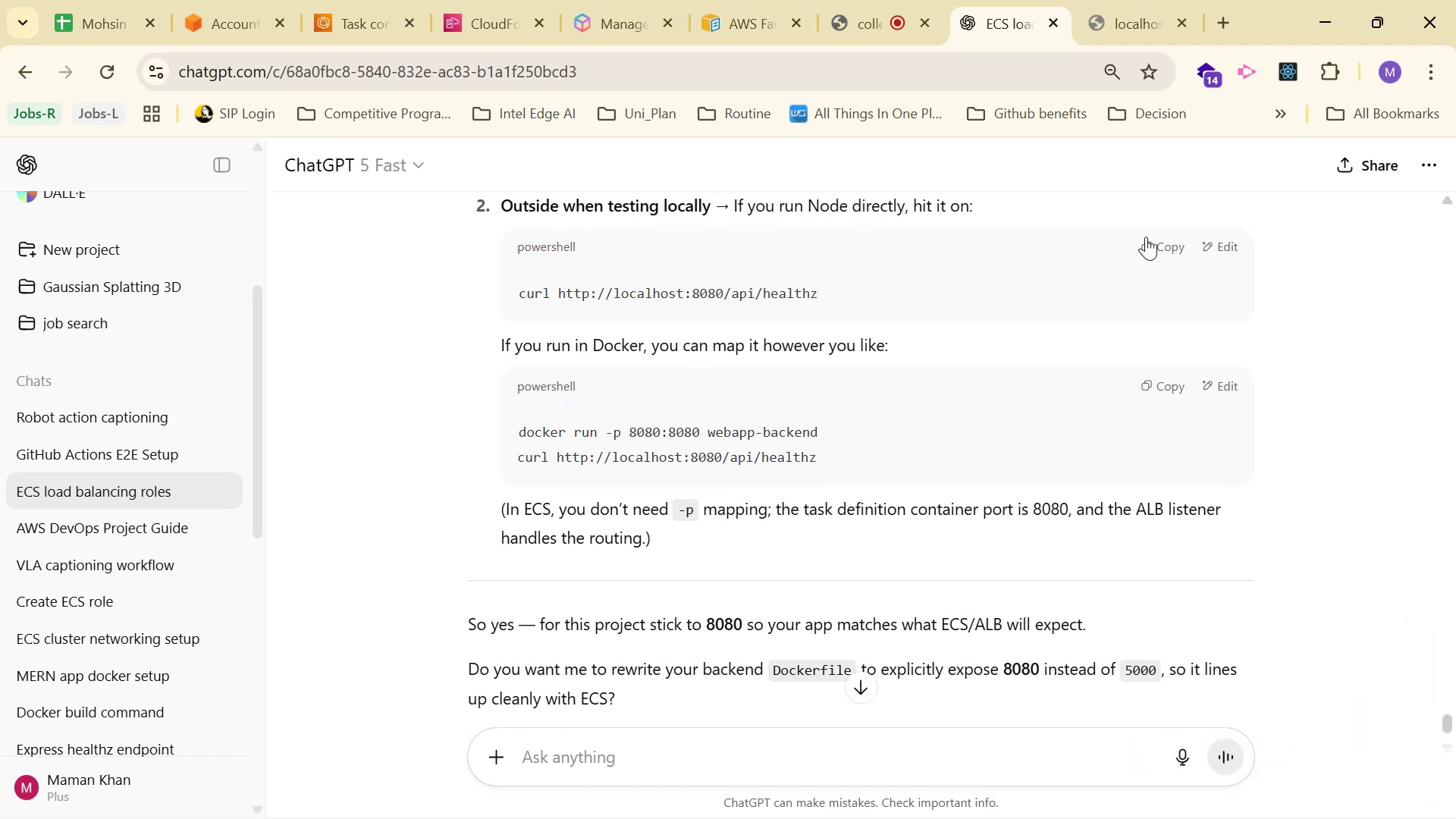 
left_click([1157, 231])
 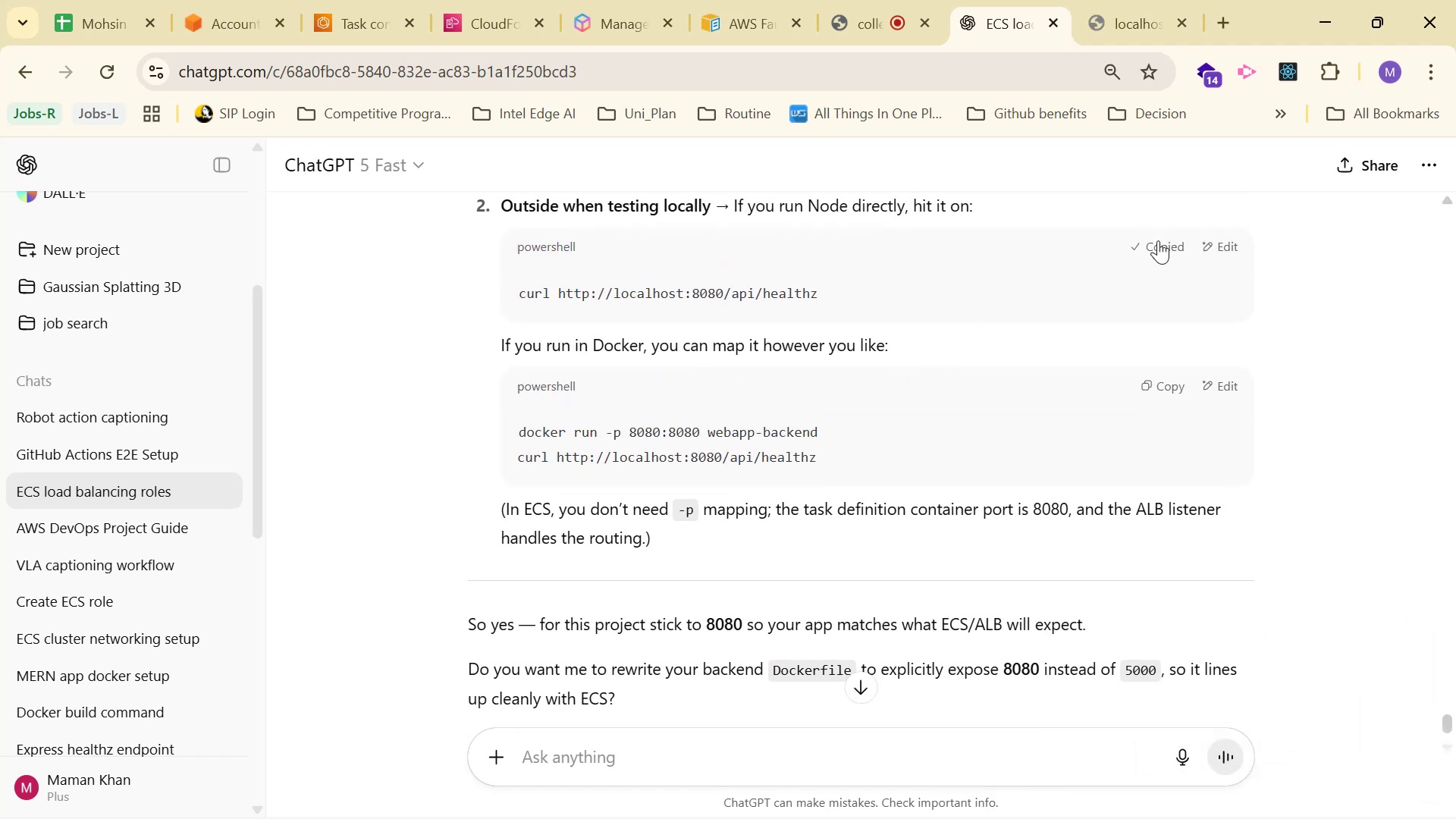 
double_click([1158, 240])
 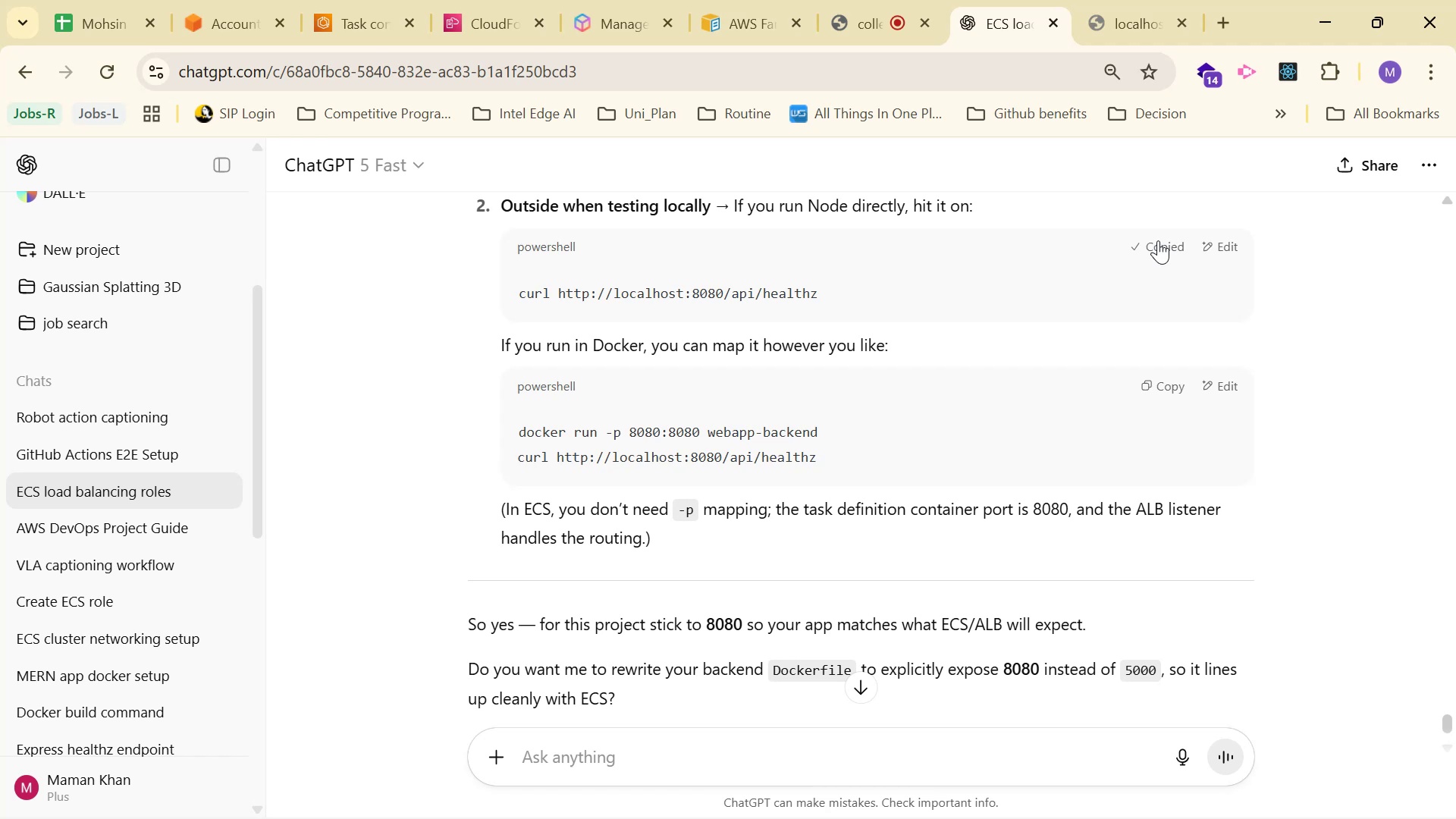 
triple_click([1158, 240])
 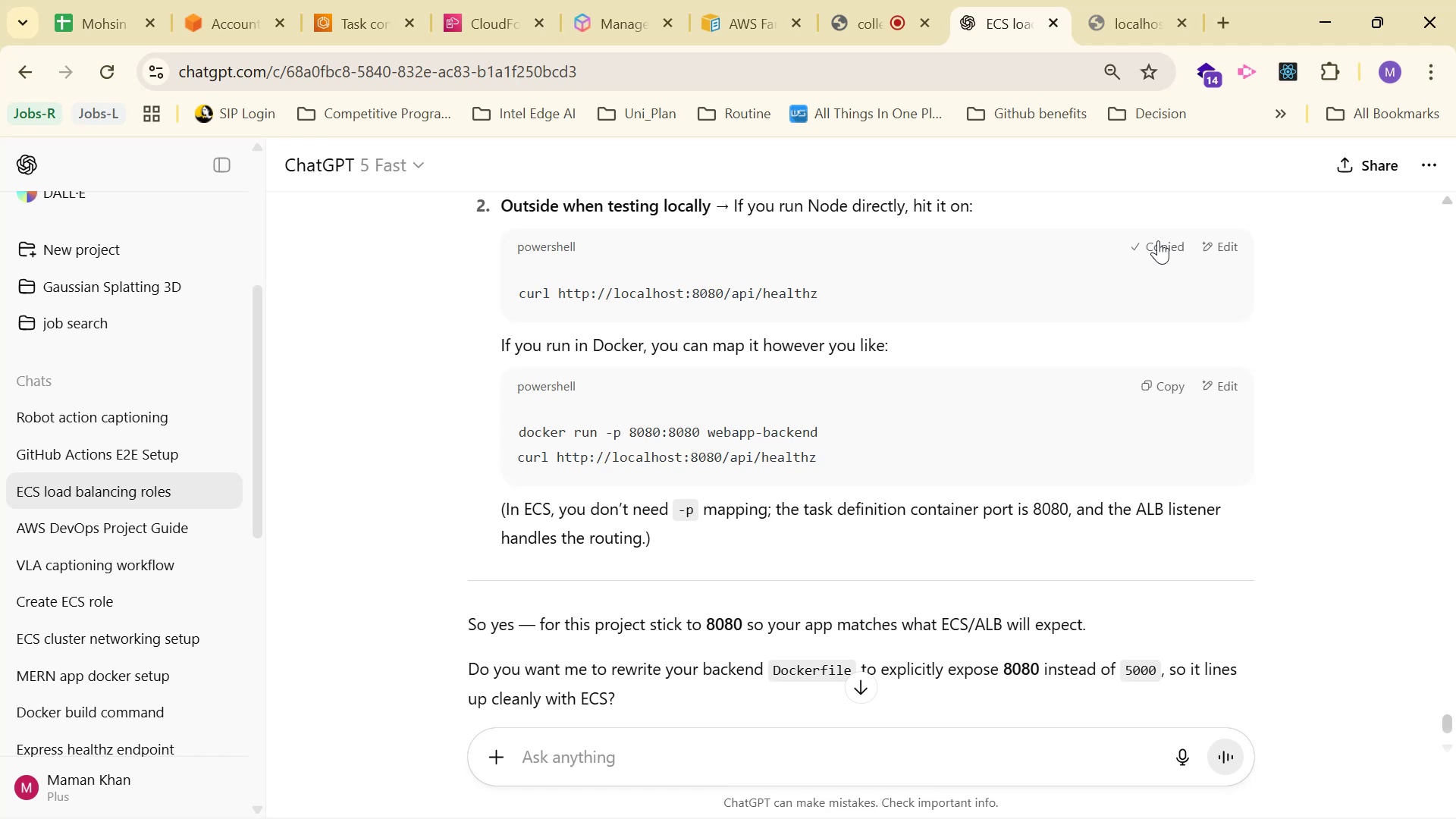 
triple_click([1158, 240])
 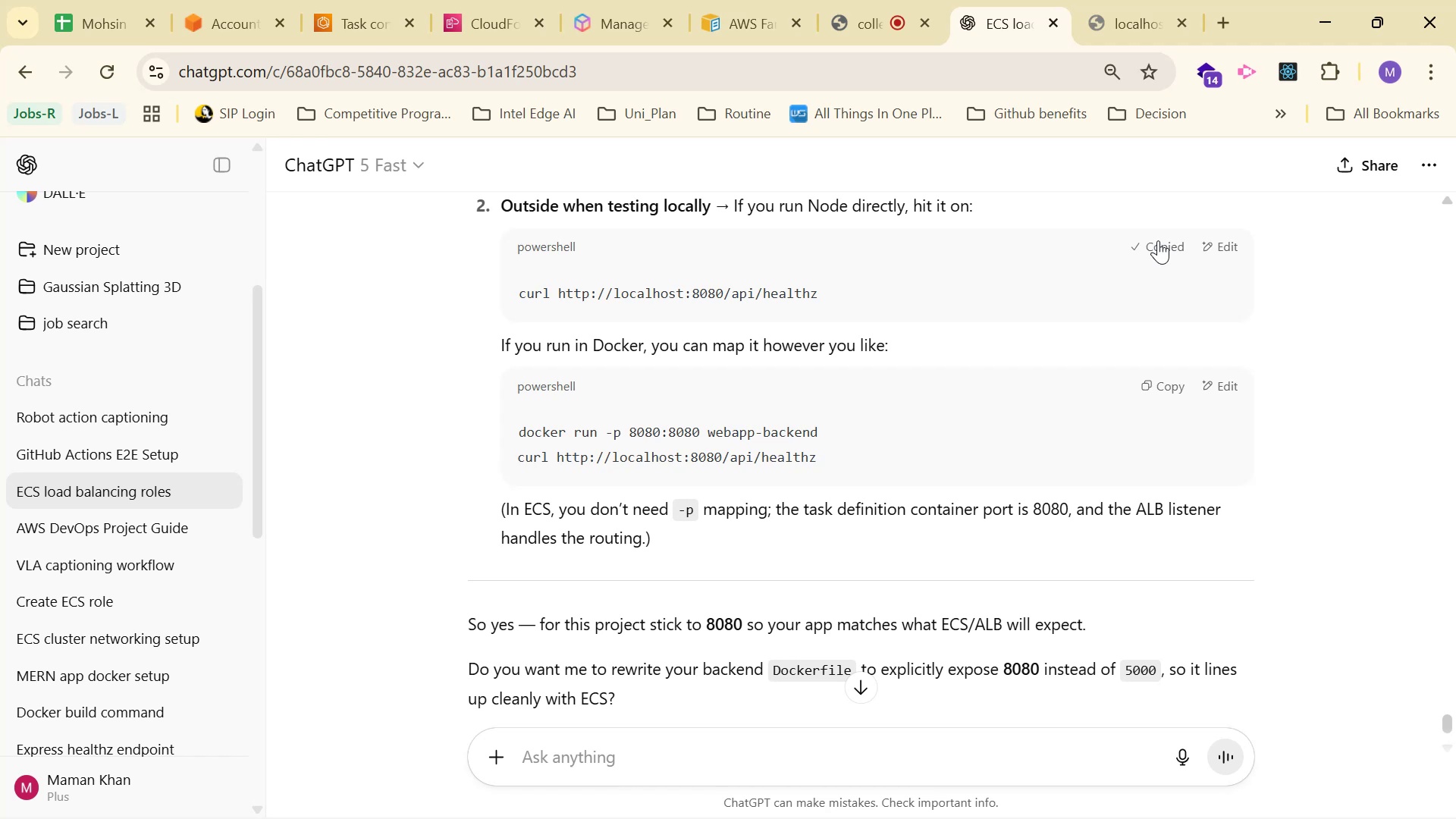 
triple_click([1158, 240])
 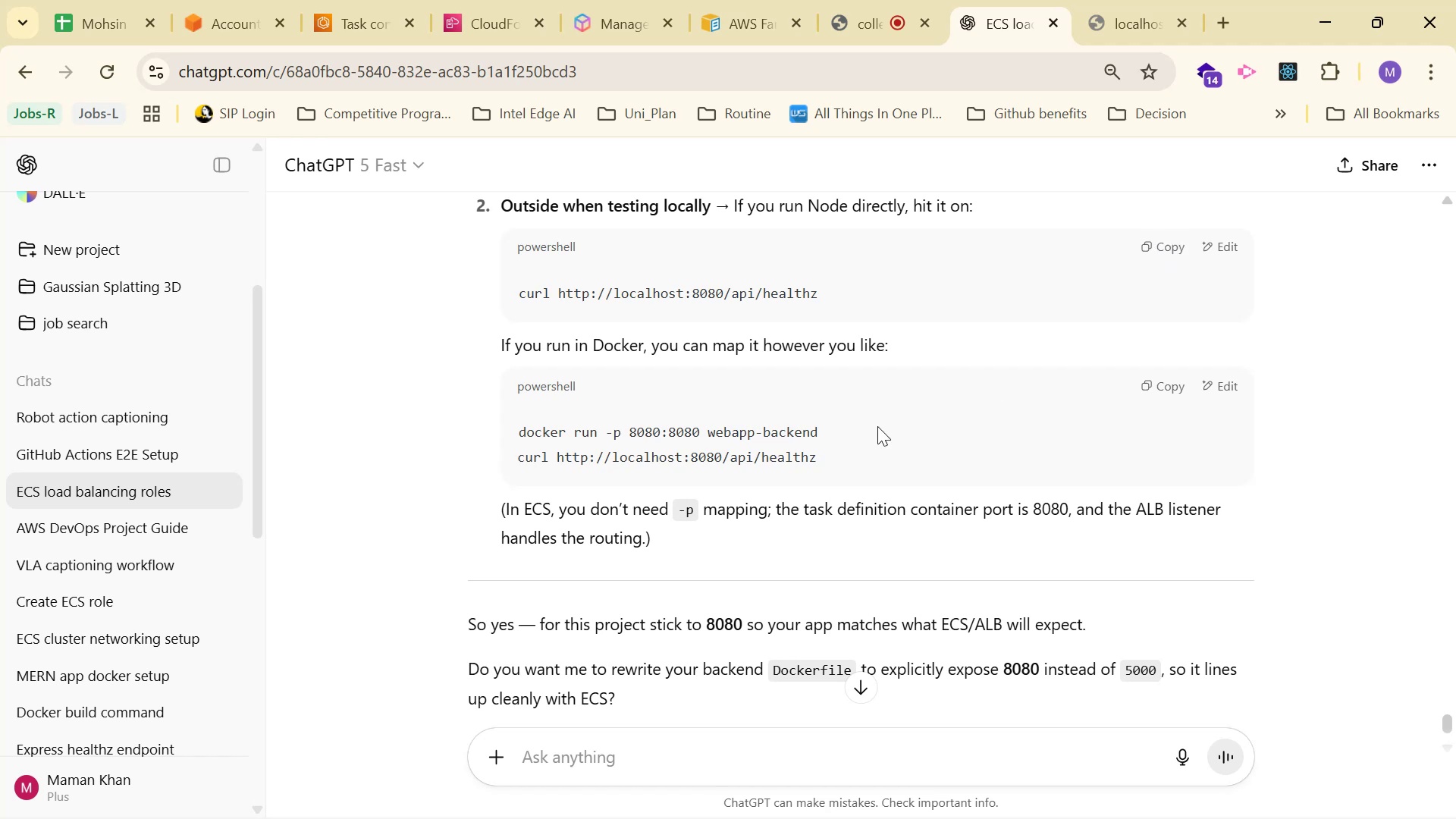 
left_click_drag(start_coordinate=[840, 432], to_coordinate=[488, 438])
 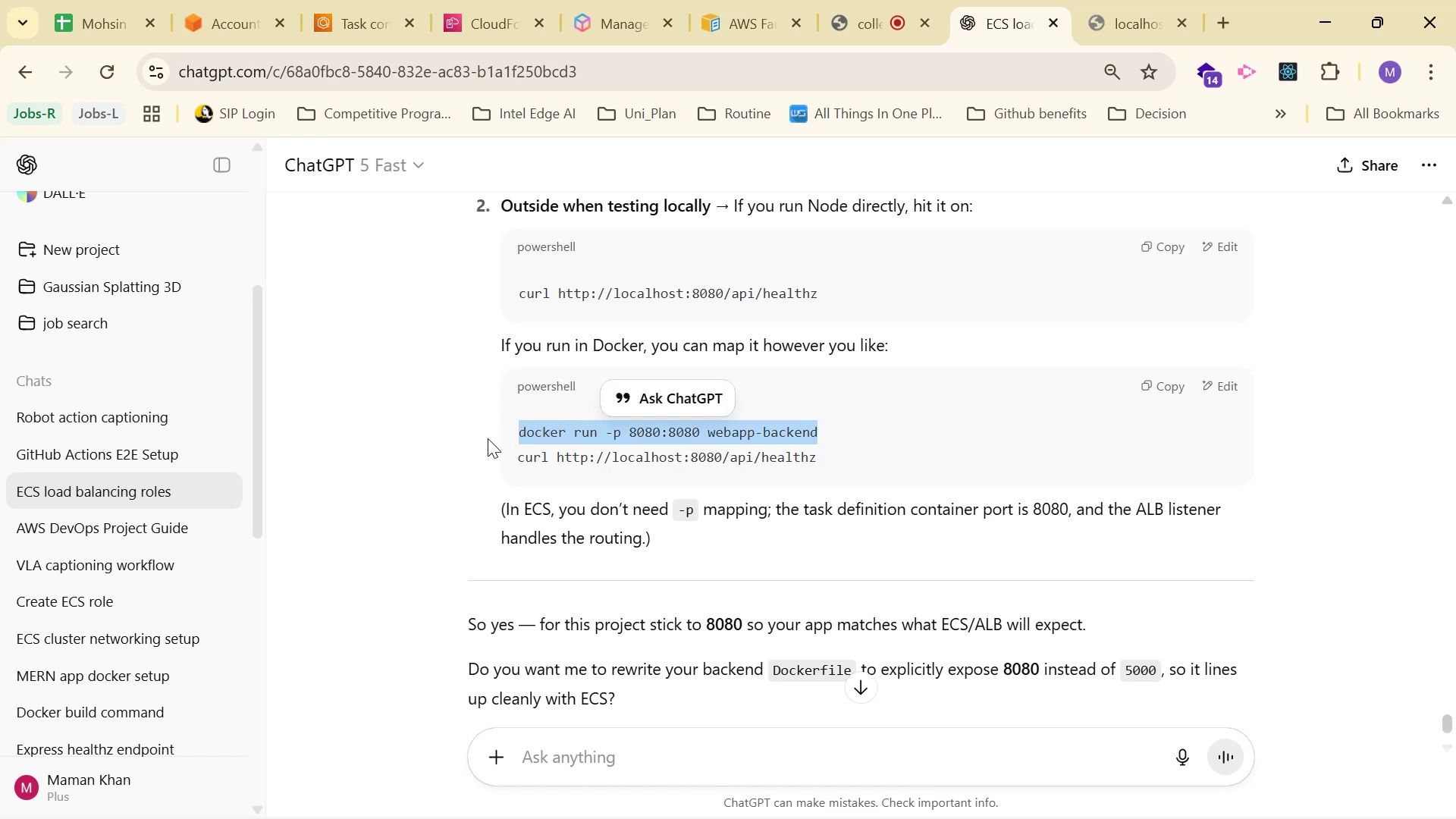 
key(Control+C)
 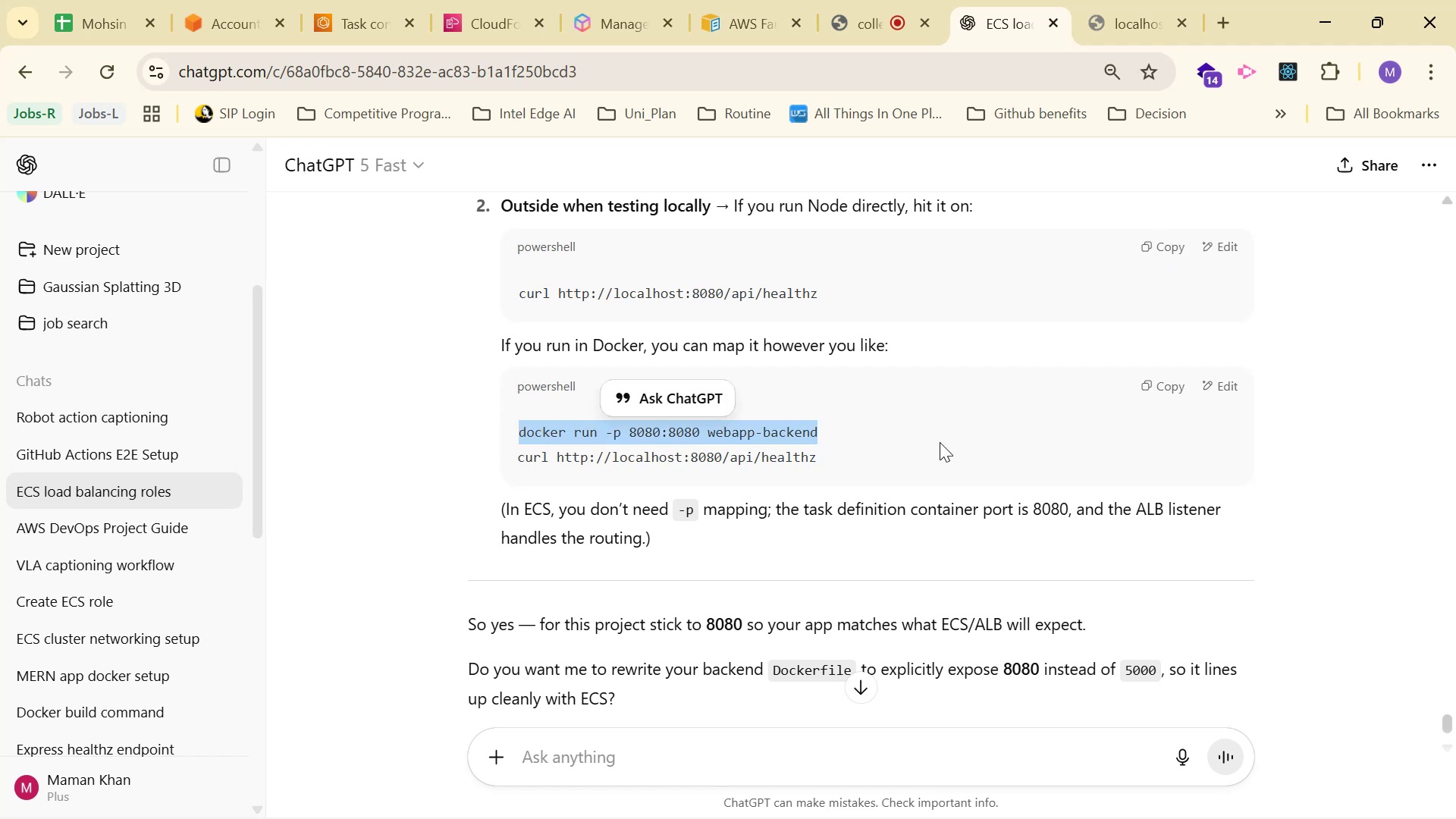 
key(Alt+AltLeft)
 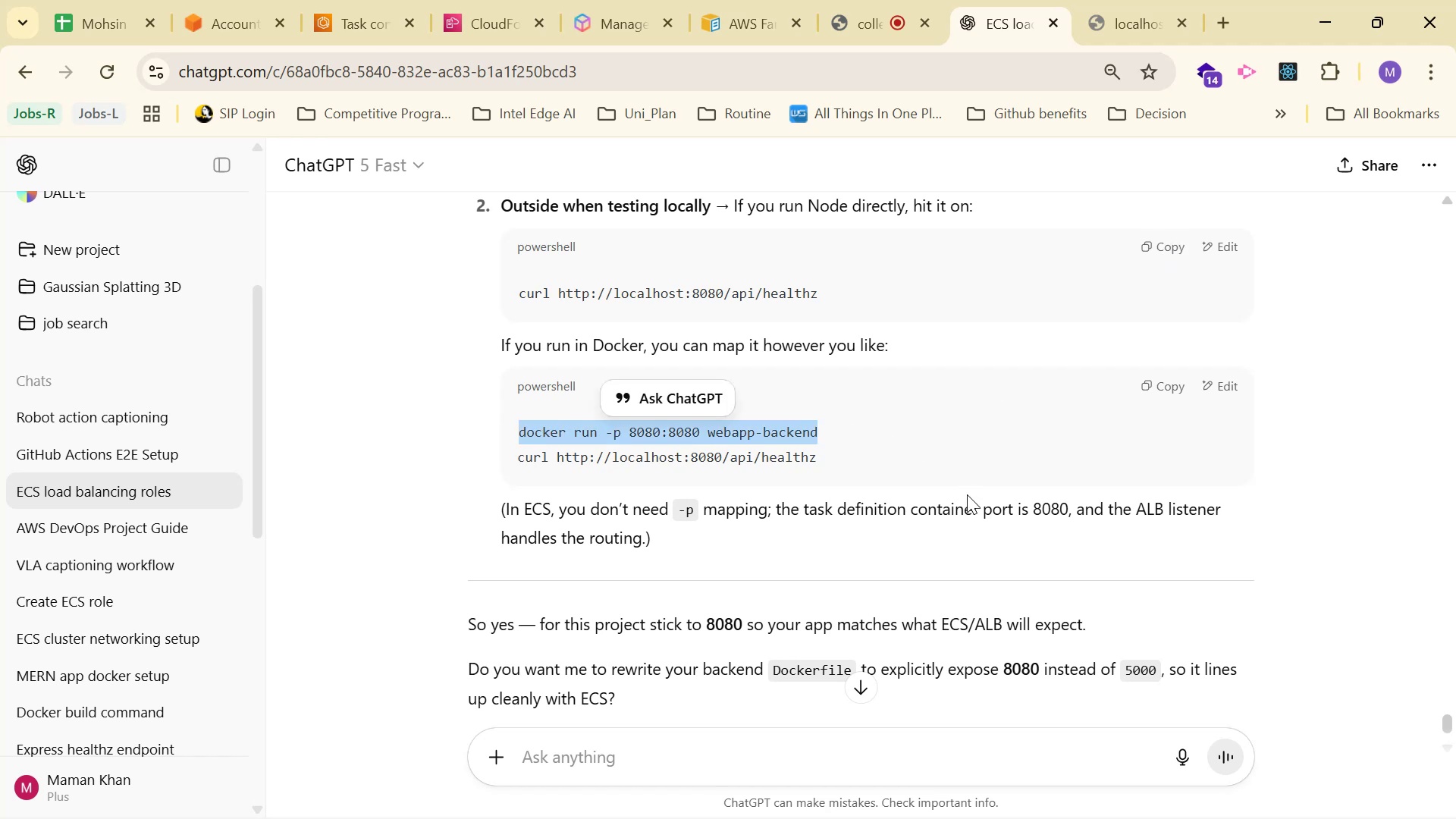 
key(Alt+Tab)
 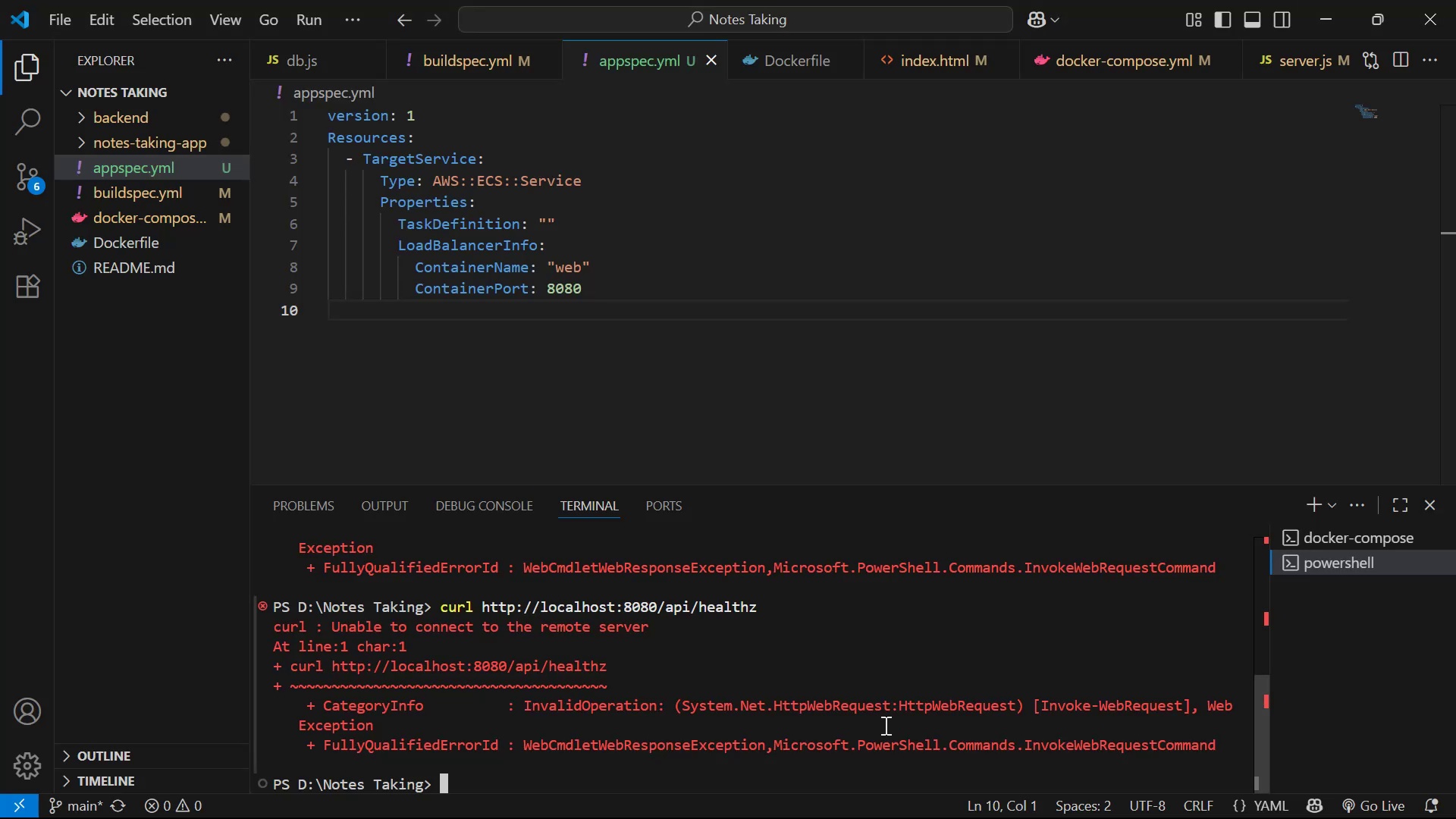 
left_click([881, 727])
 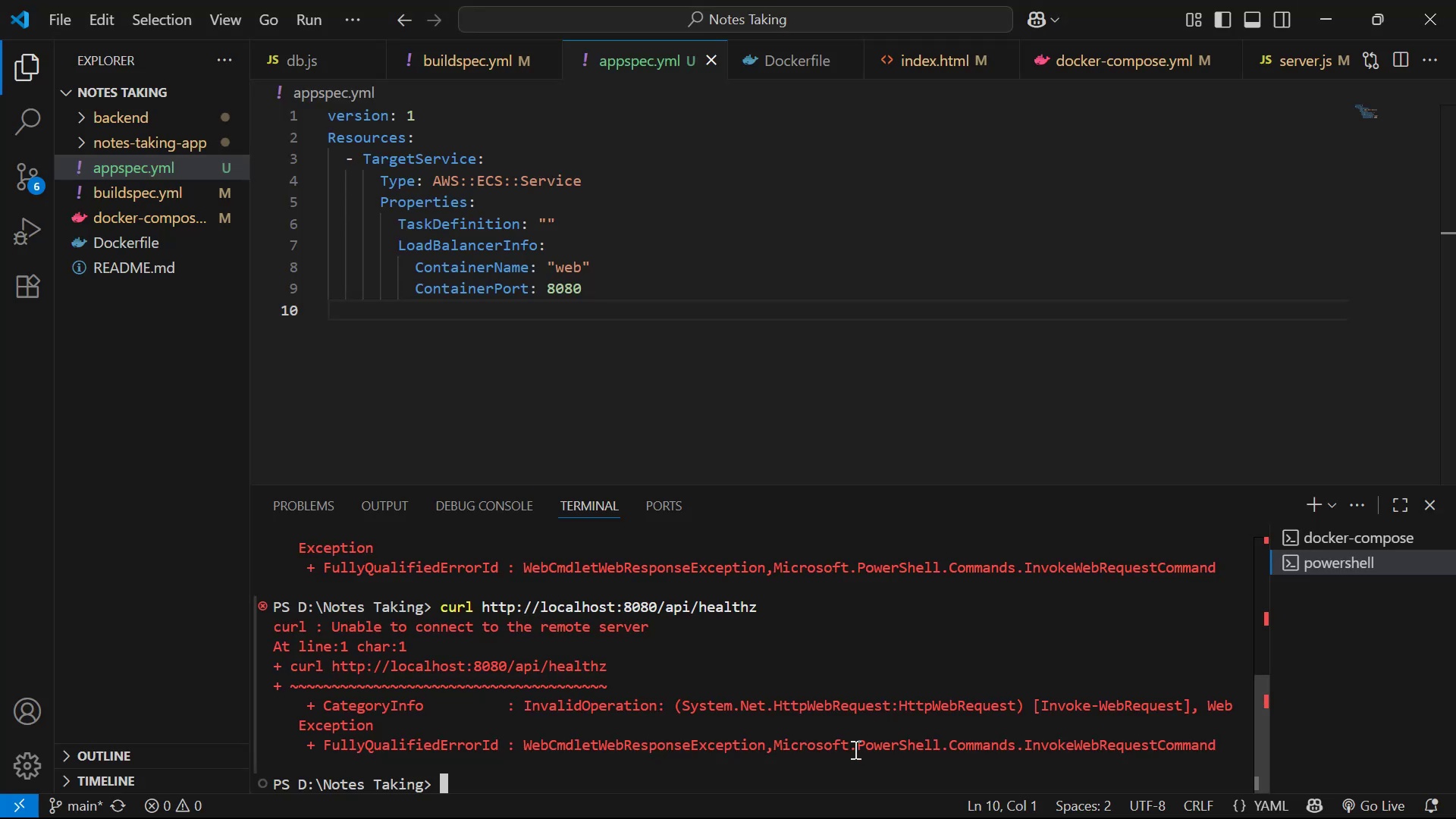 
right_click([854, 749])
 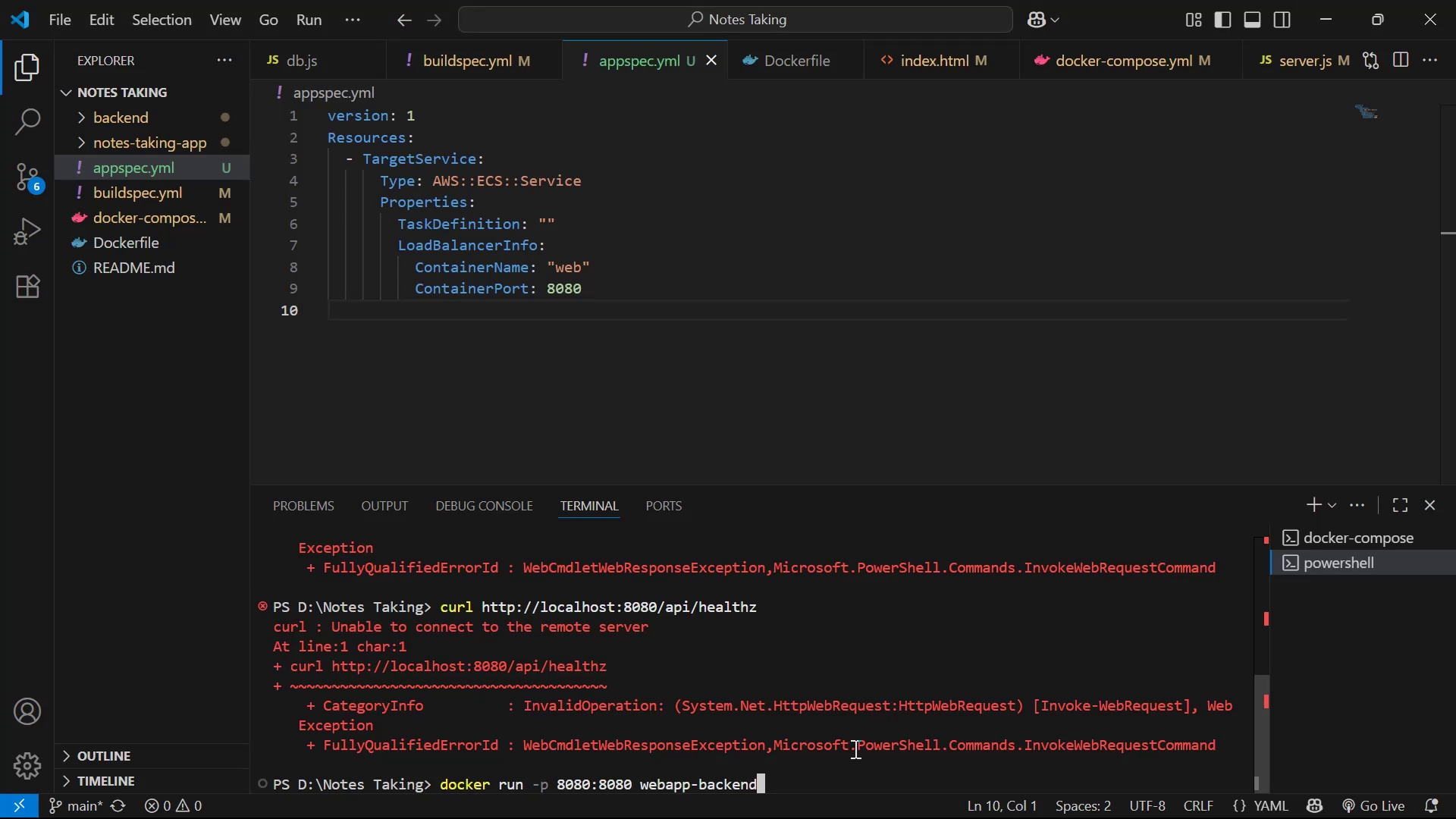 
key(Enter)
 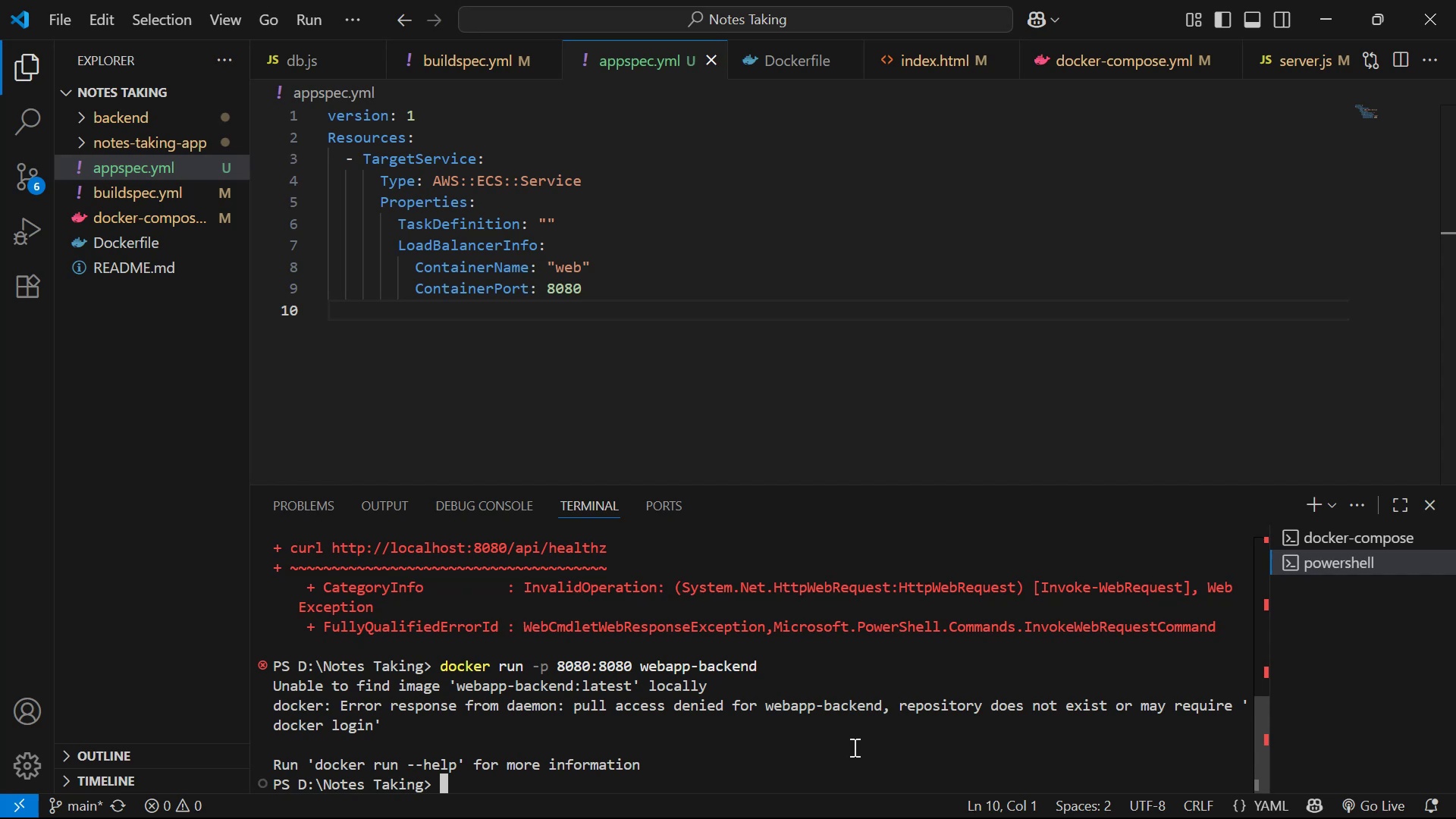 
wait(7.02)
 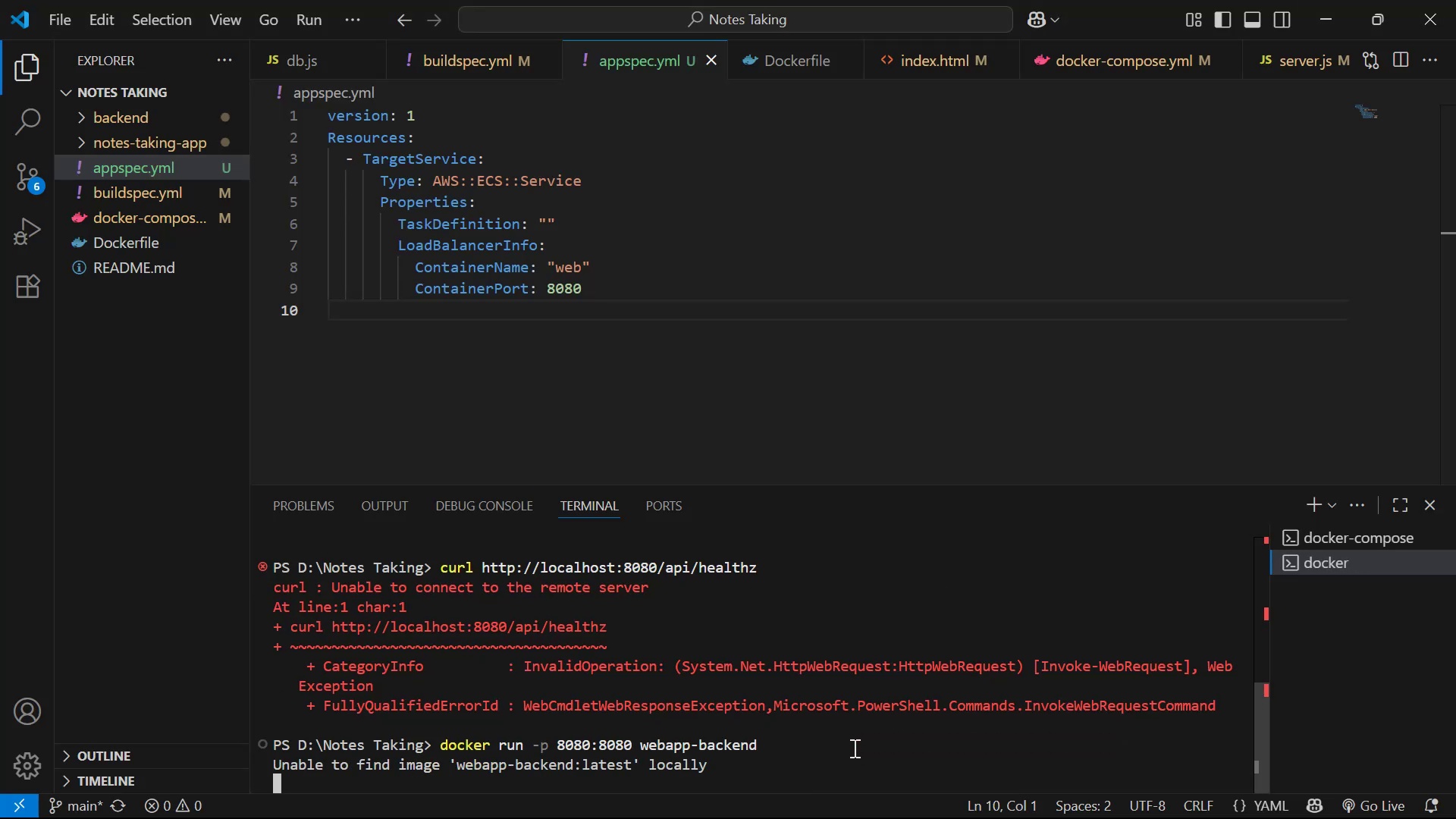 
key(Alt+Tab)
 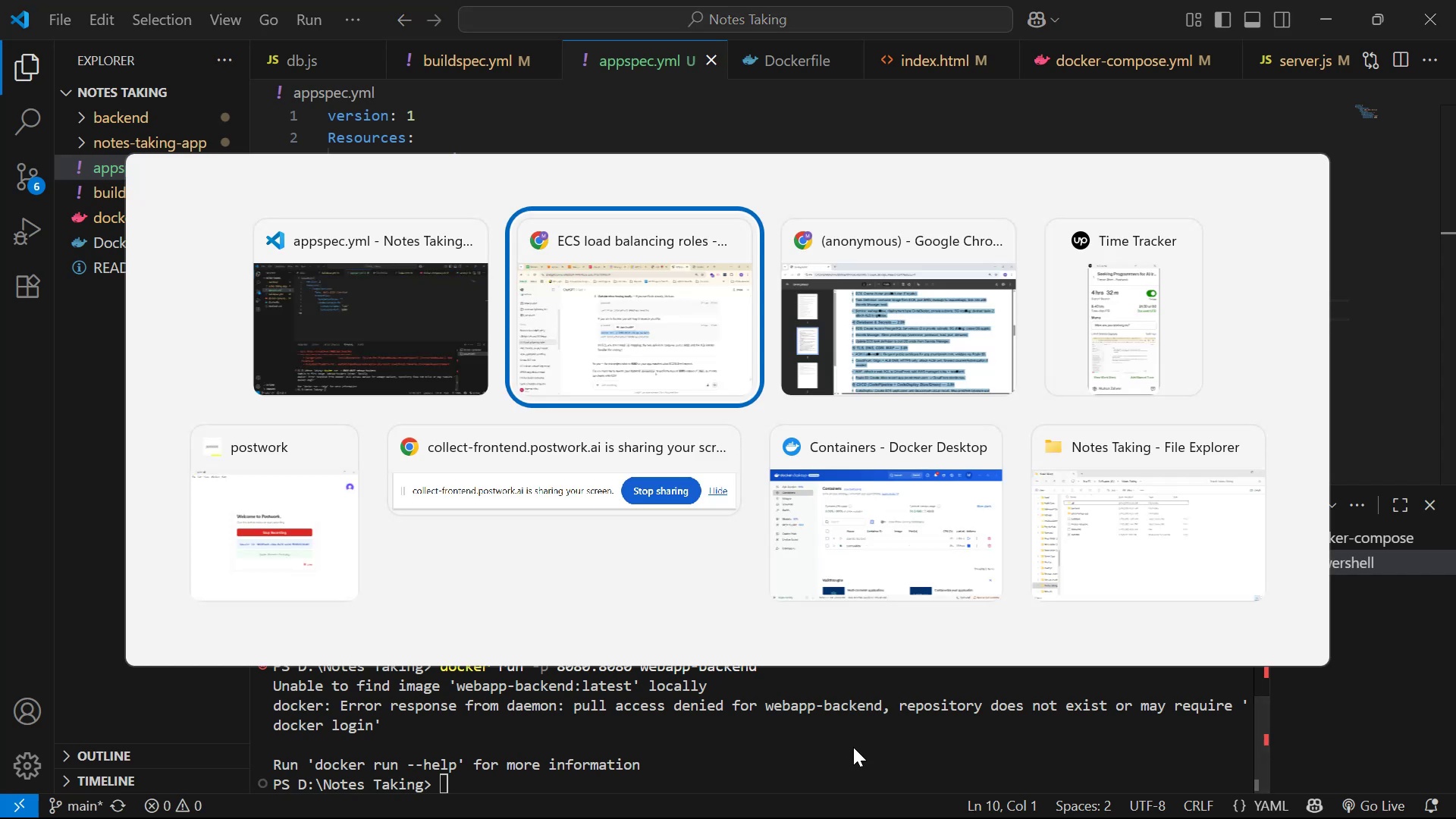 
key(Alt+Tab)
 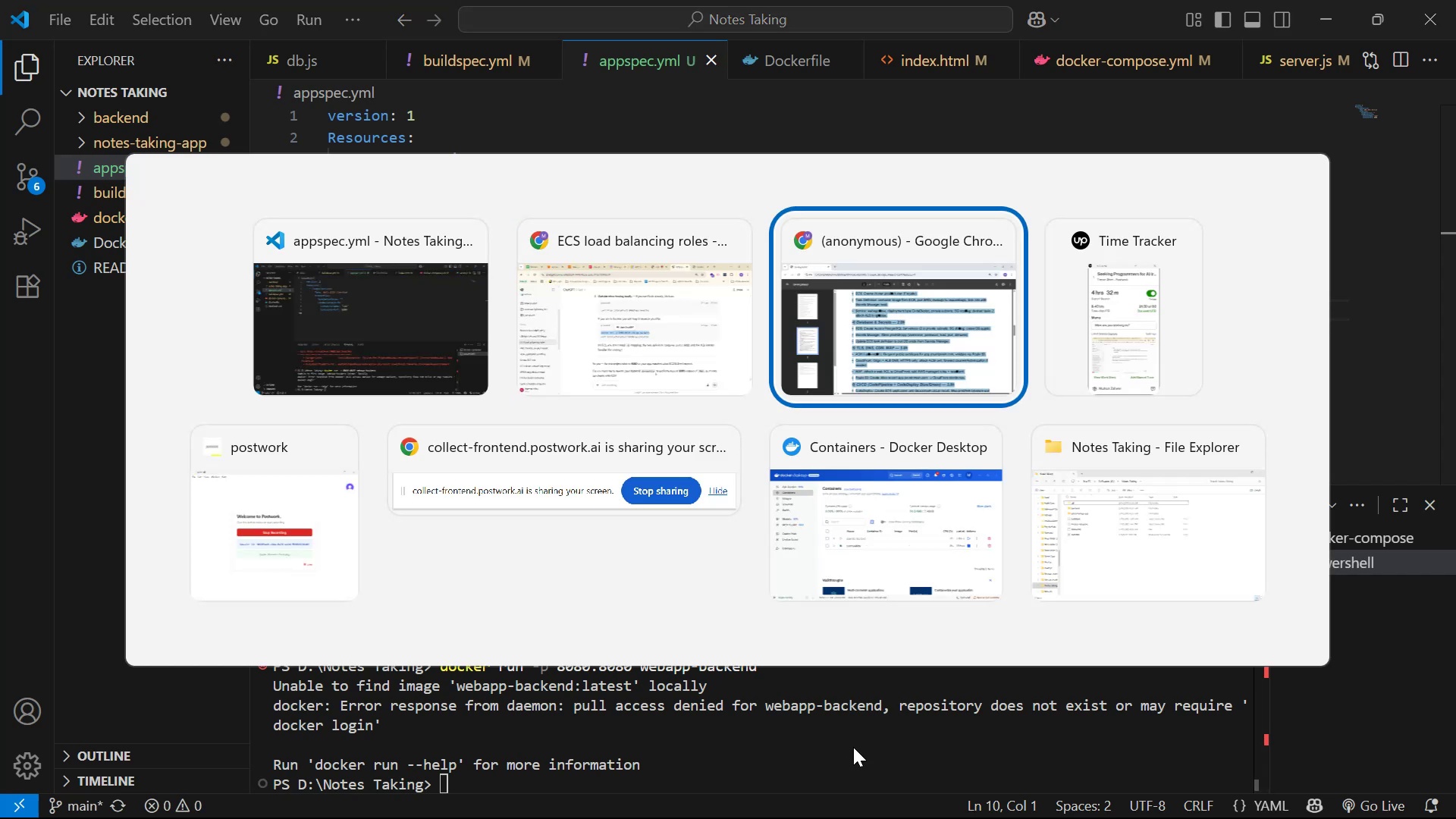 
key(Alt+Tab)
 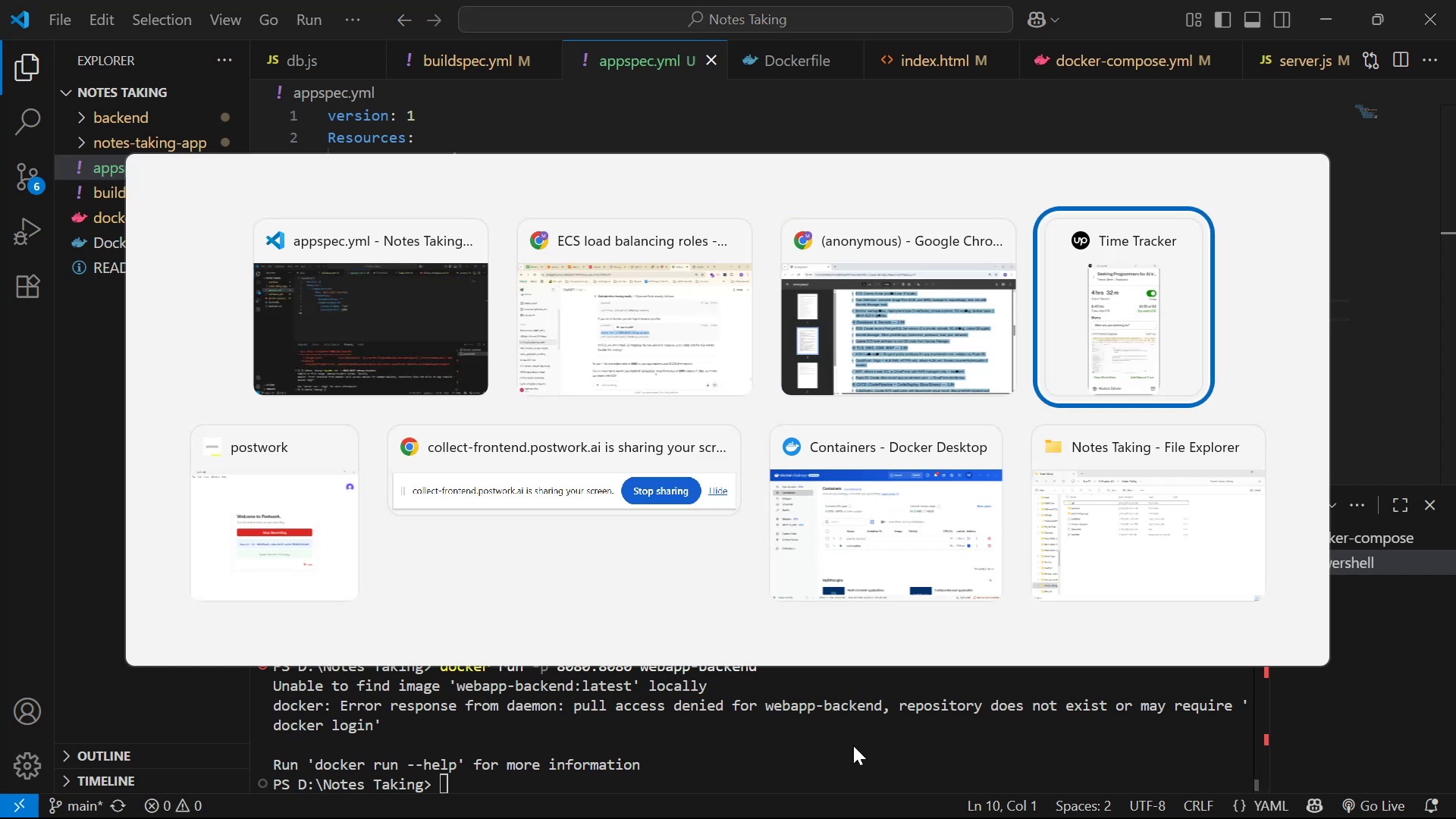 
key(Alt+Tab)
 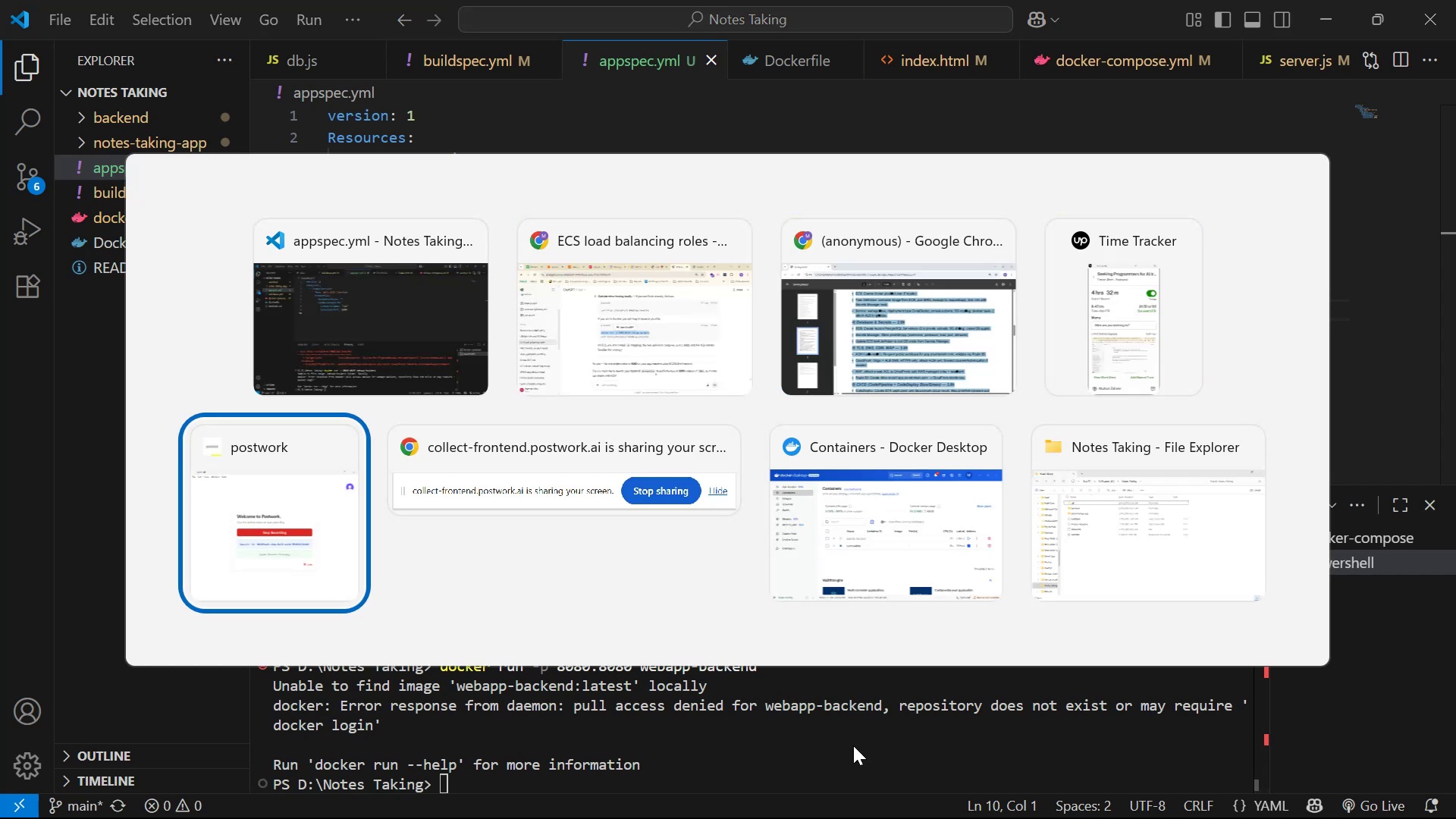 
key(Alt+Tab)
 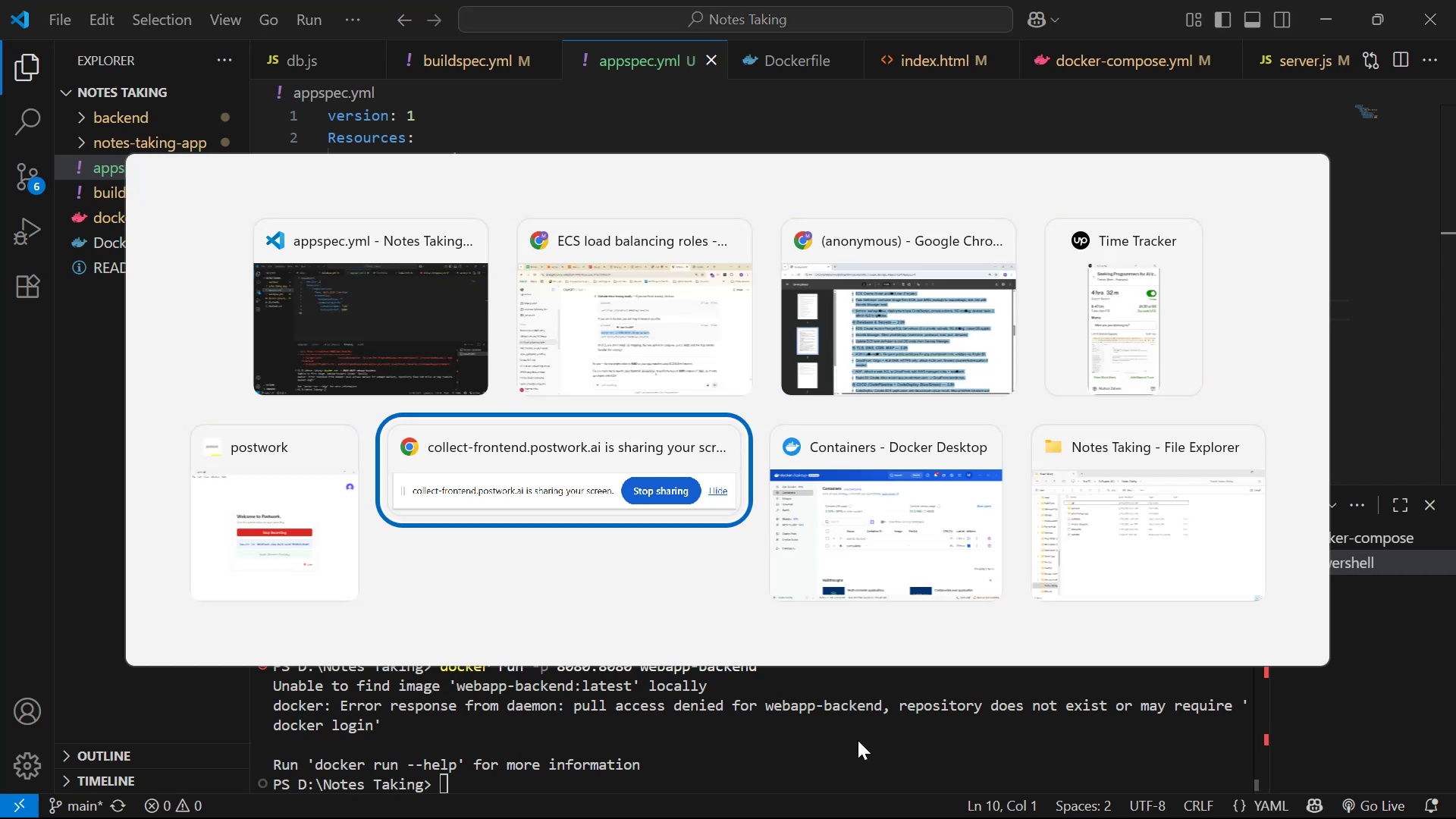 
key(Alt+Tab)
 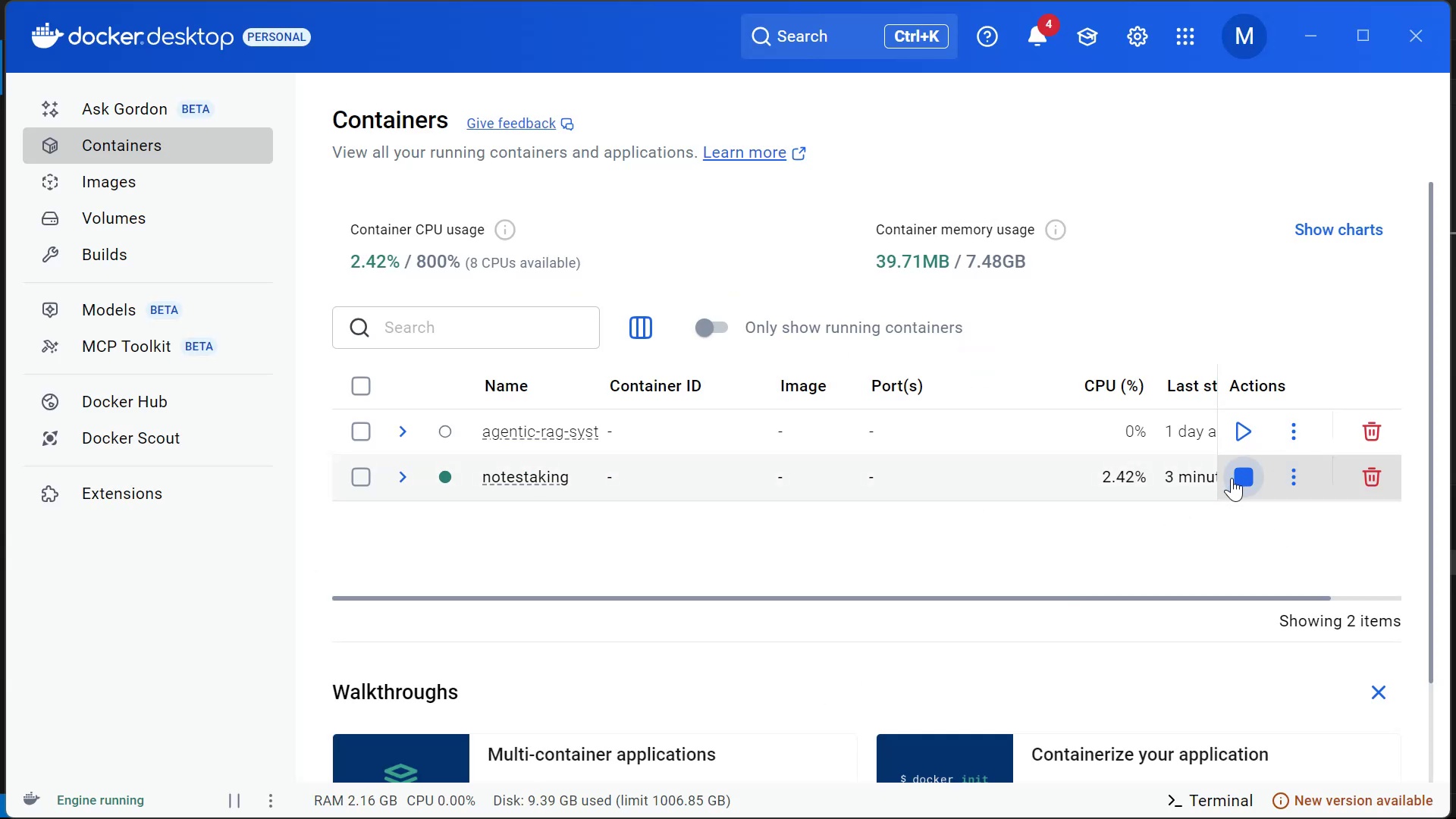 
left_click([1237, 478])
 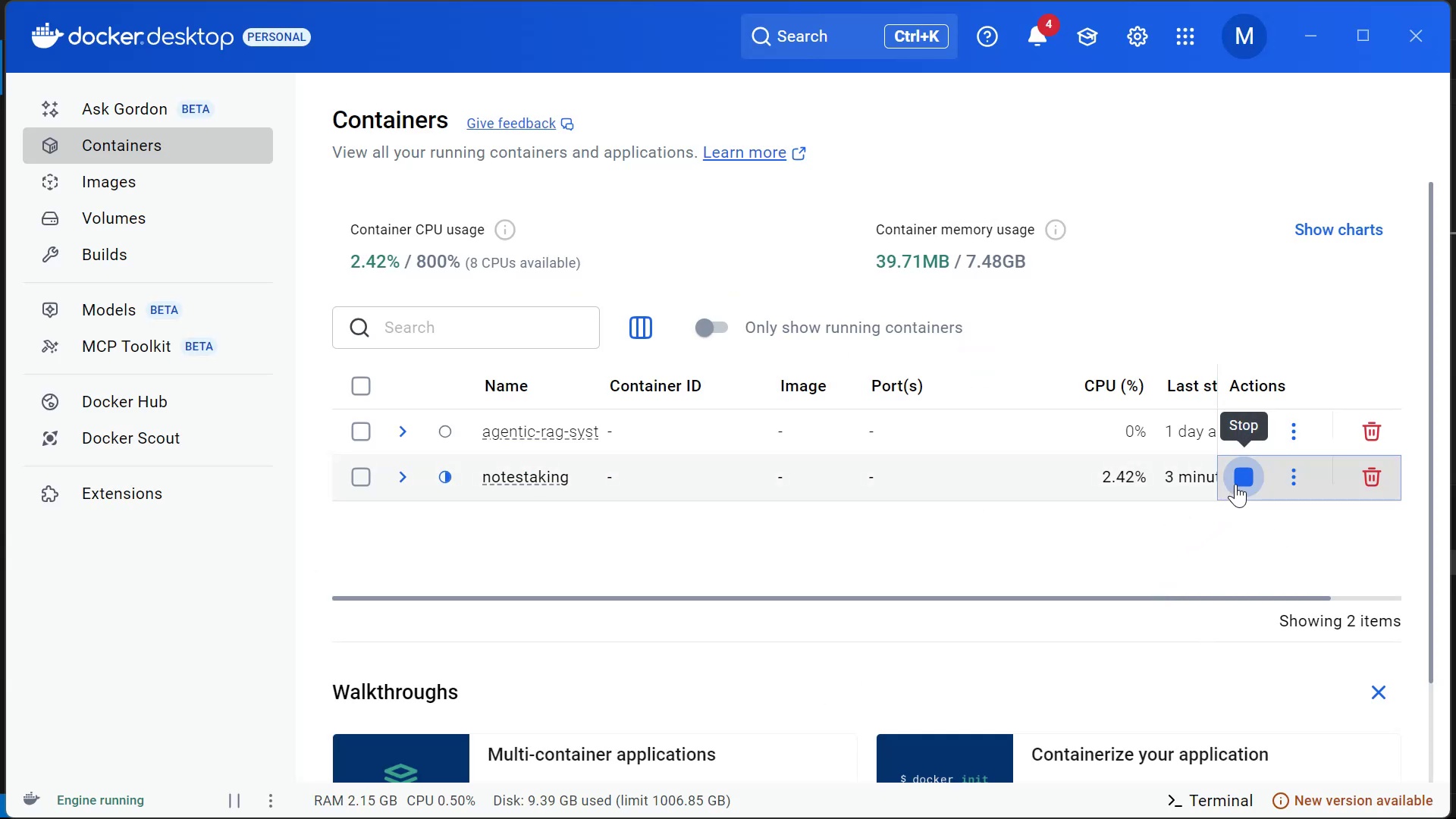 
left_click([1238, 475])
 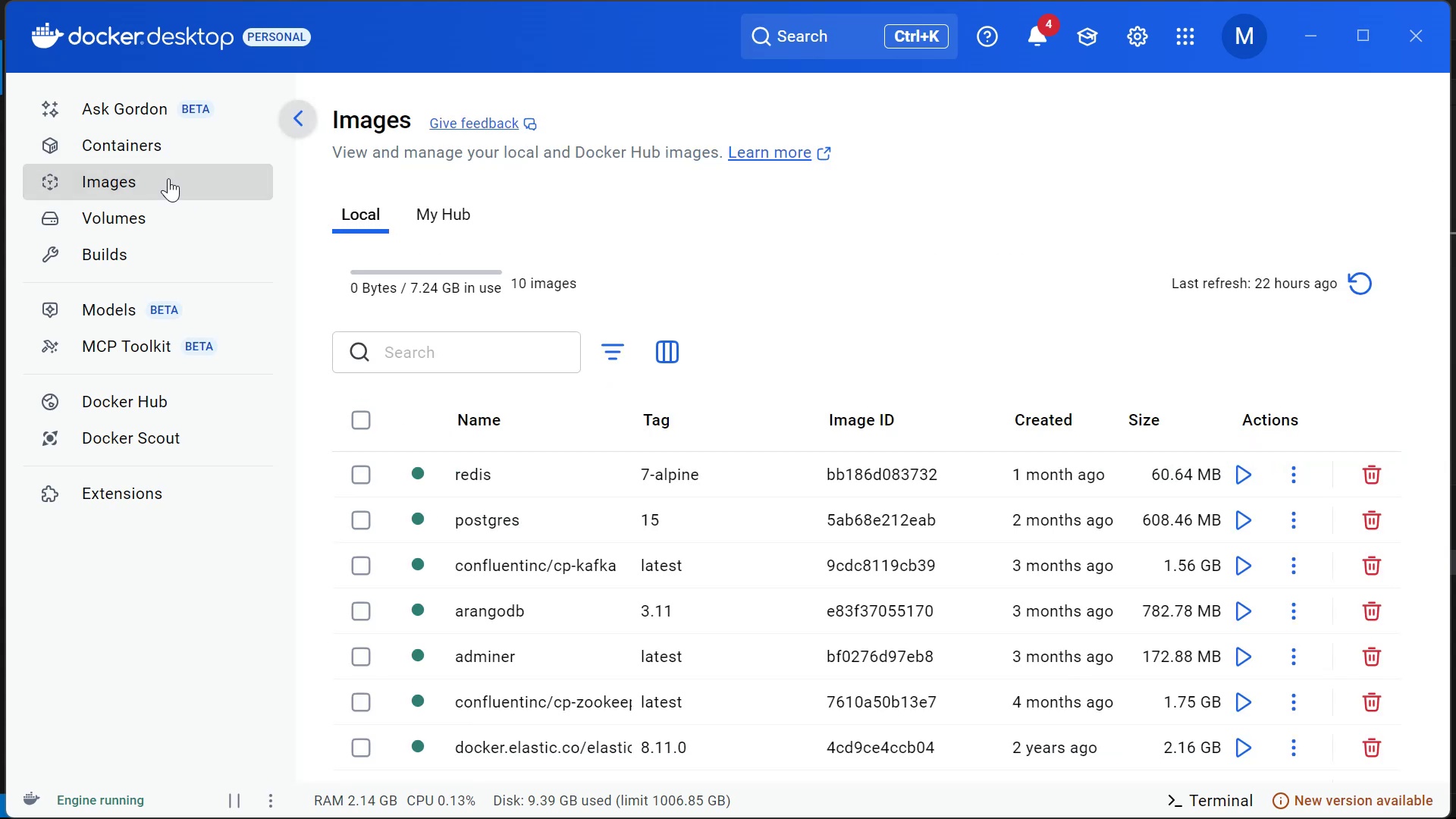 
left_click([174, 135])
 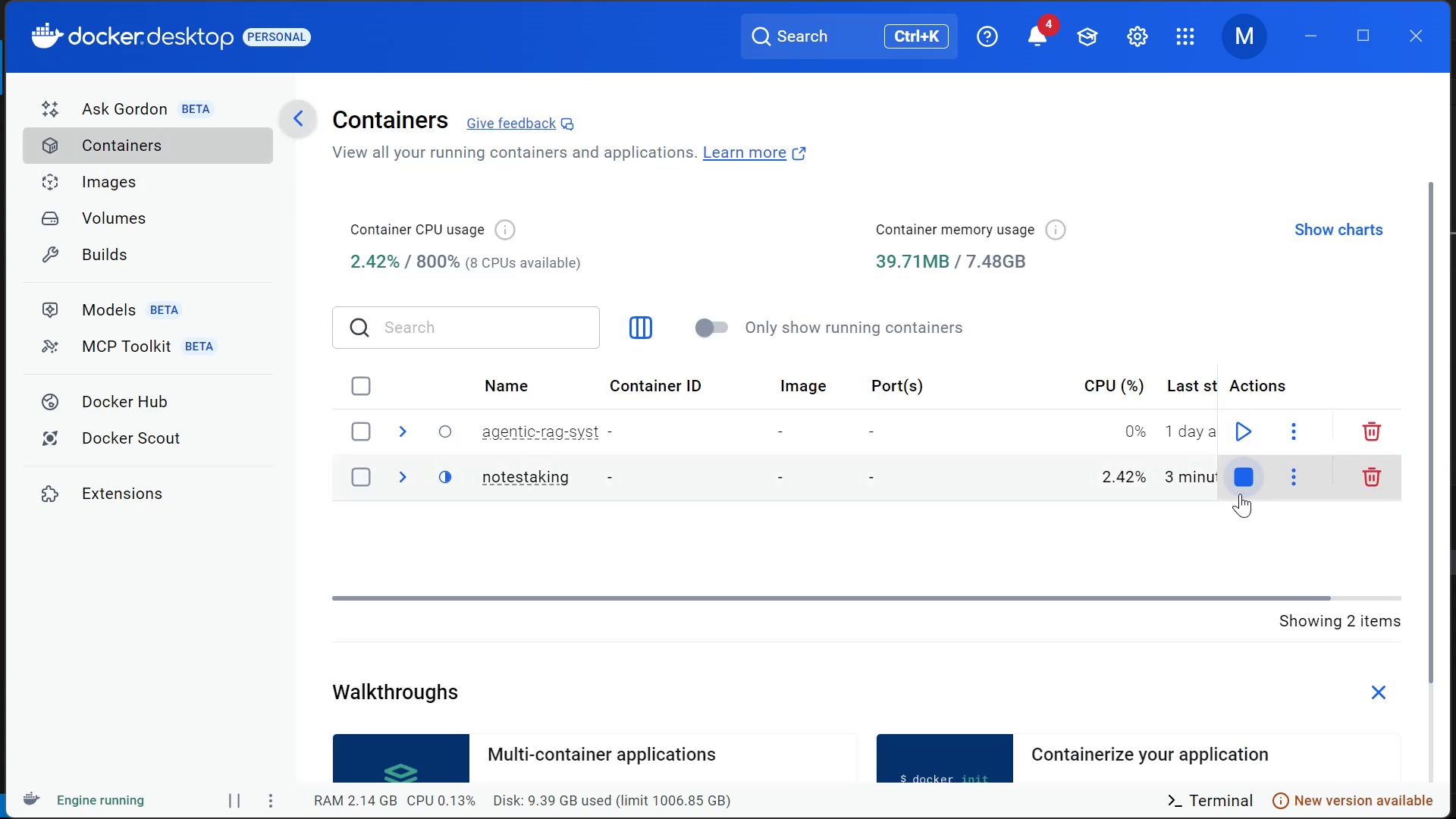 
left_click([1241, 484])
 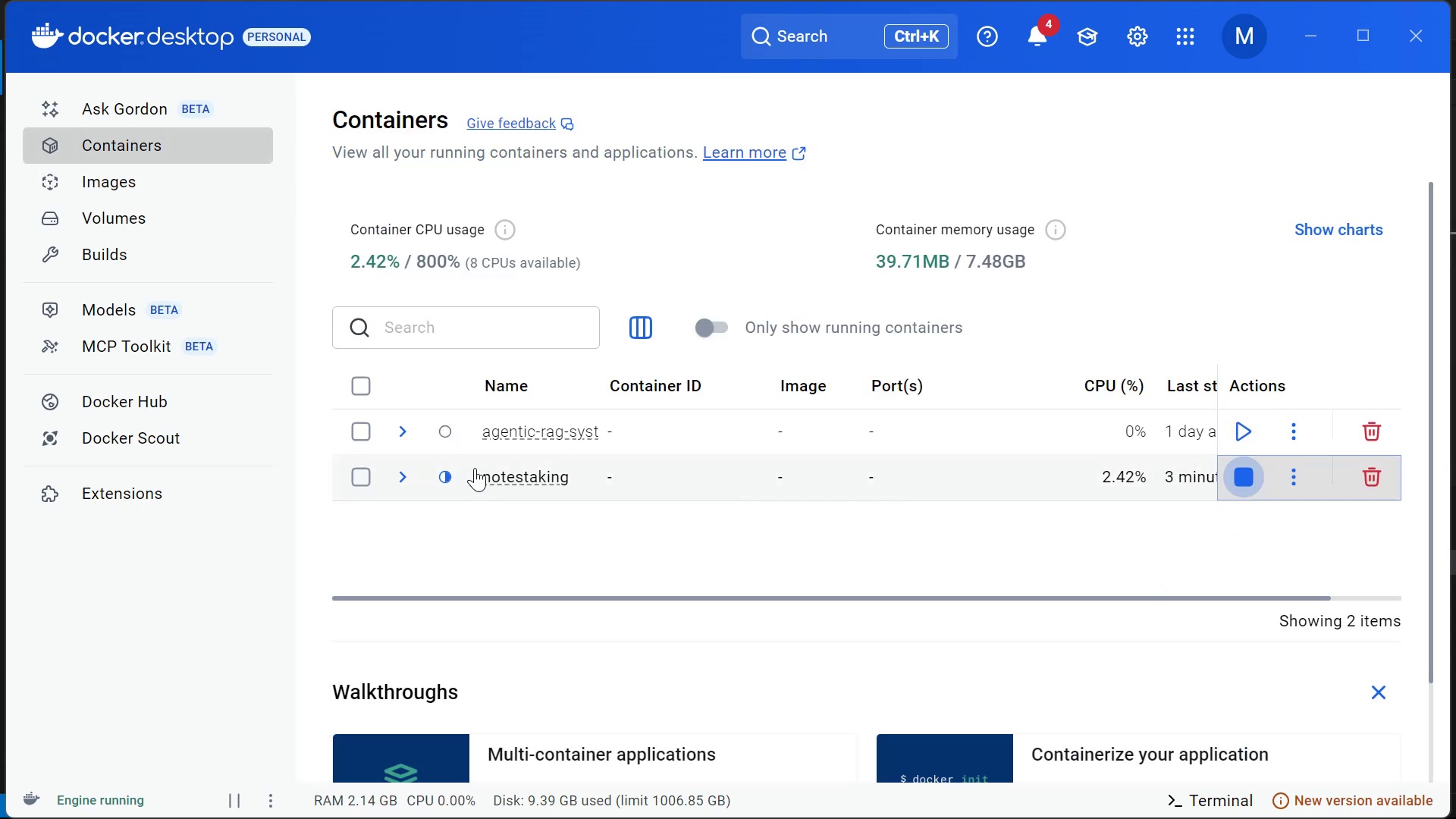 
left_click([528, 472])
 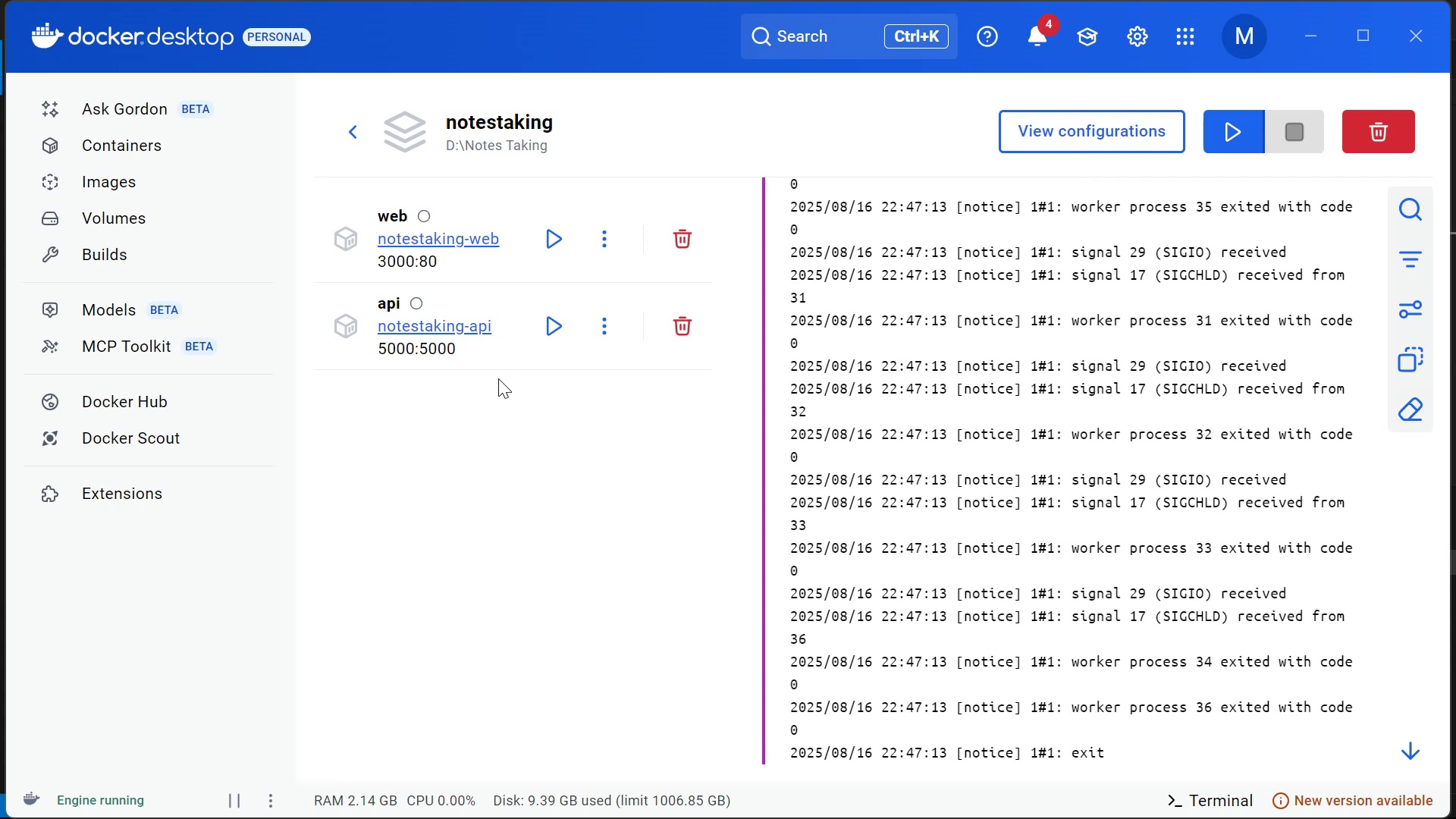 
left_click([353, 116])
 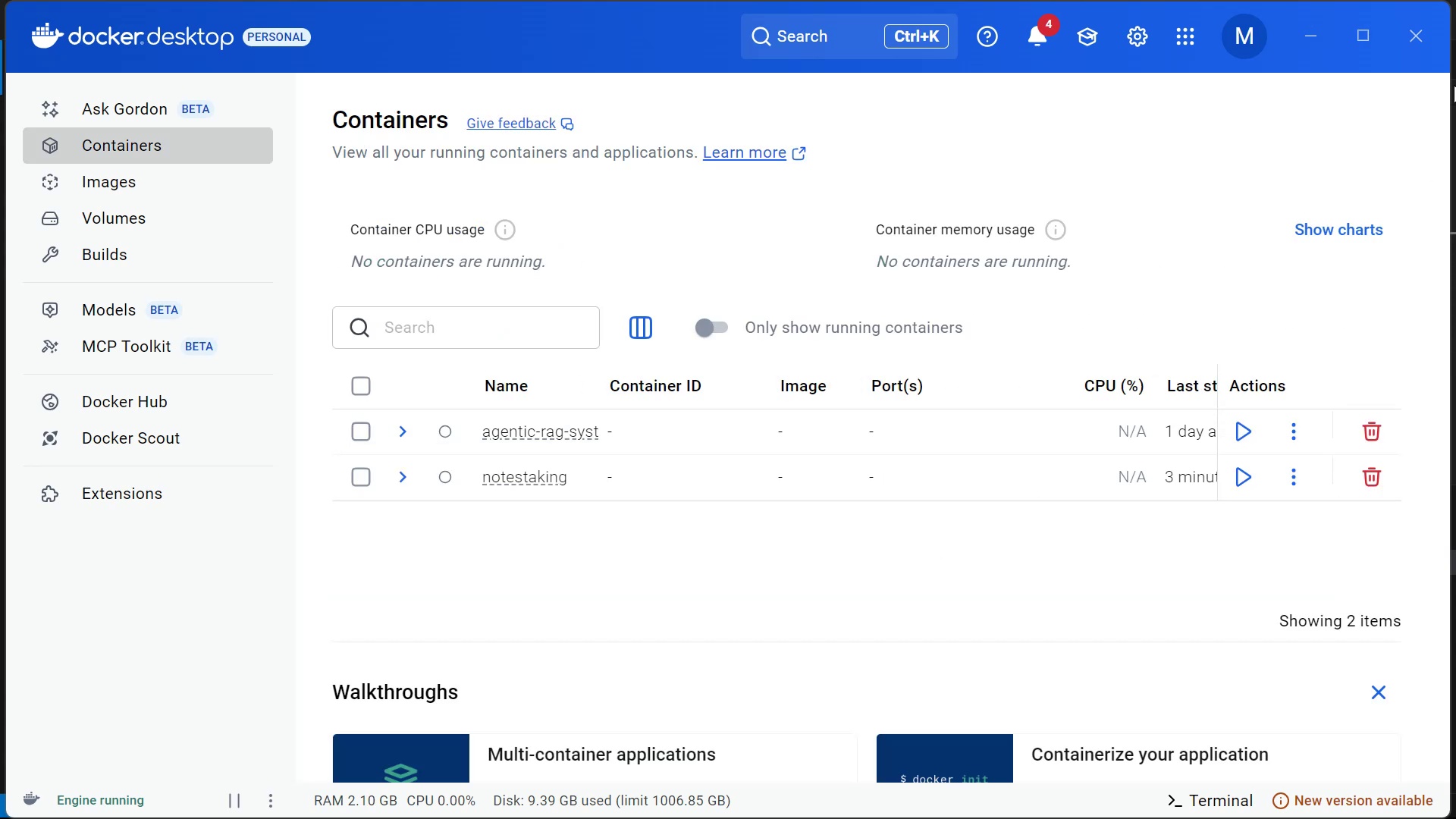 
wait(5.15)
 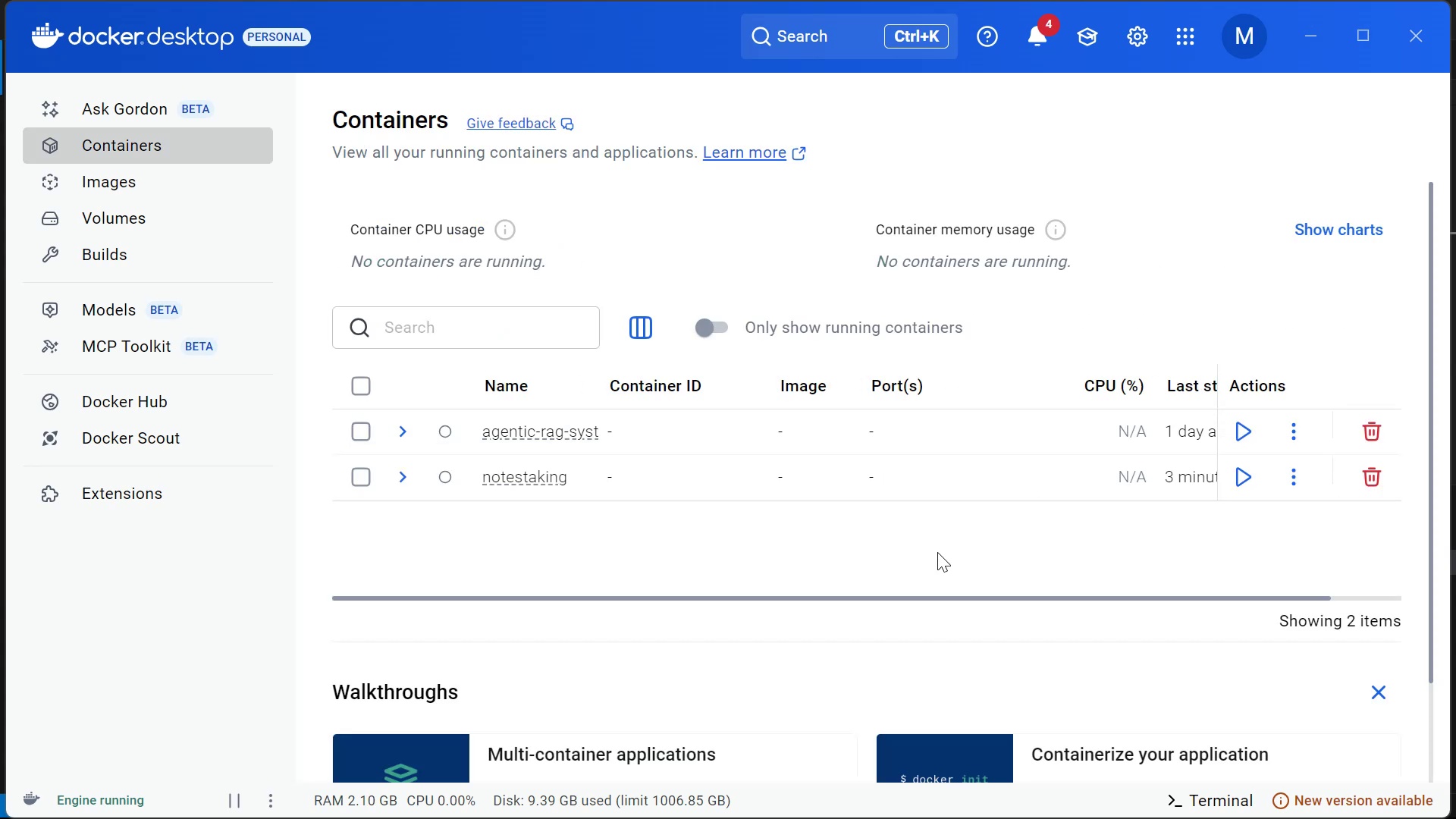 
left_click([1373, 478])
 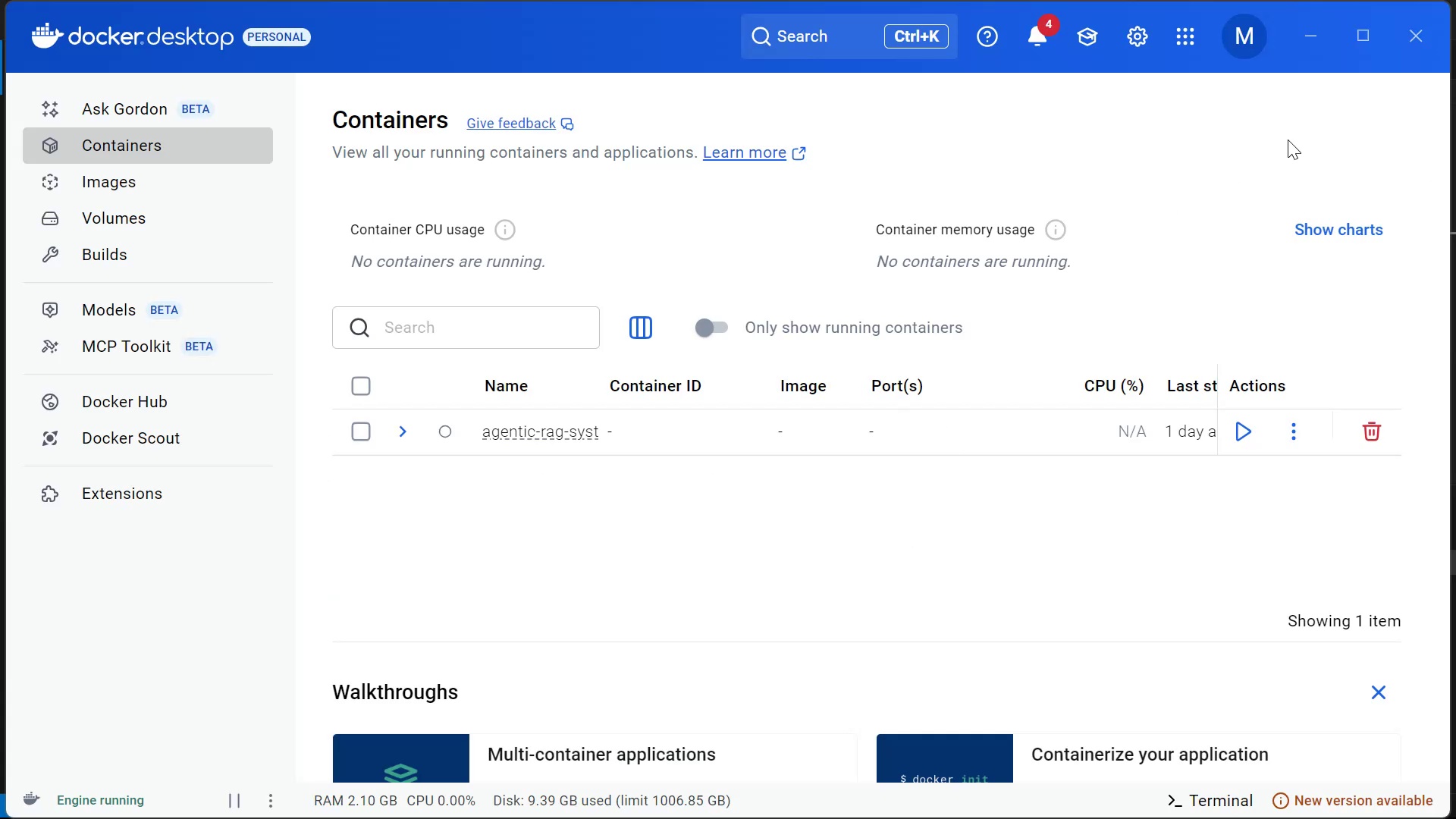 
left_click([1423, 39])
 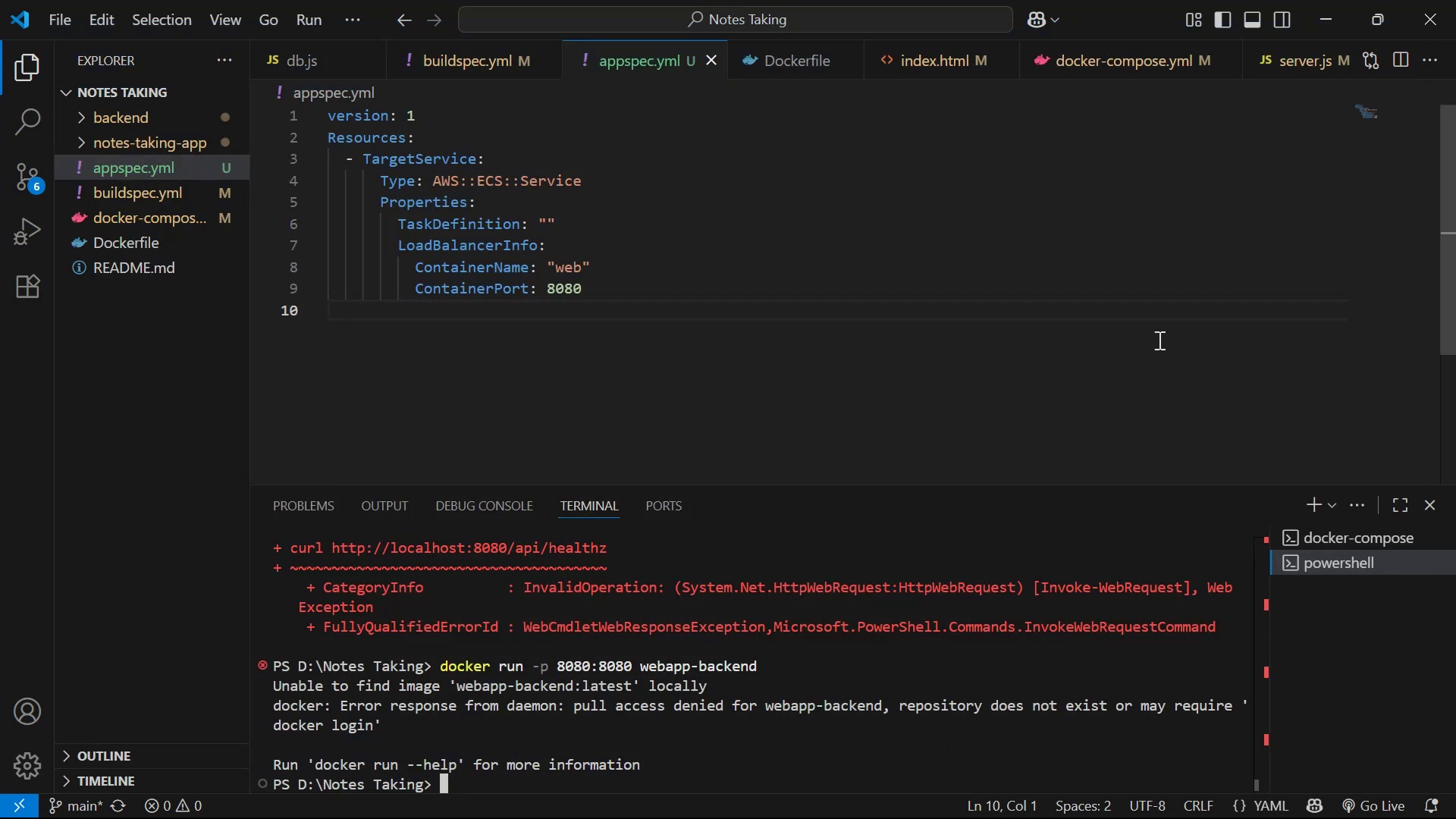 
key(Alt+Tab)
 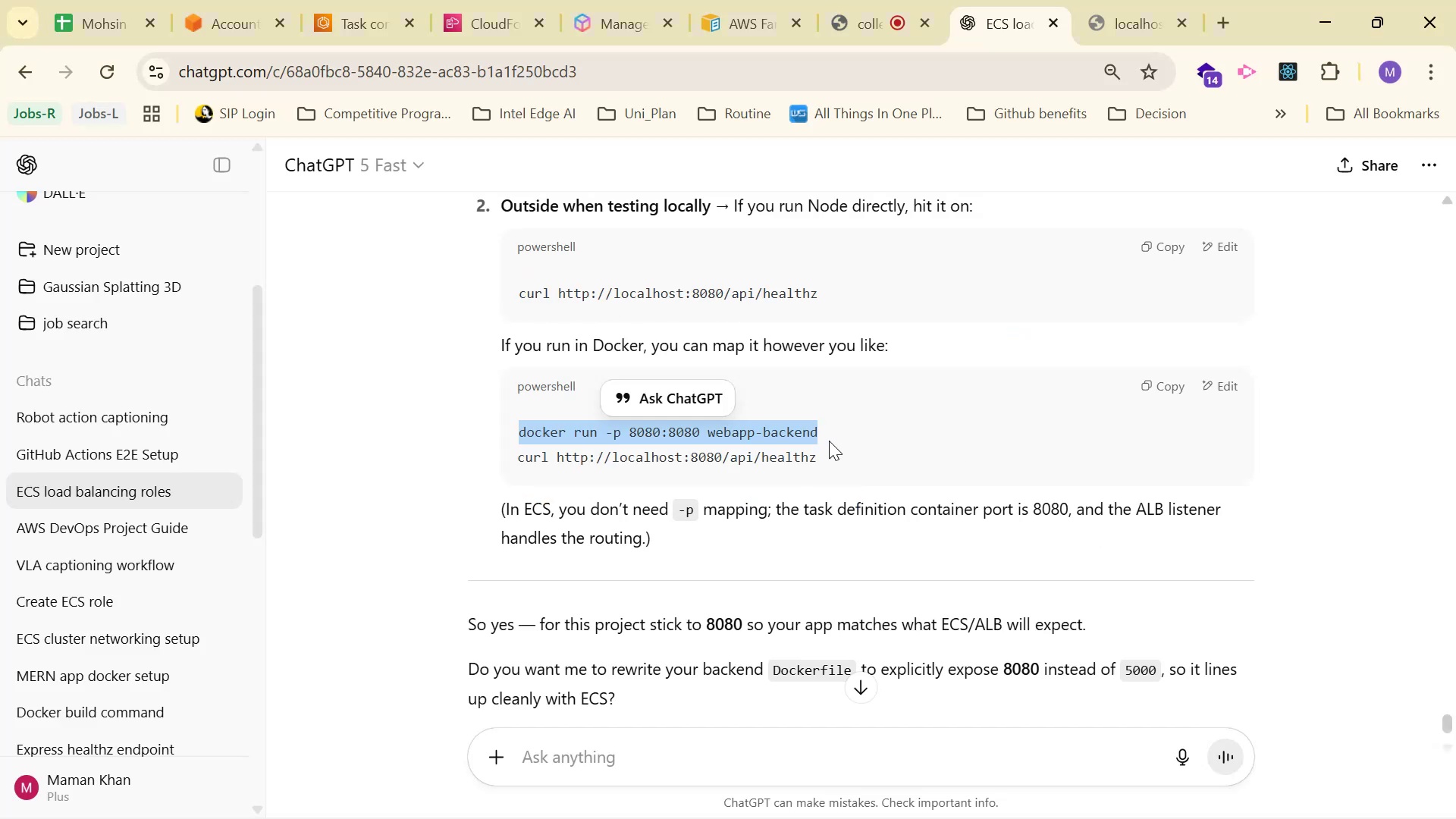 
scroll: coordinate [899, 374], scroll_direction: down, amount: 2.0
 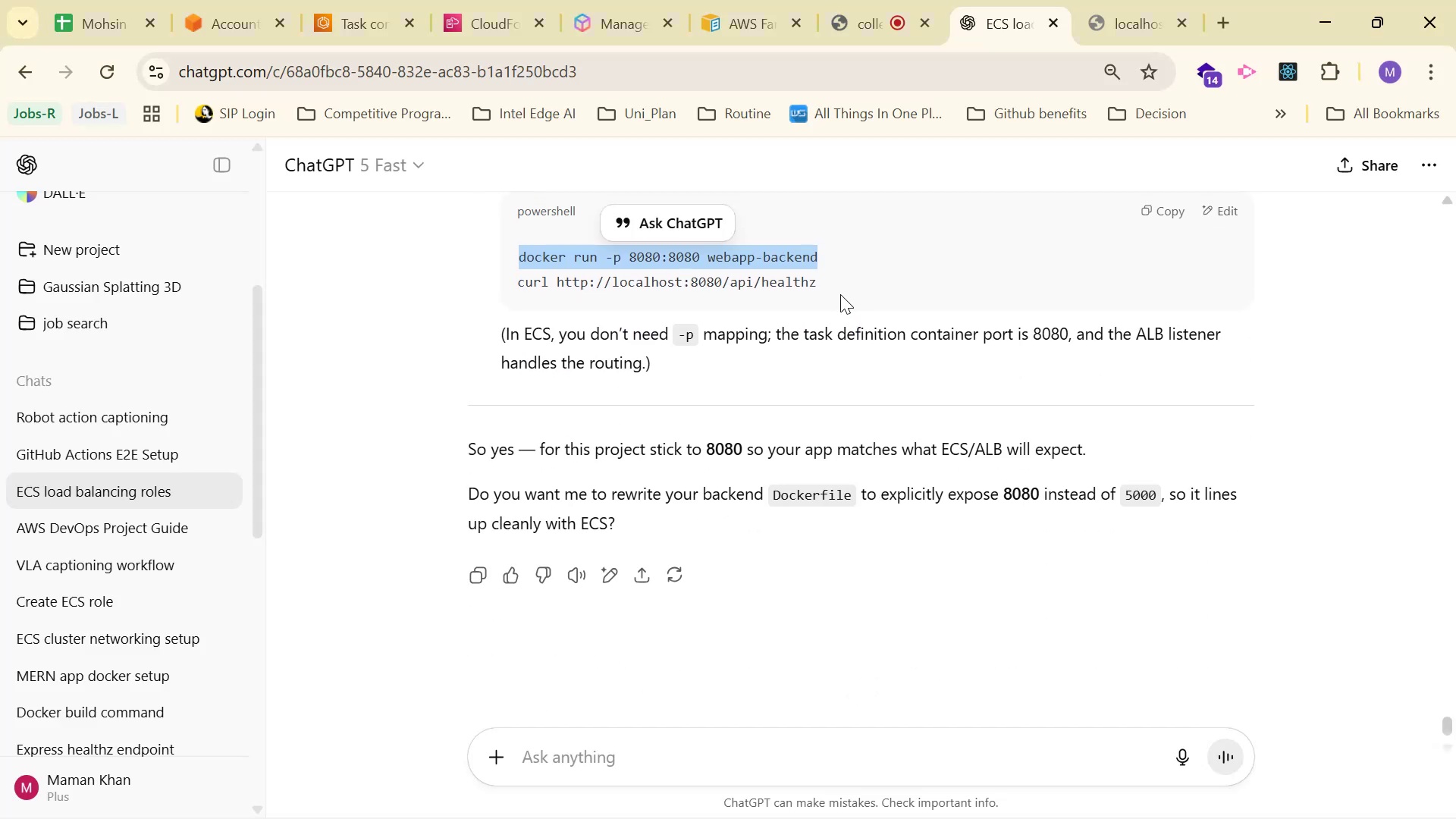 
scroll: coordinate [918, 339], scroll_direction: up, amount: 4.0
 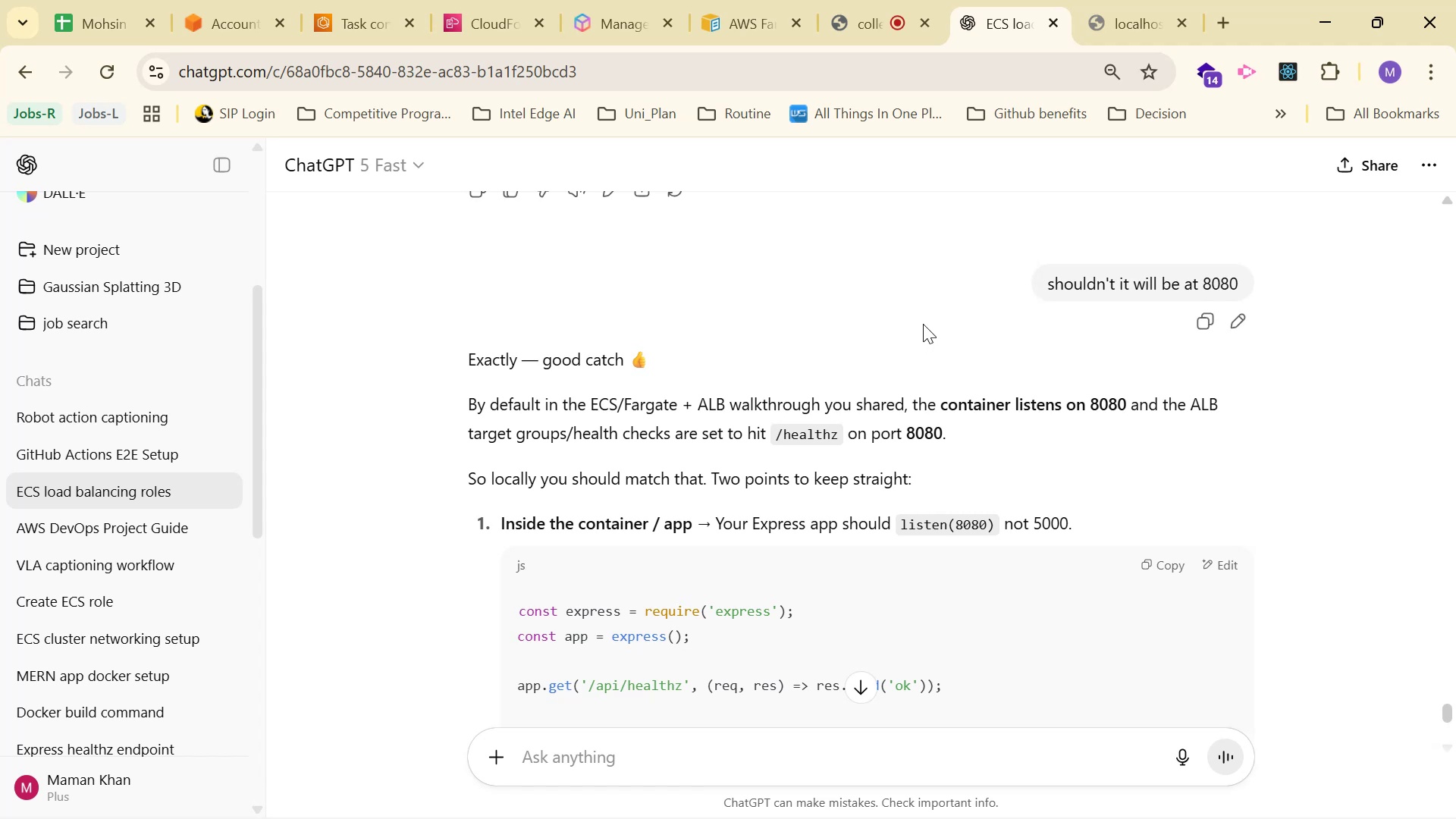 
scroll: coordinate [883, 344], scroll_direction: down, amount: 3.0
 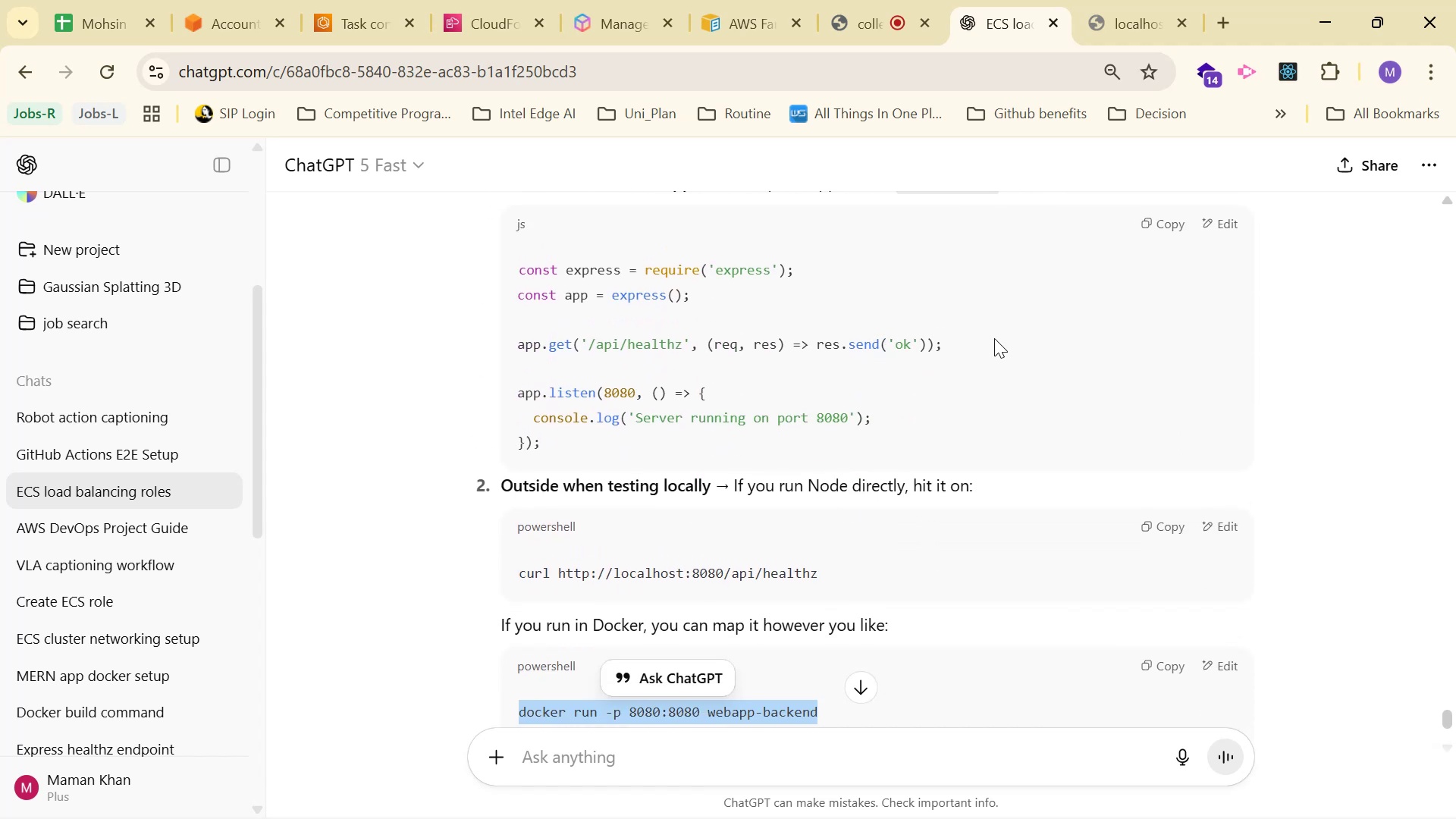 
wait(6.47)
 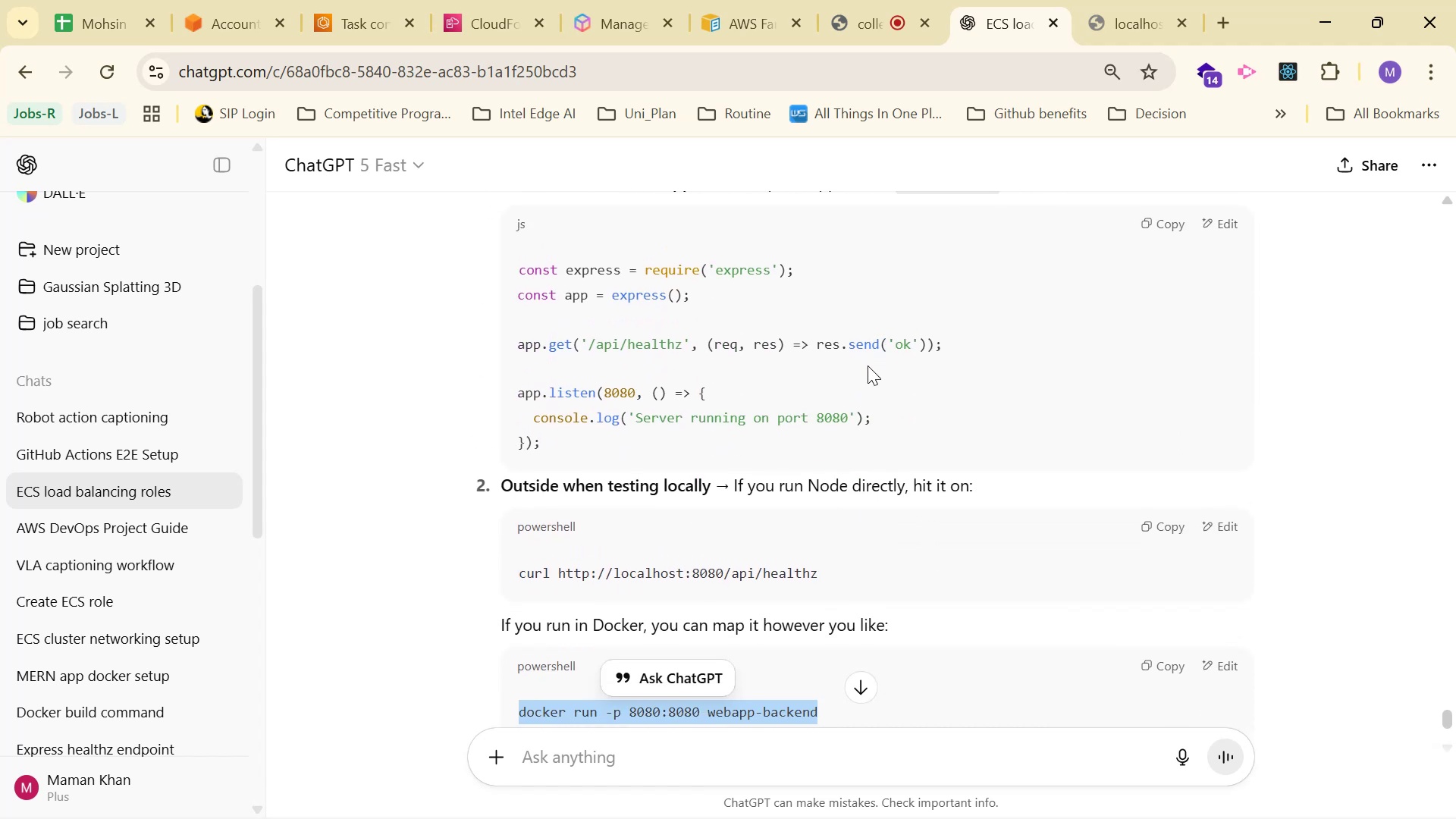 
key(Alt+AltLeft)
 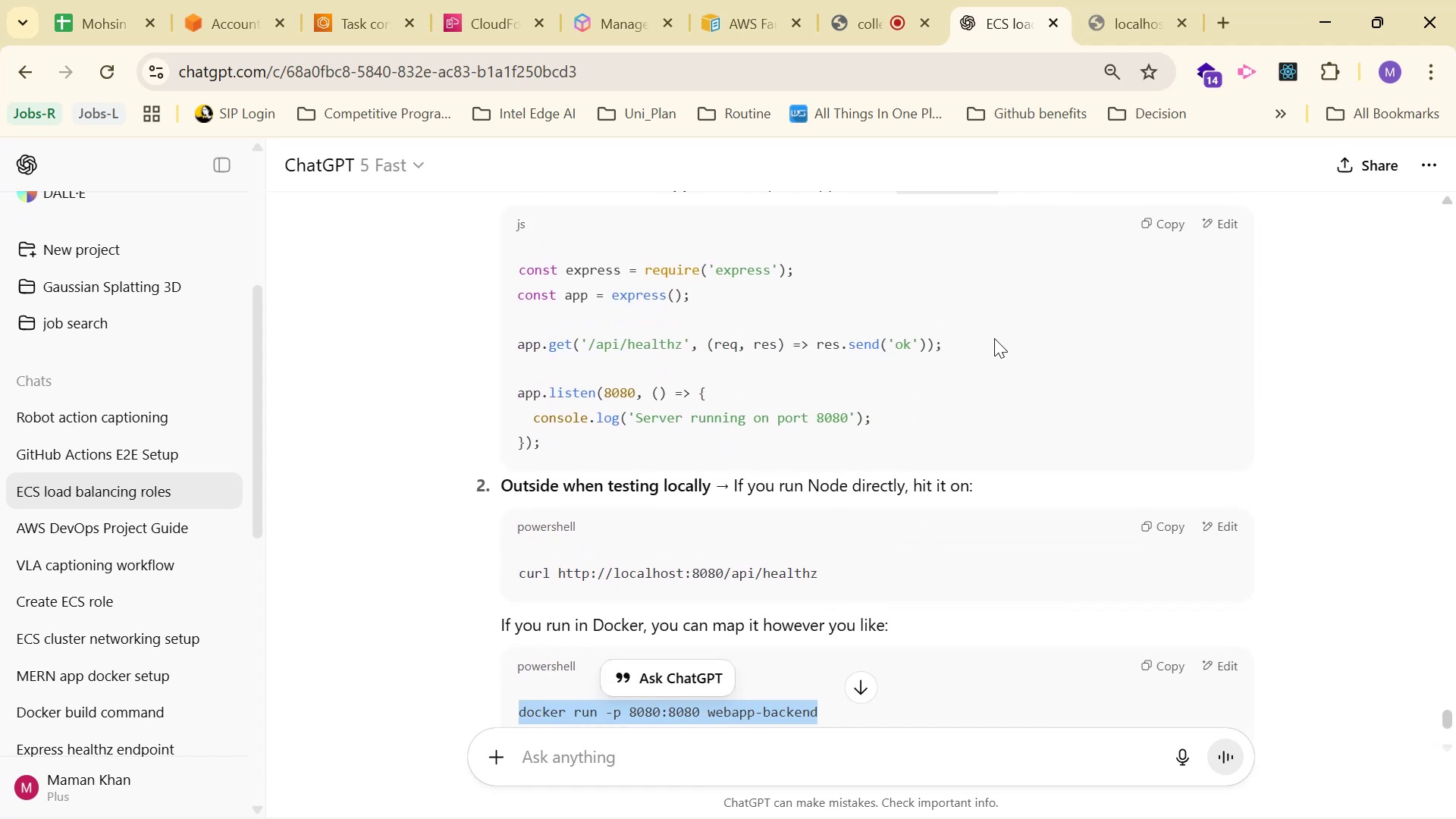 
key(Alt+Tab)
 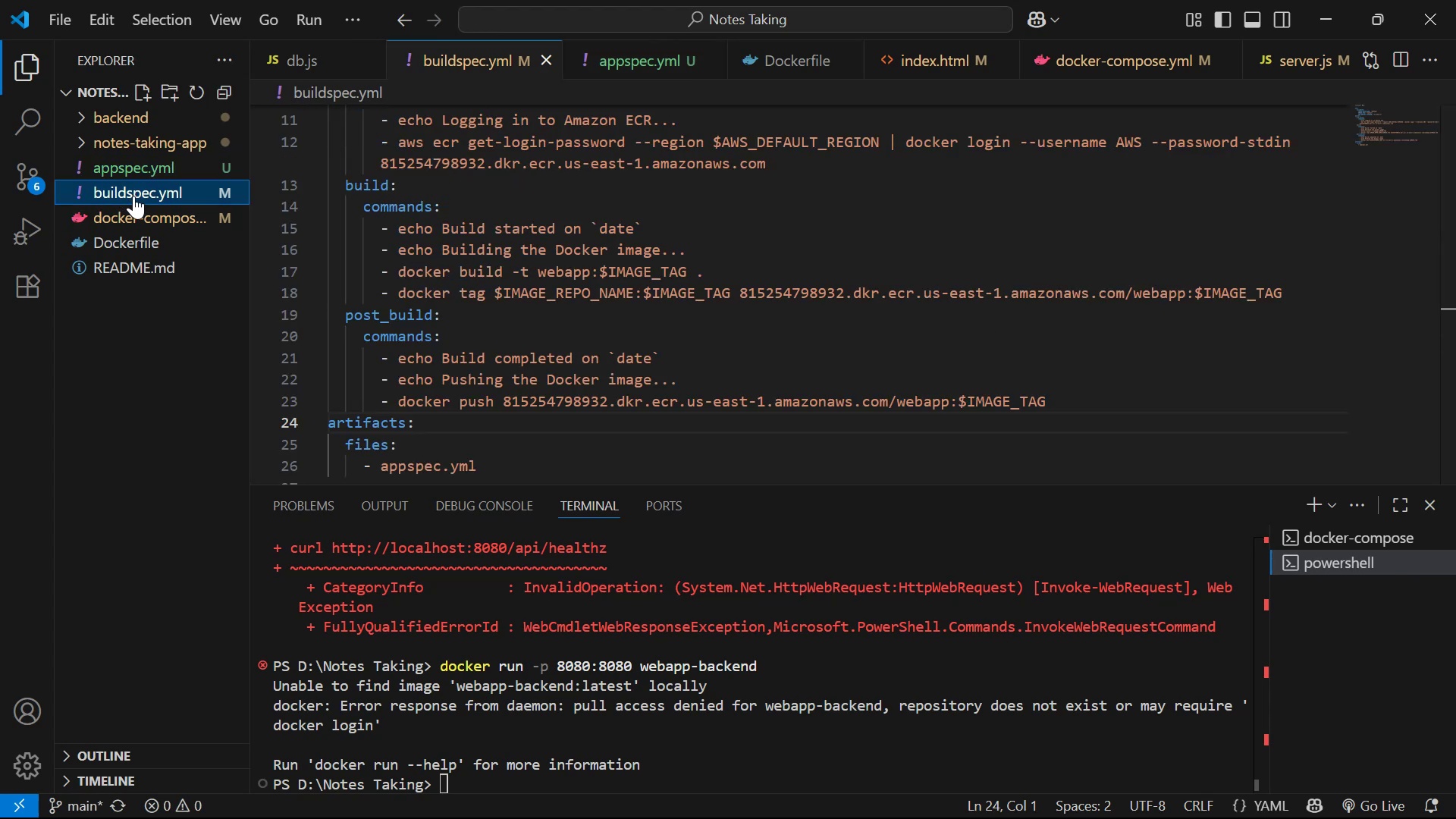 
scroll: coordinate [751, 278], scroll_direction: up, amount: 13.0
 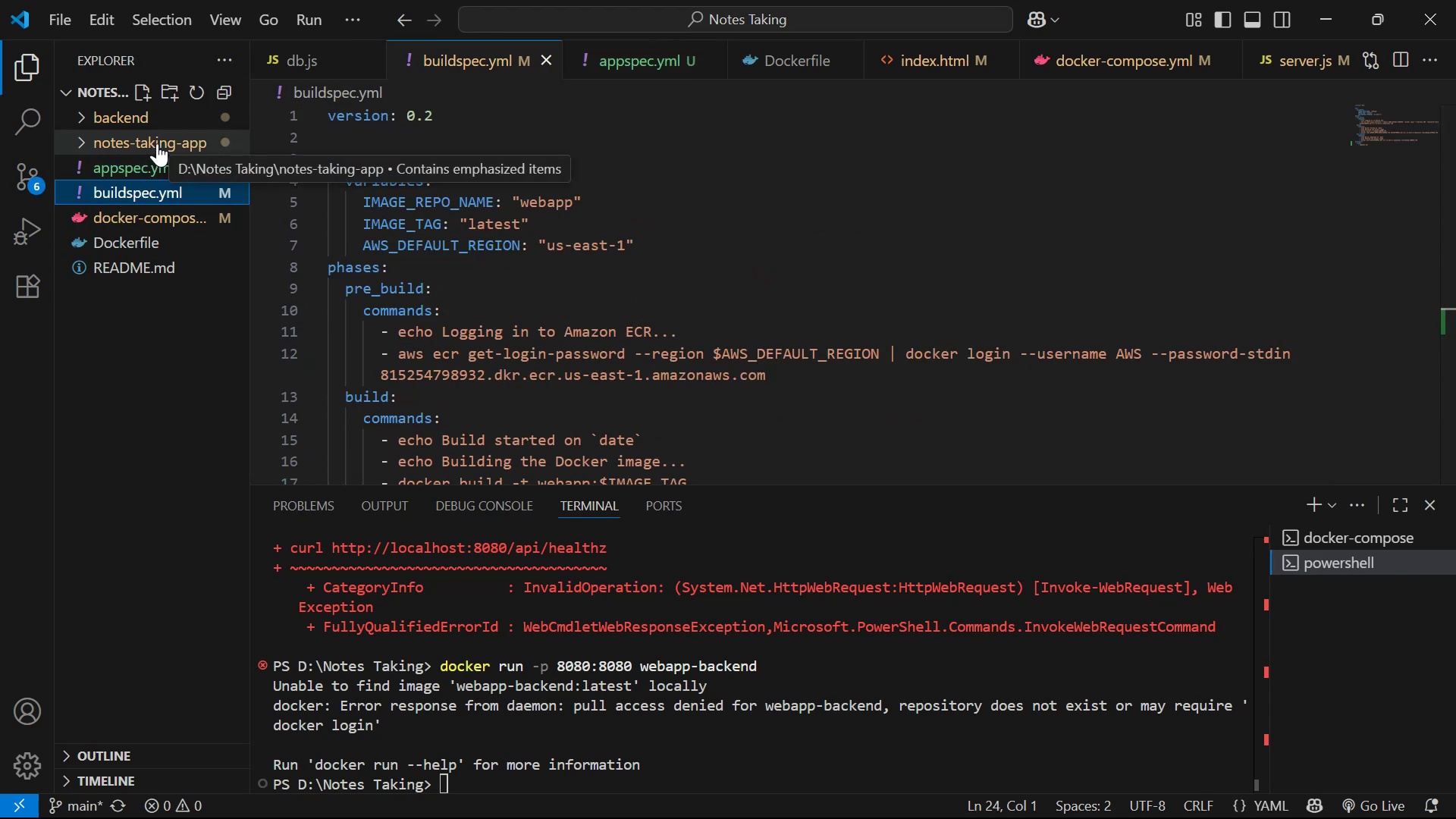 
left_click([157, 143])
 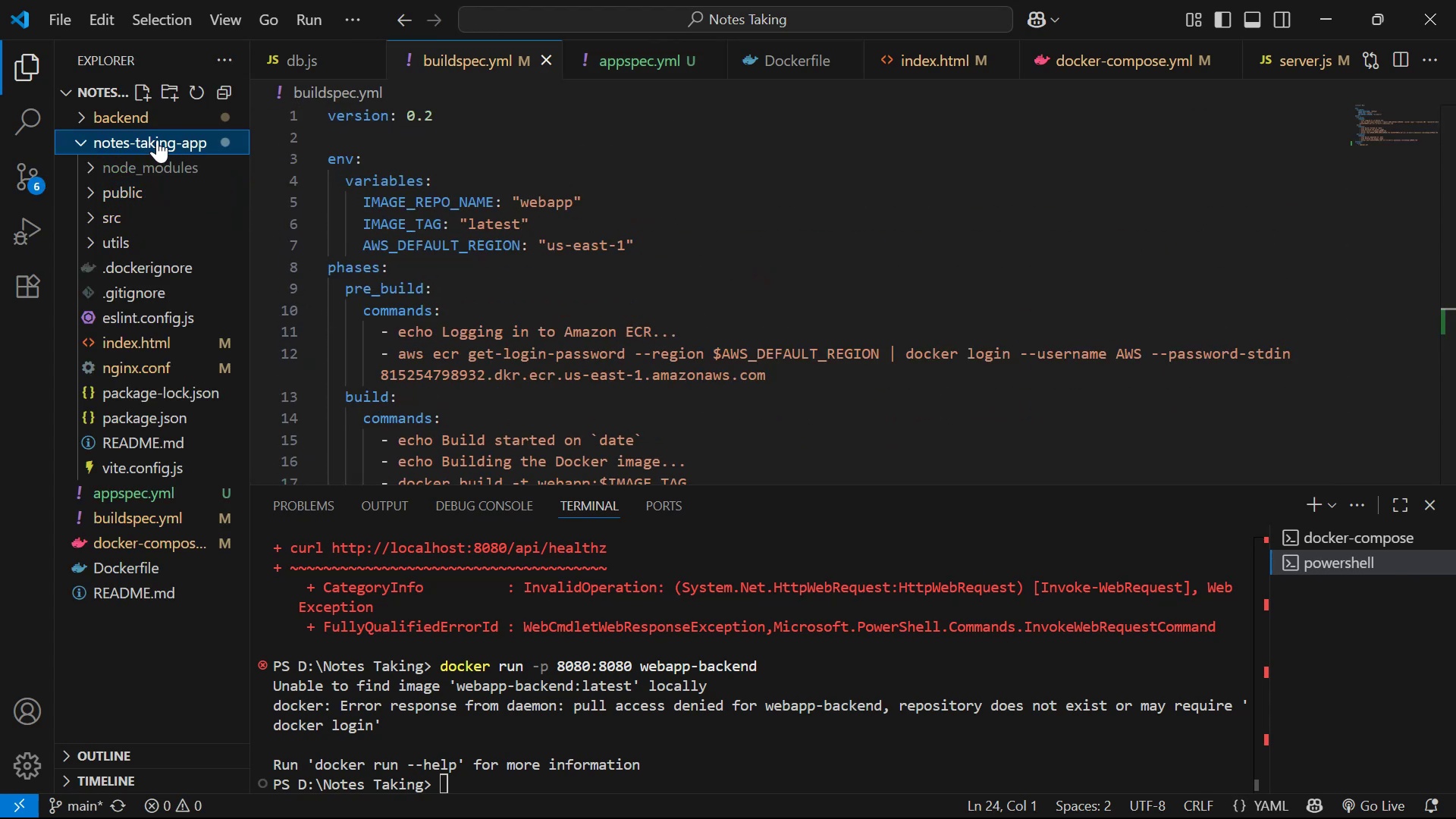 
right_click([157, 140])
 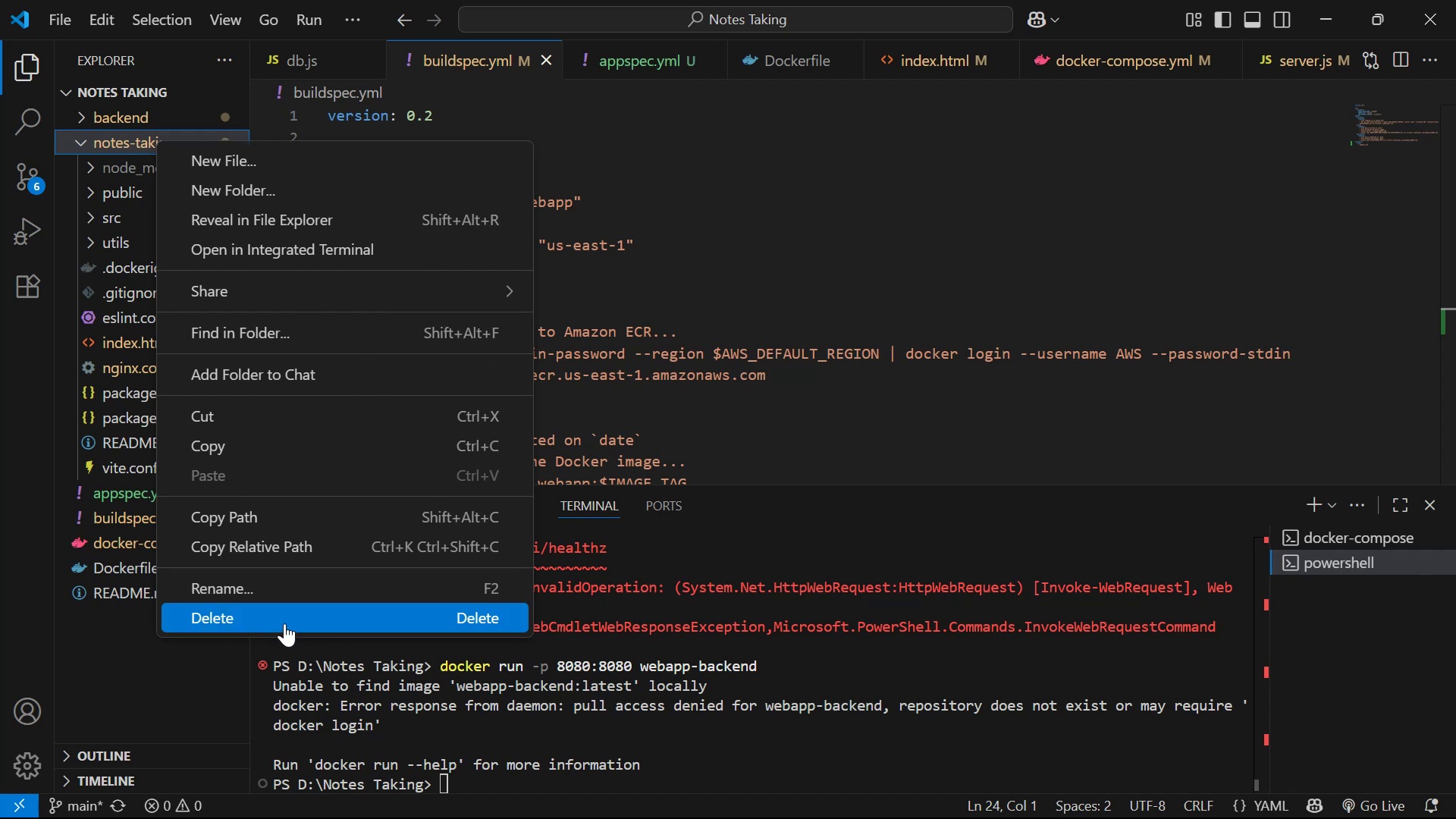 
left_click([287, 618])
 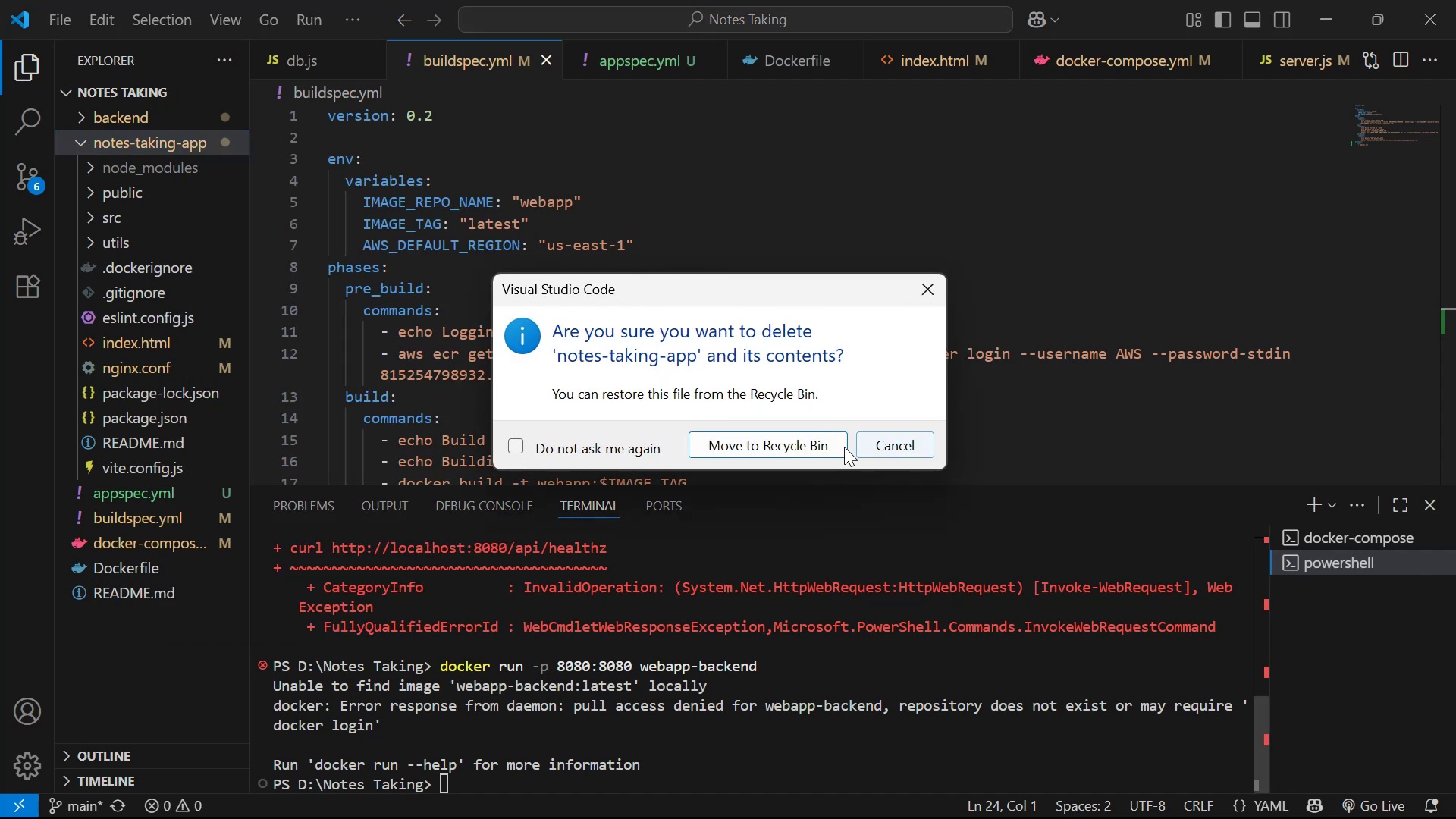 
left_click([801, 447])
 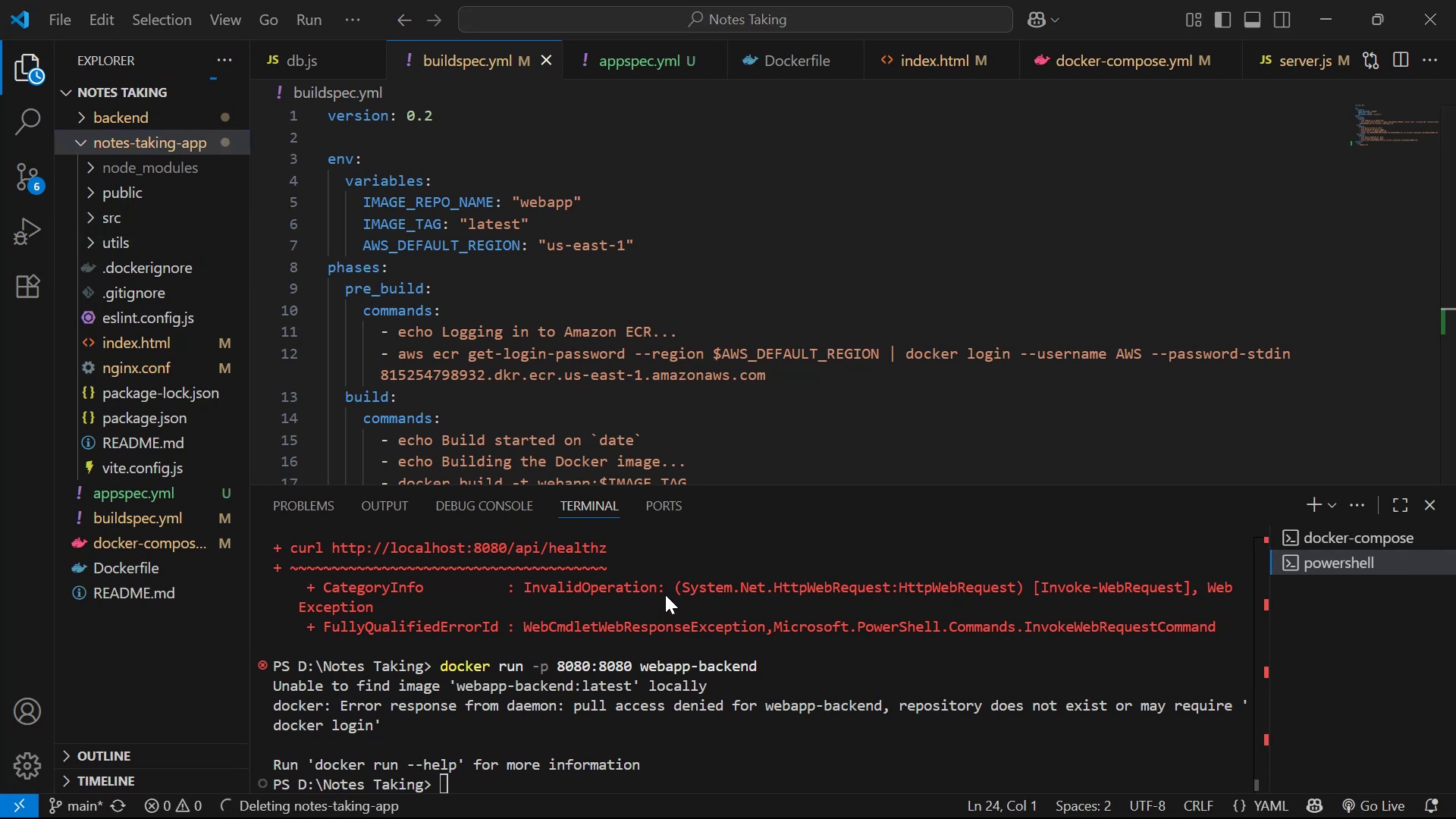 
wait(13.25)
 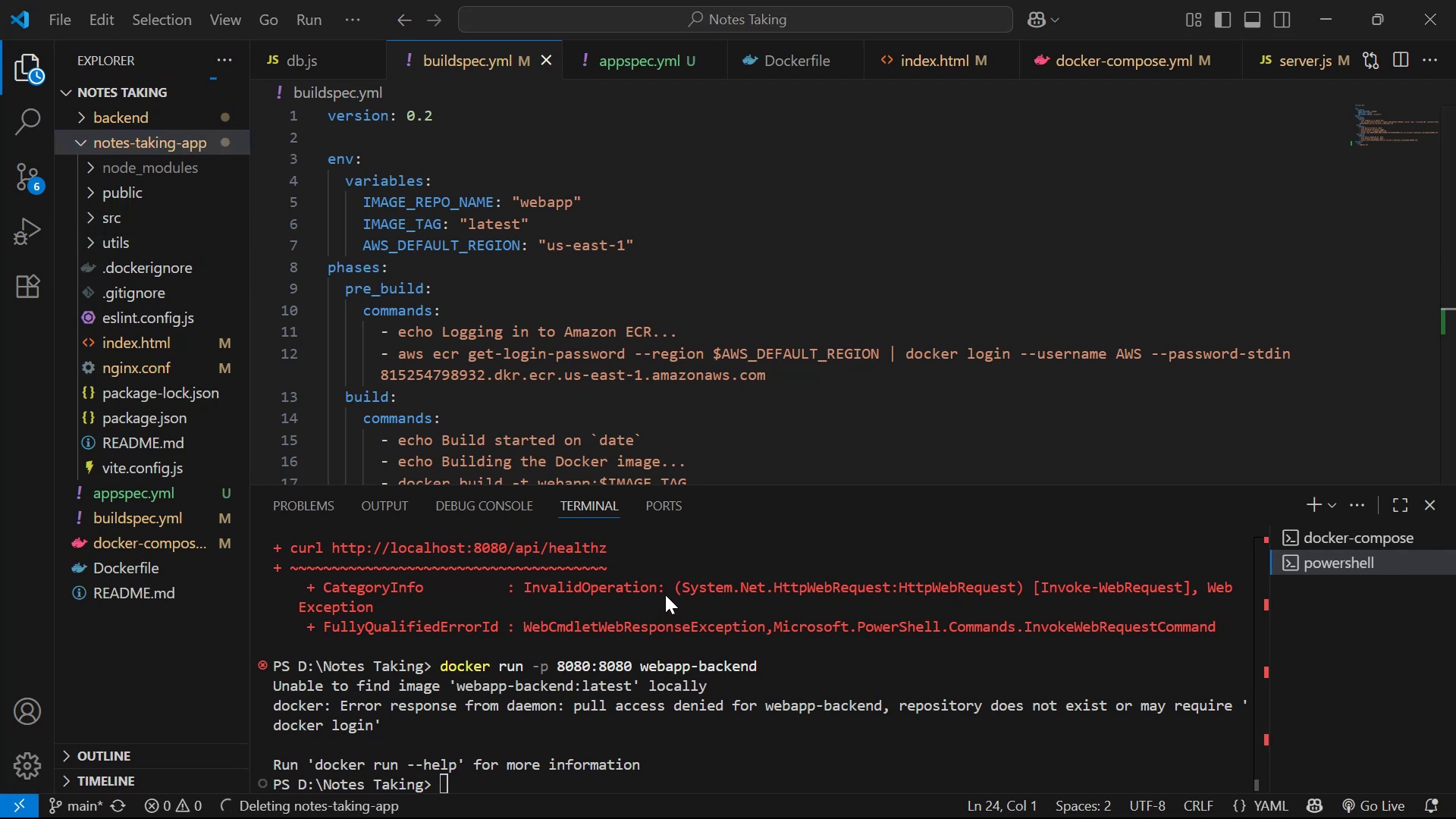 
left_click([698, 458])
 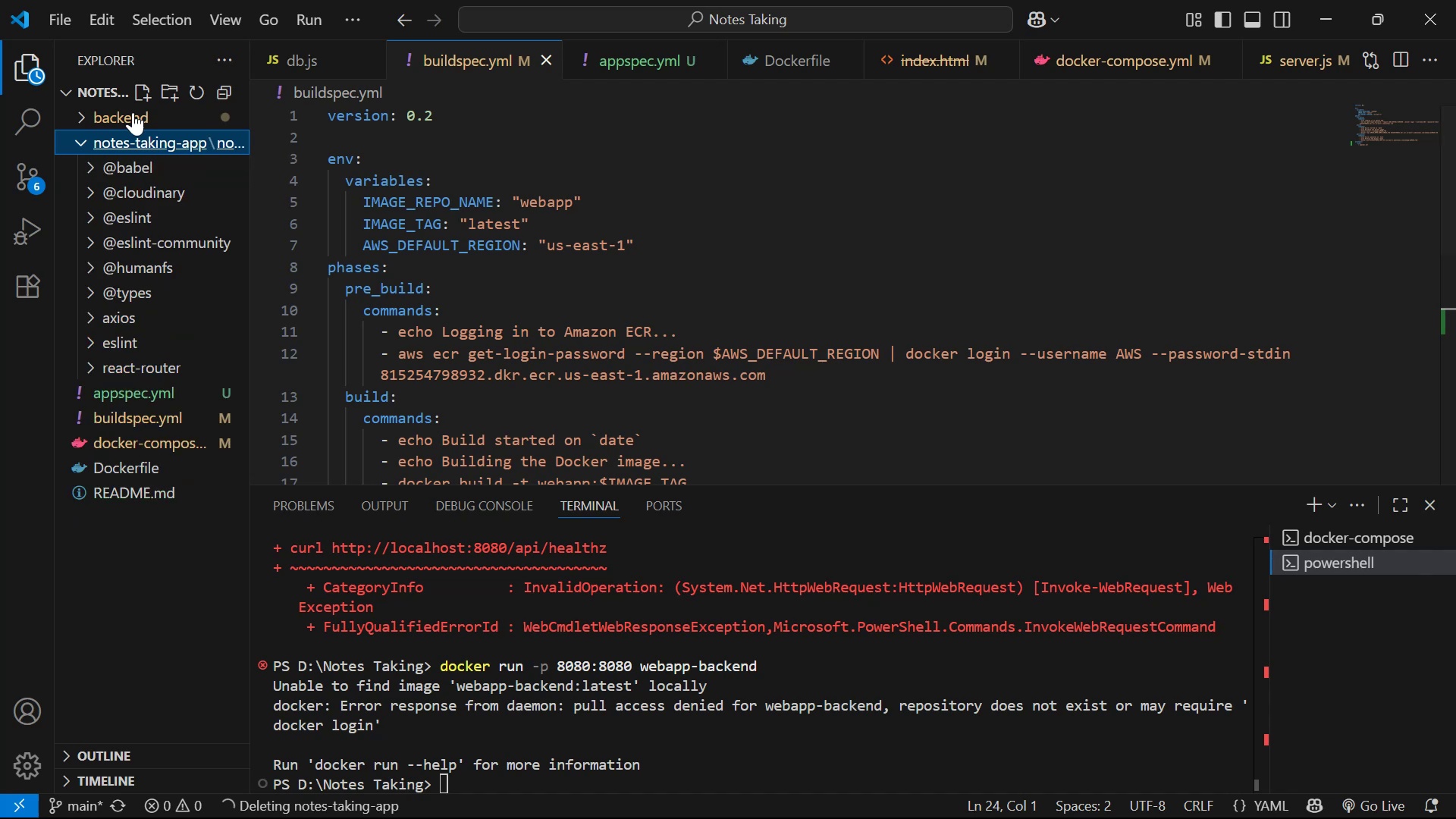 
left_click([130, 116])
 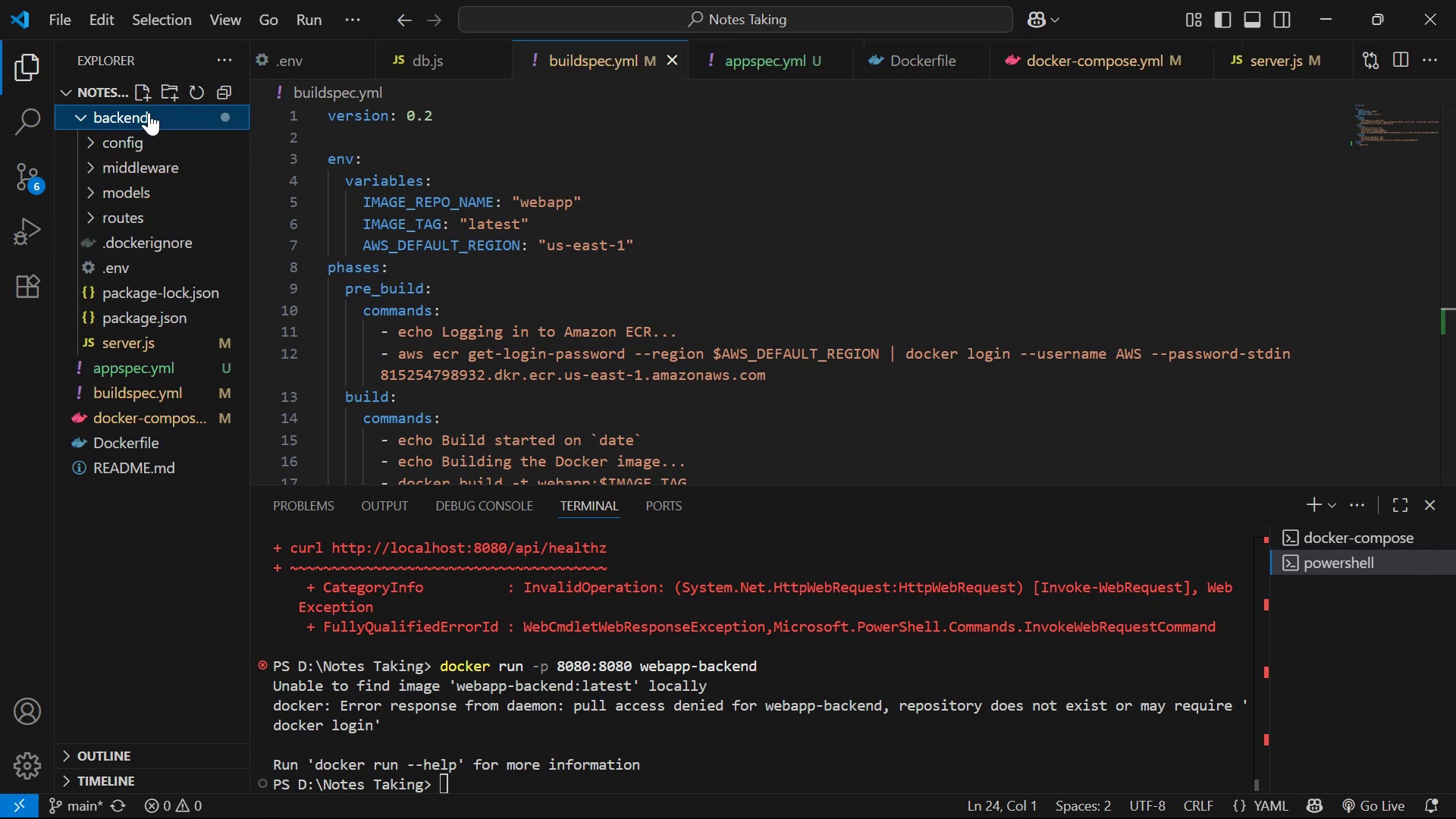 
left_click([149, 112])
 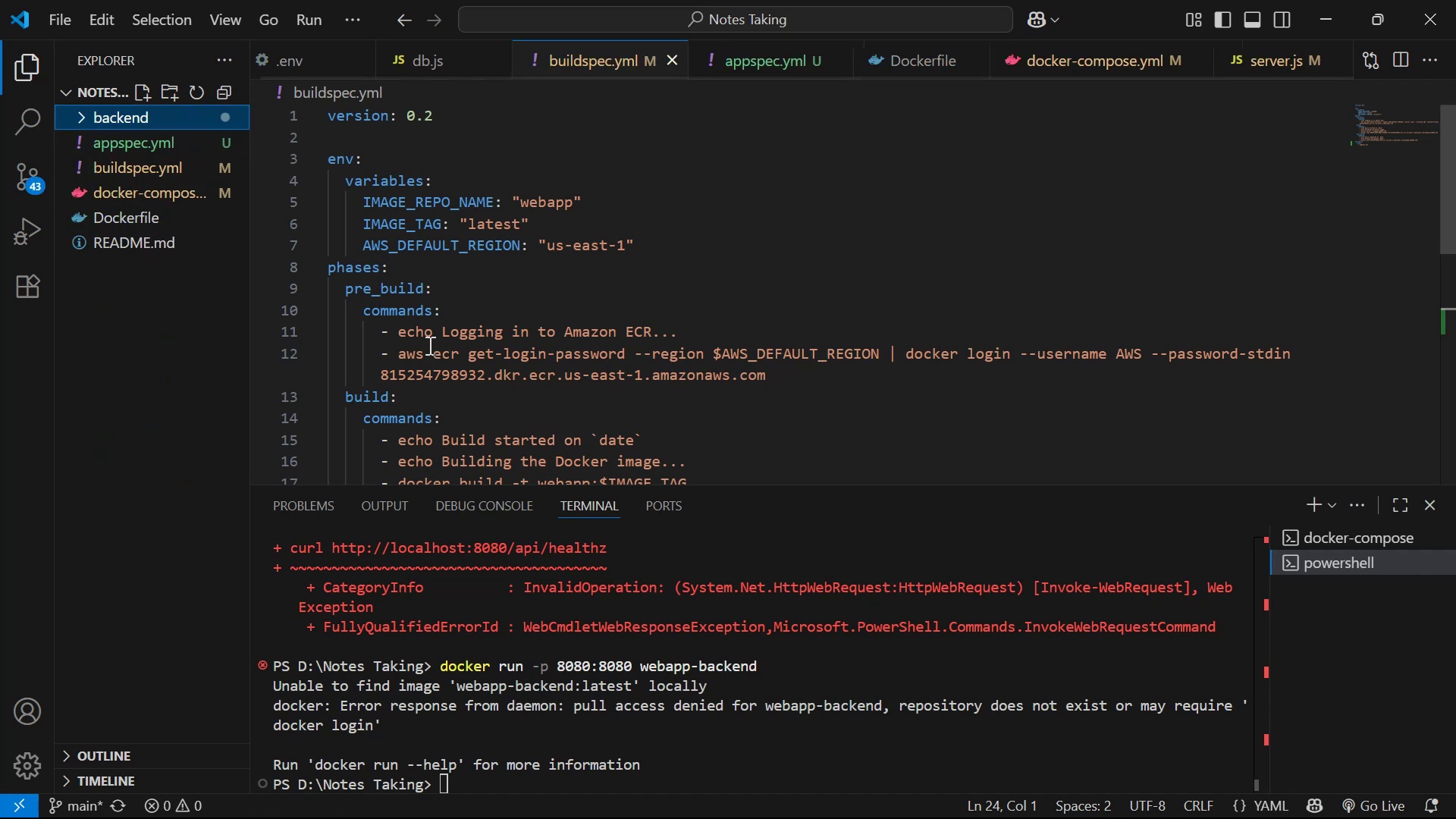 
left_click([896, 742])
 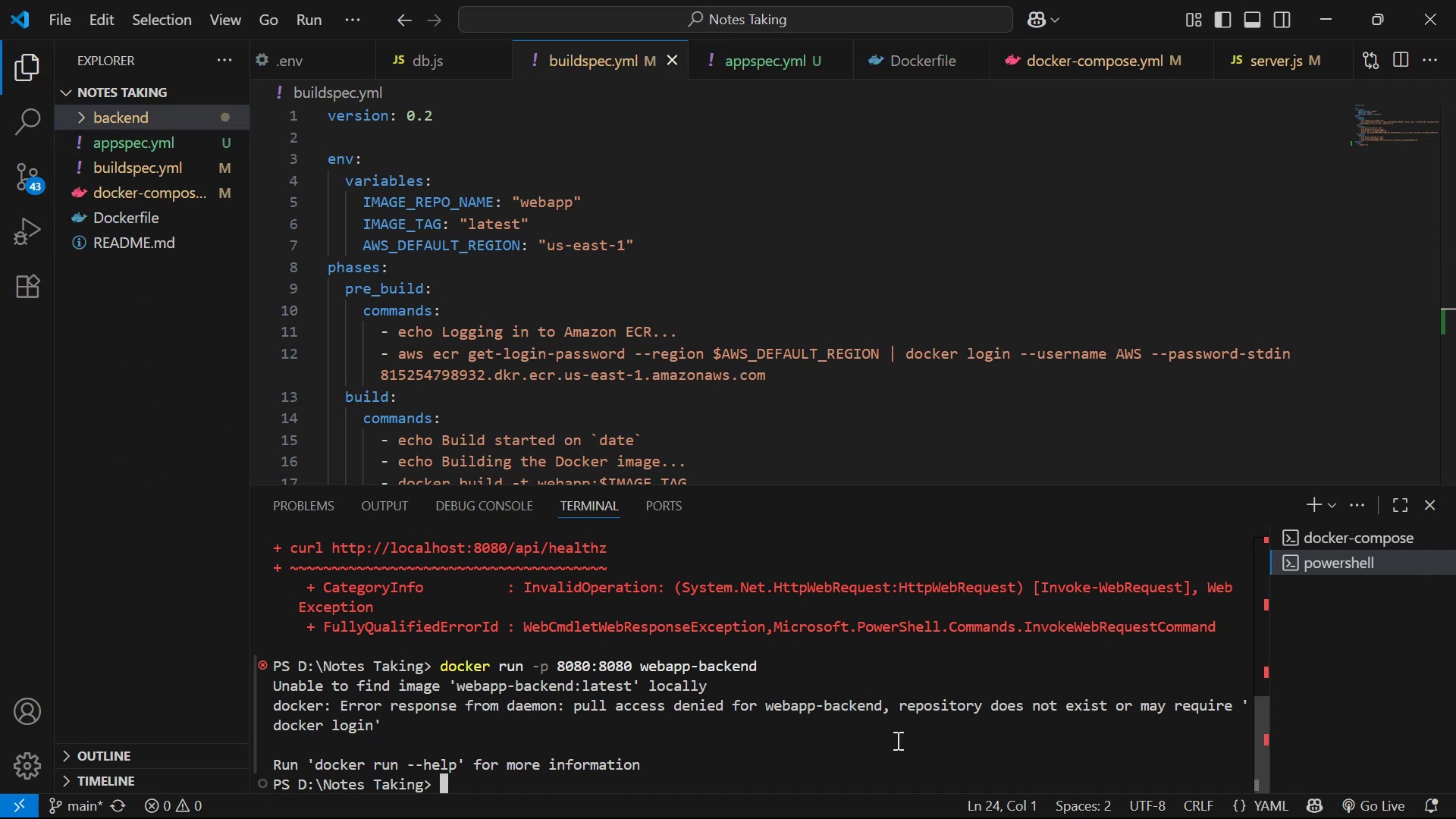 
key(ArrowUp)
 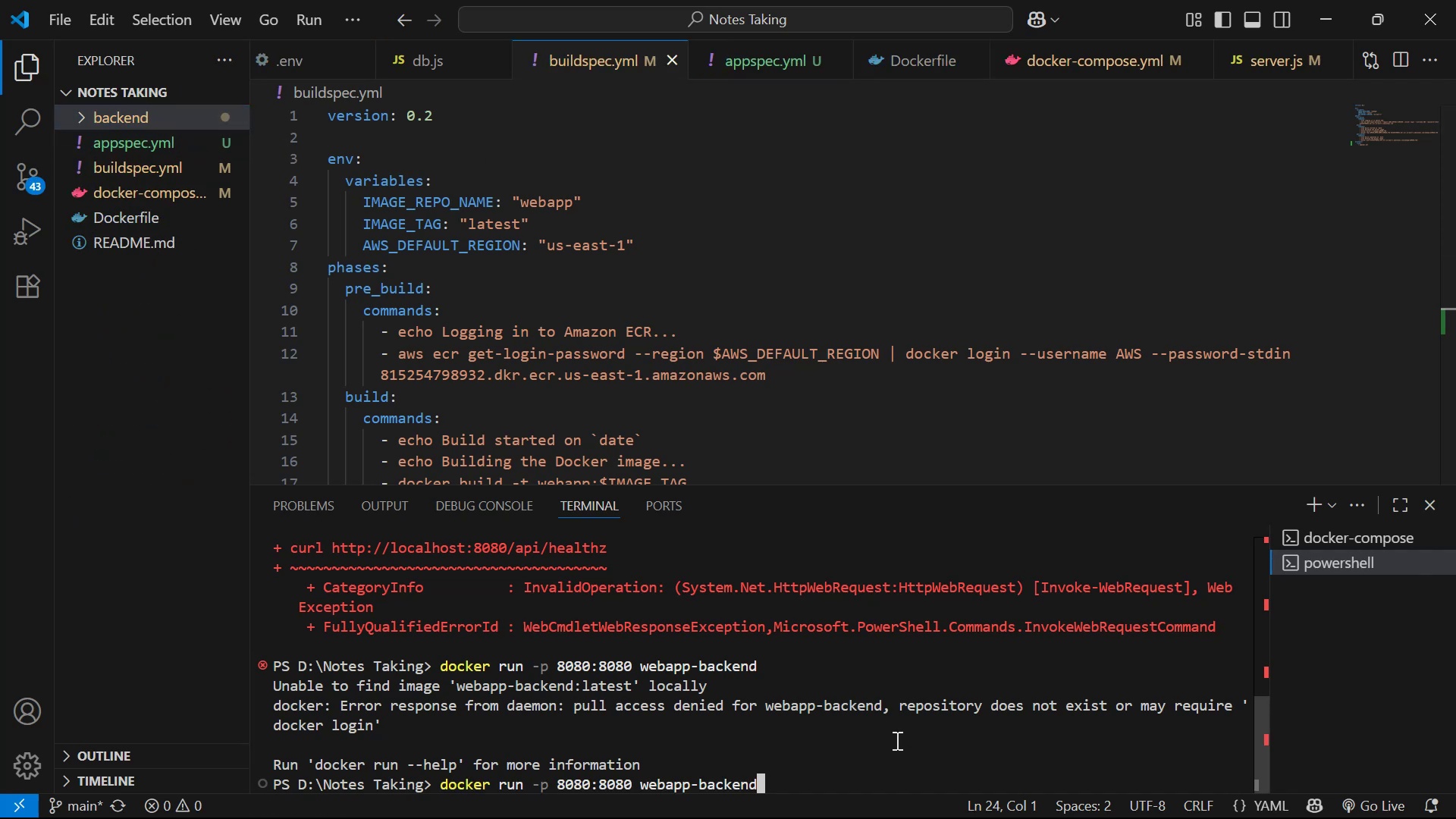 
key(ArrowUp)
 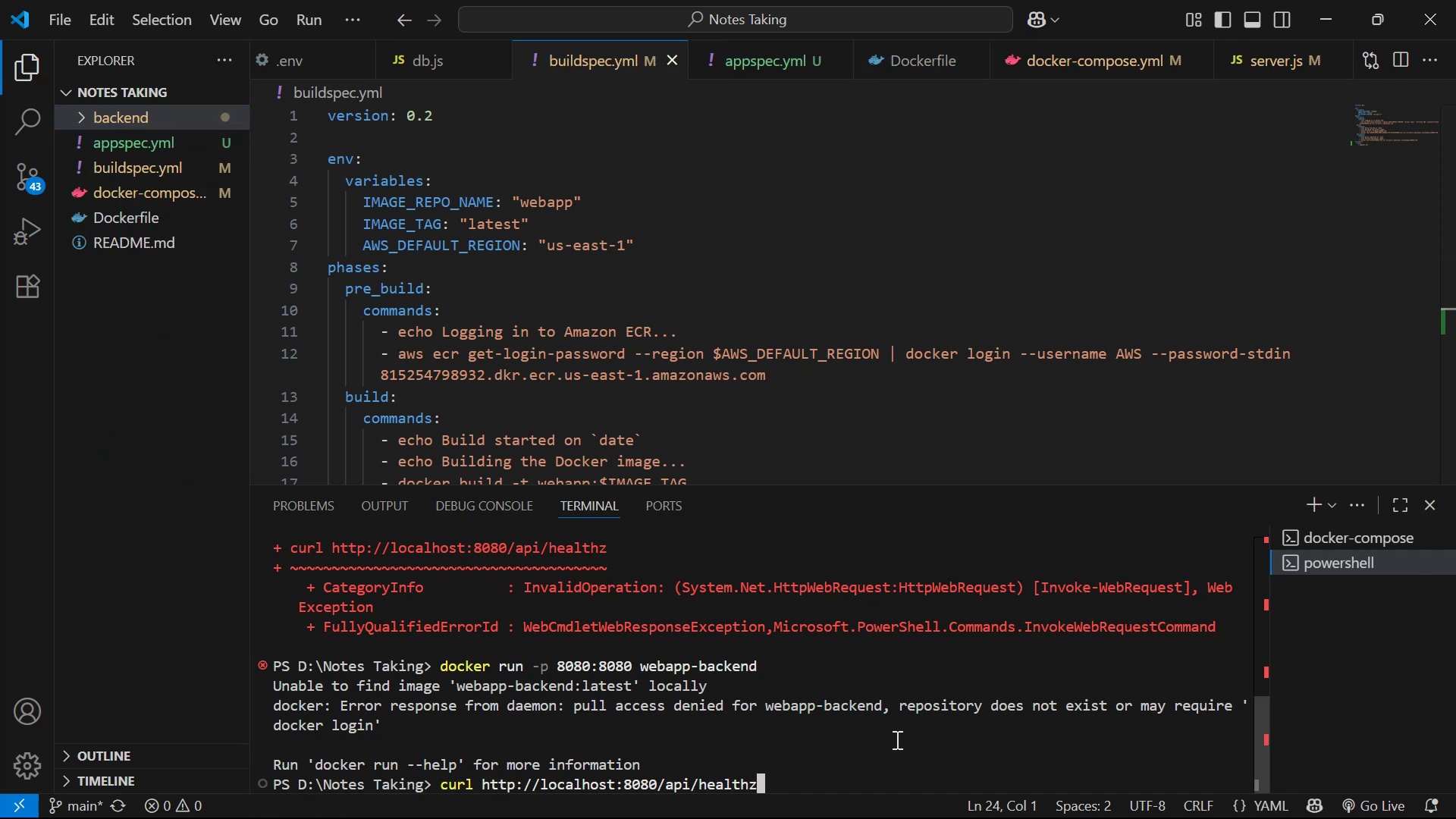 
key(ArrowUp)
 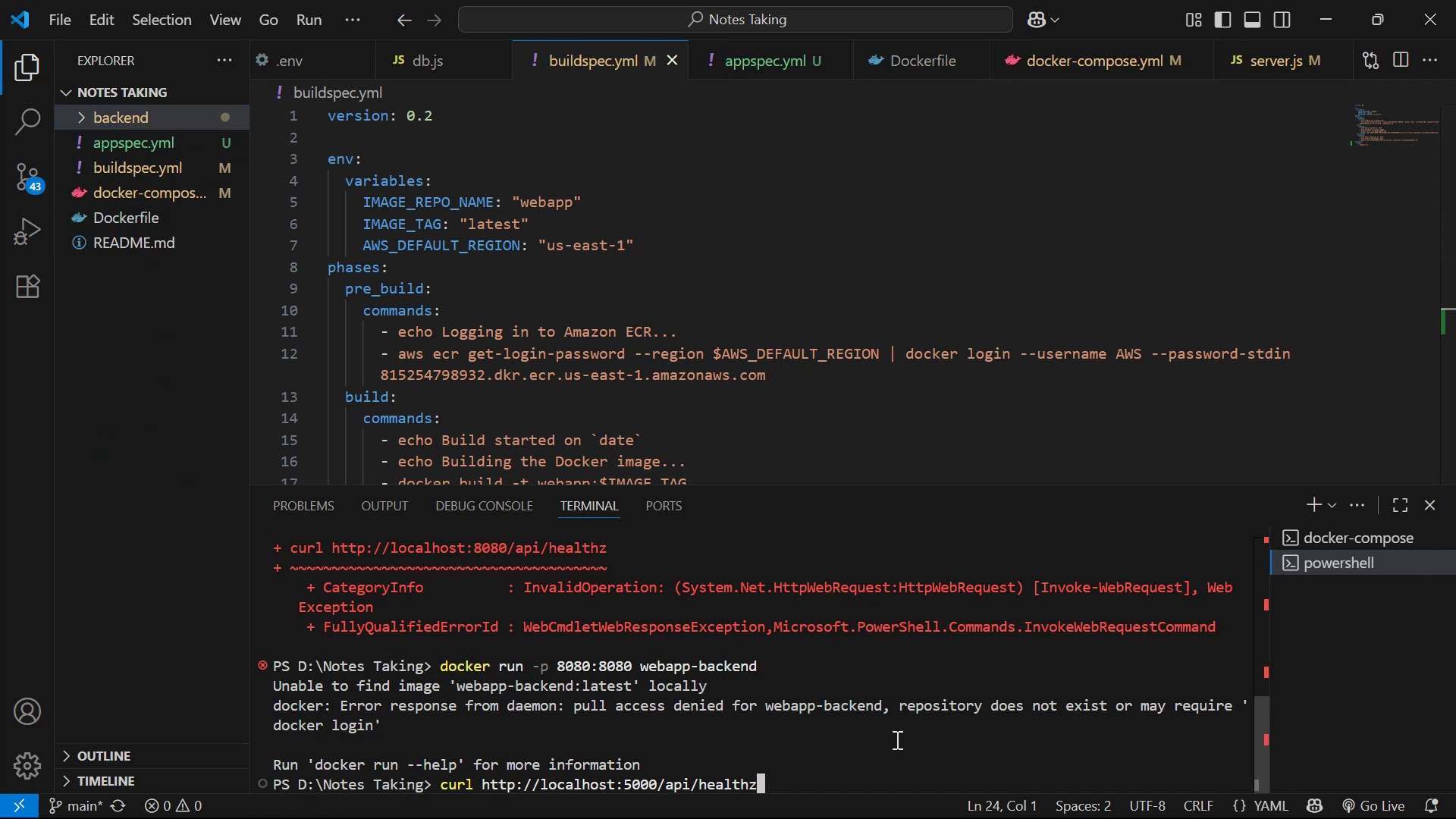 
key(ArrowUp)
 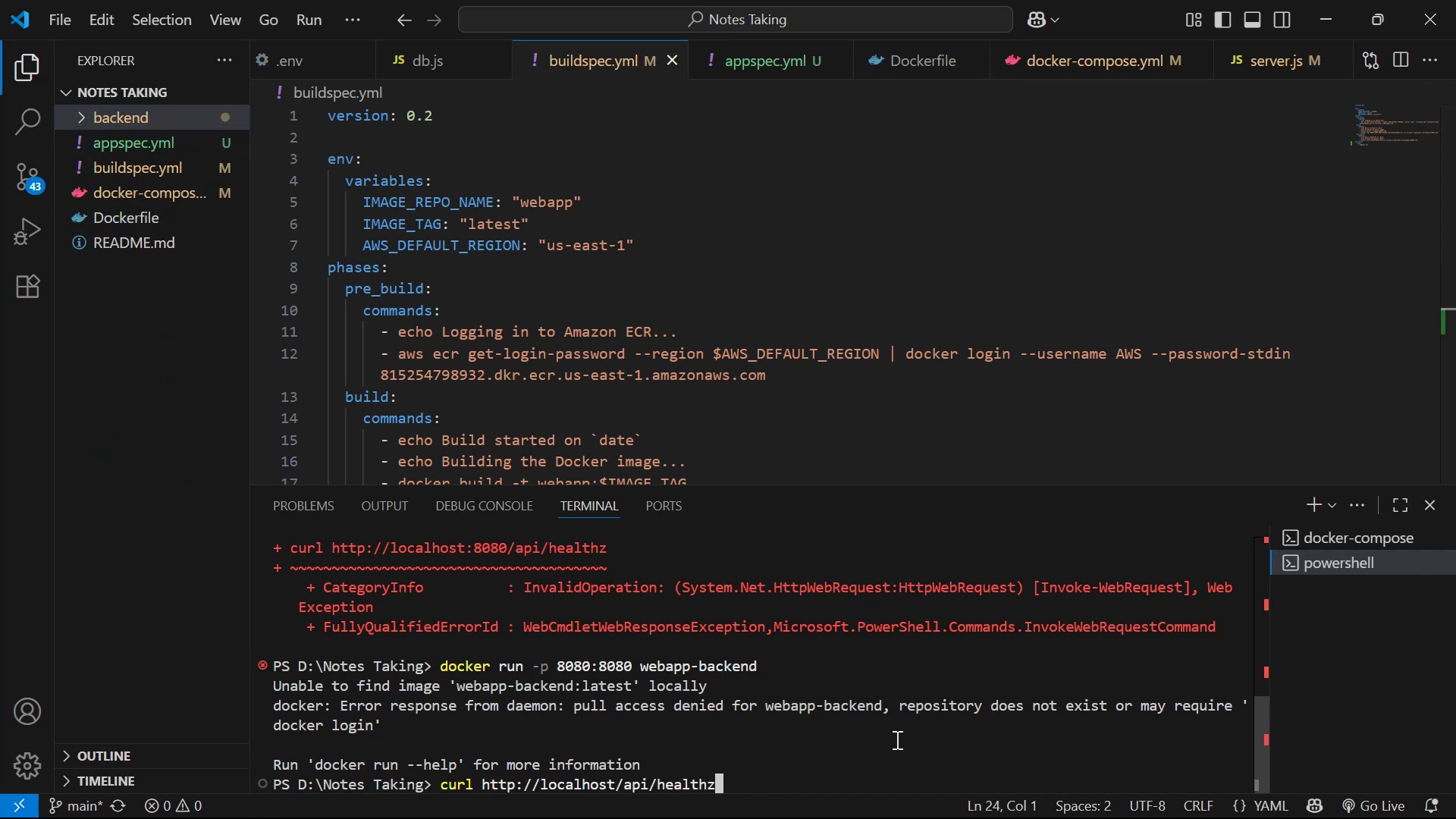 
key(ArrowUp)
 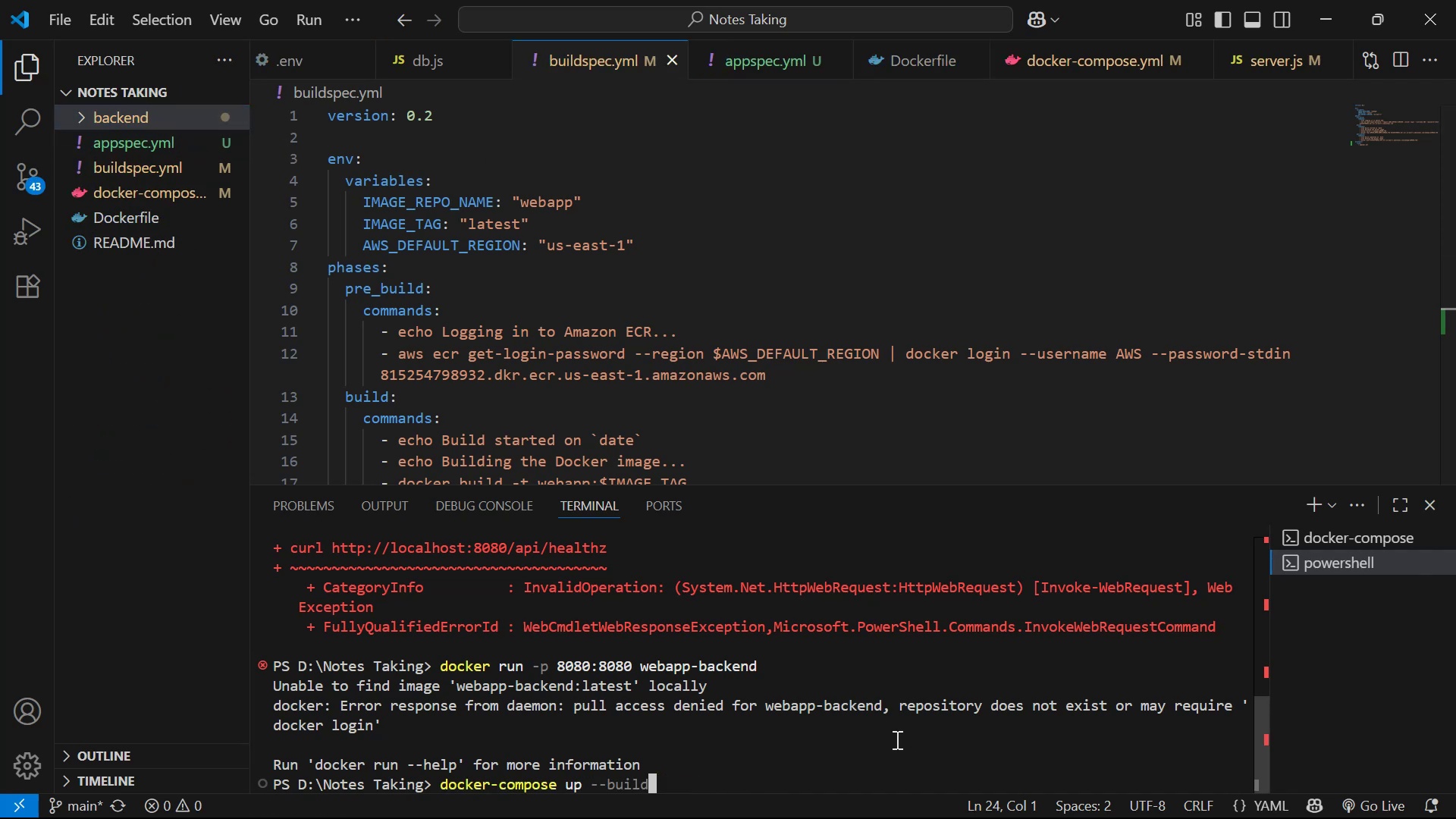 
key(Enter)
 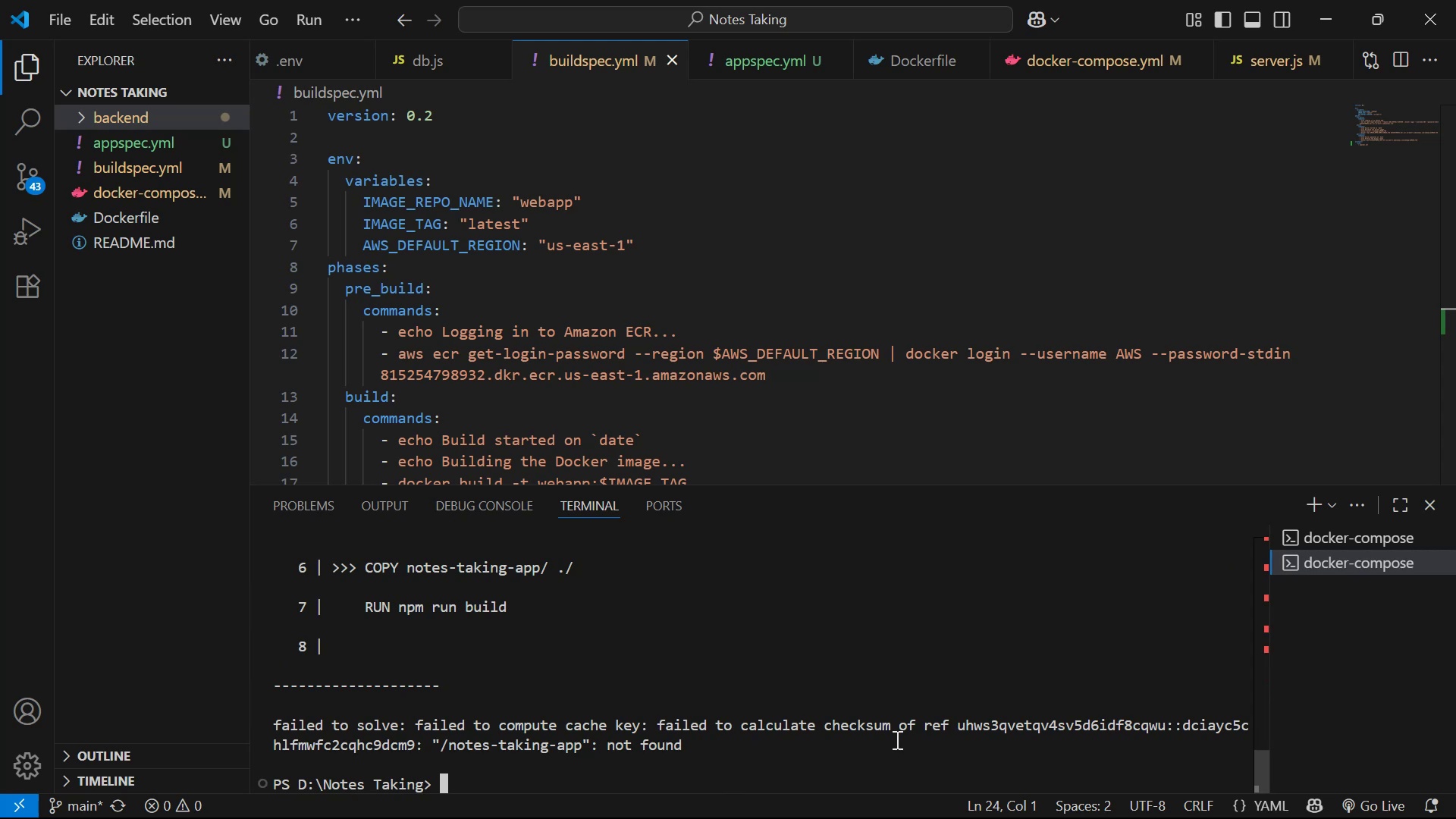 
scroll: coordinate [880, 723], scroll_direction: up, amount: 5.0
 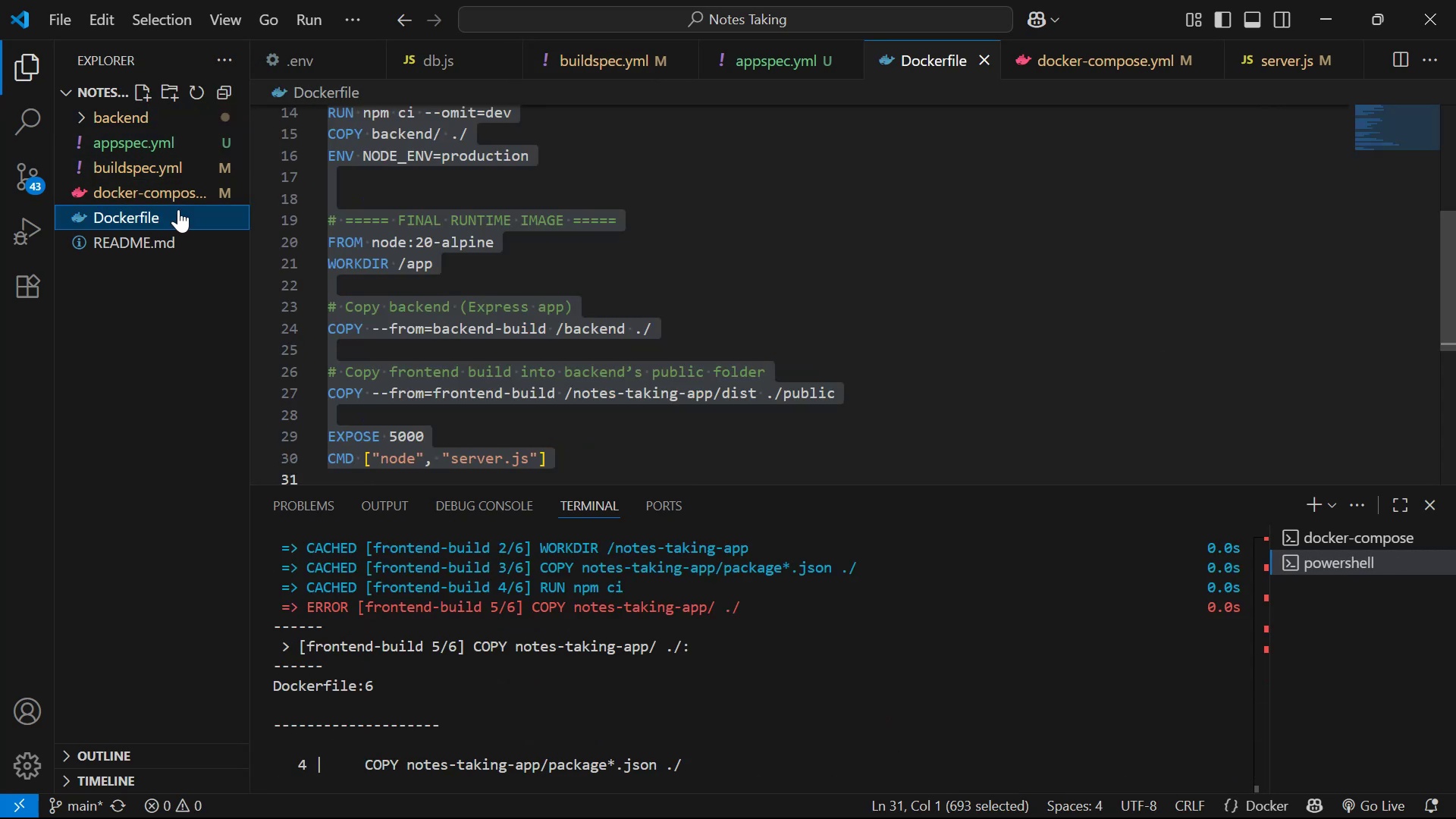 
scroll: coordinate [723, 190], scroll_direction: down, amount: 3.0
 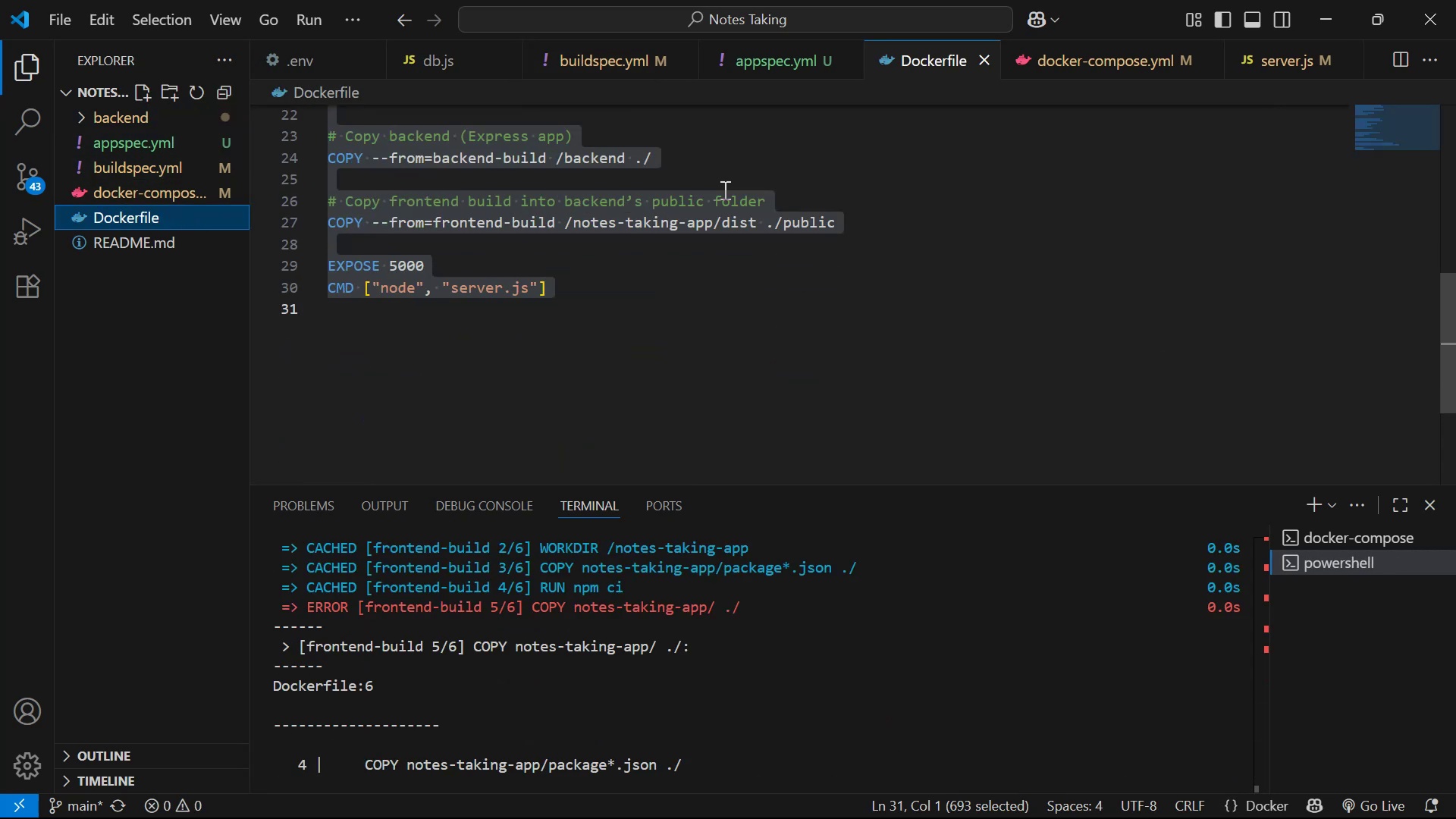 
scroll: coordinate [723, 190], scroll_direction: up, amount: 2.0
 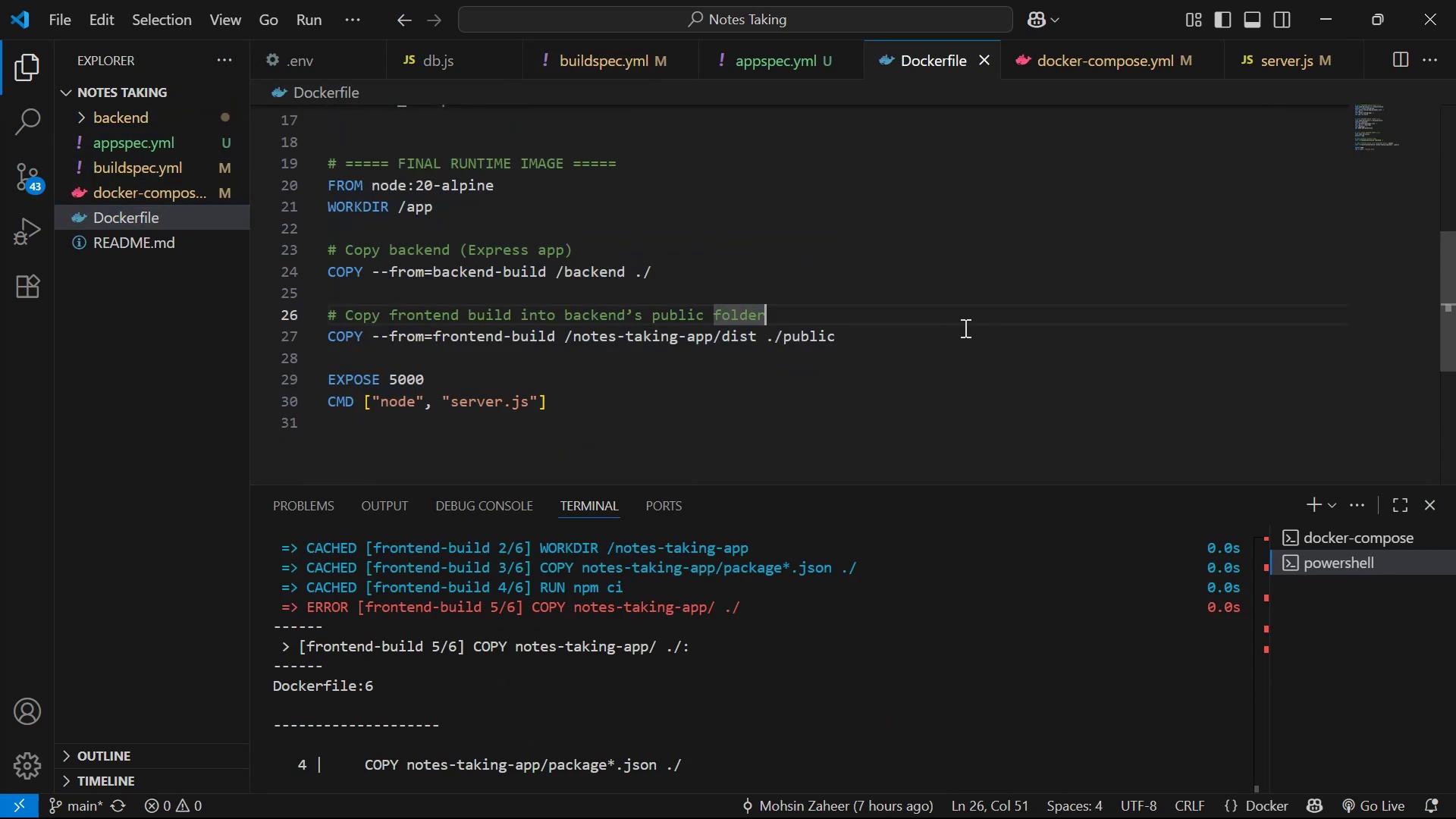 
left_click([931, 343])
 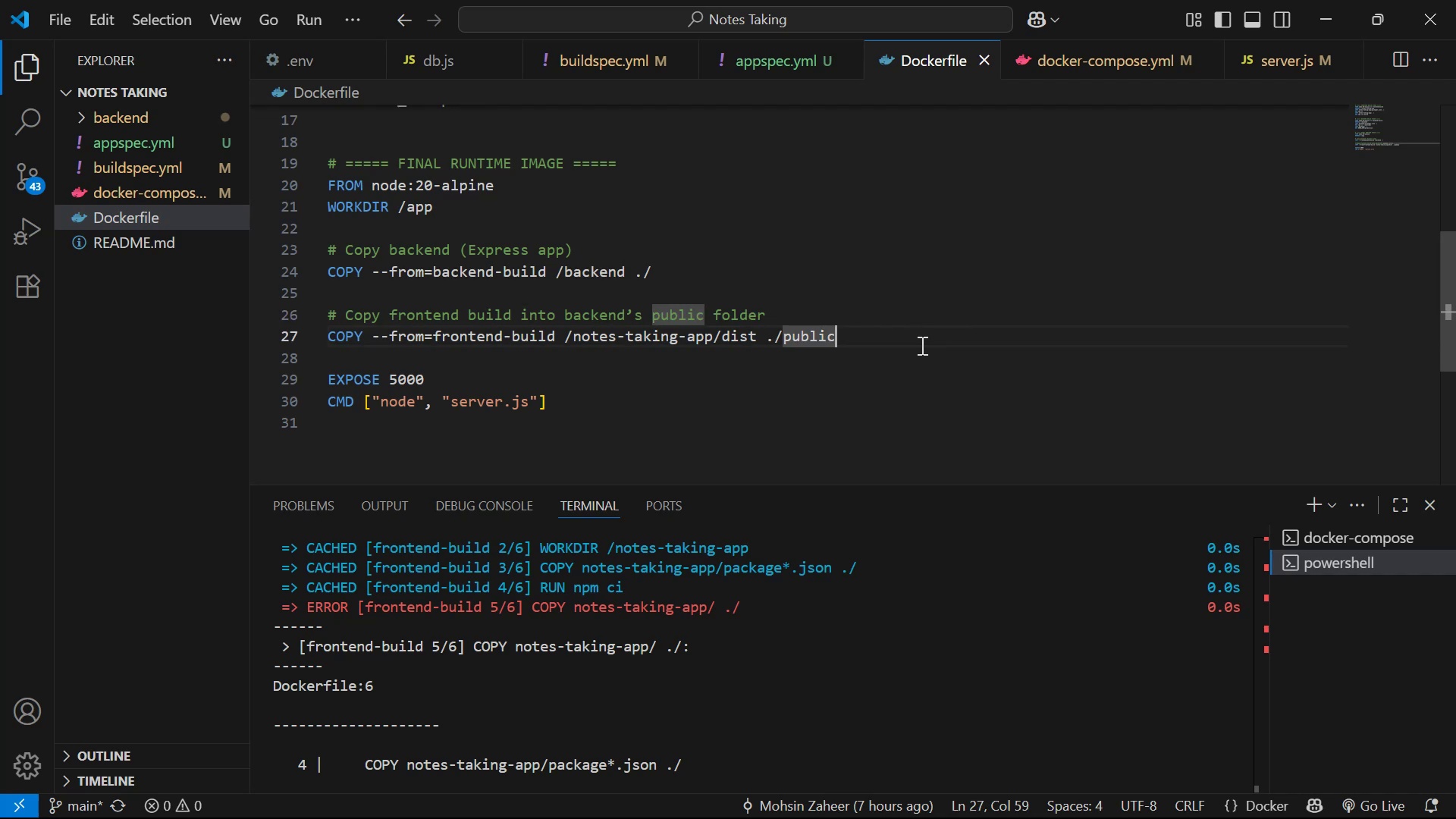 
scroll: coordinate [913, 360], scroll_direction: up, amount: 8.0
 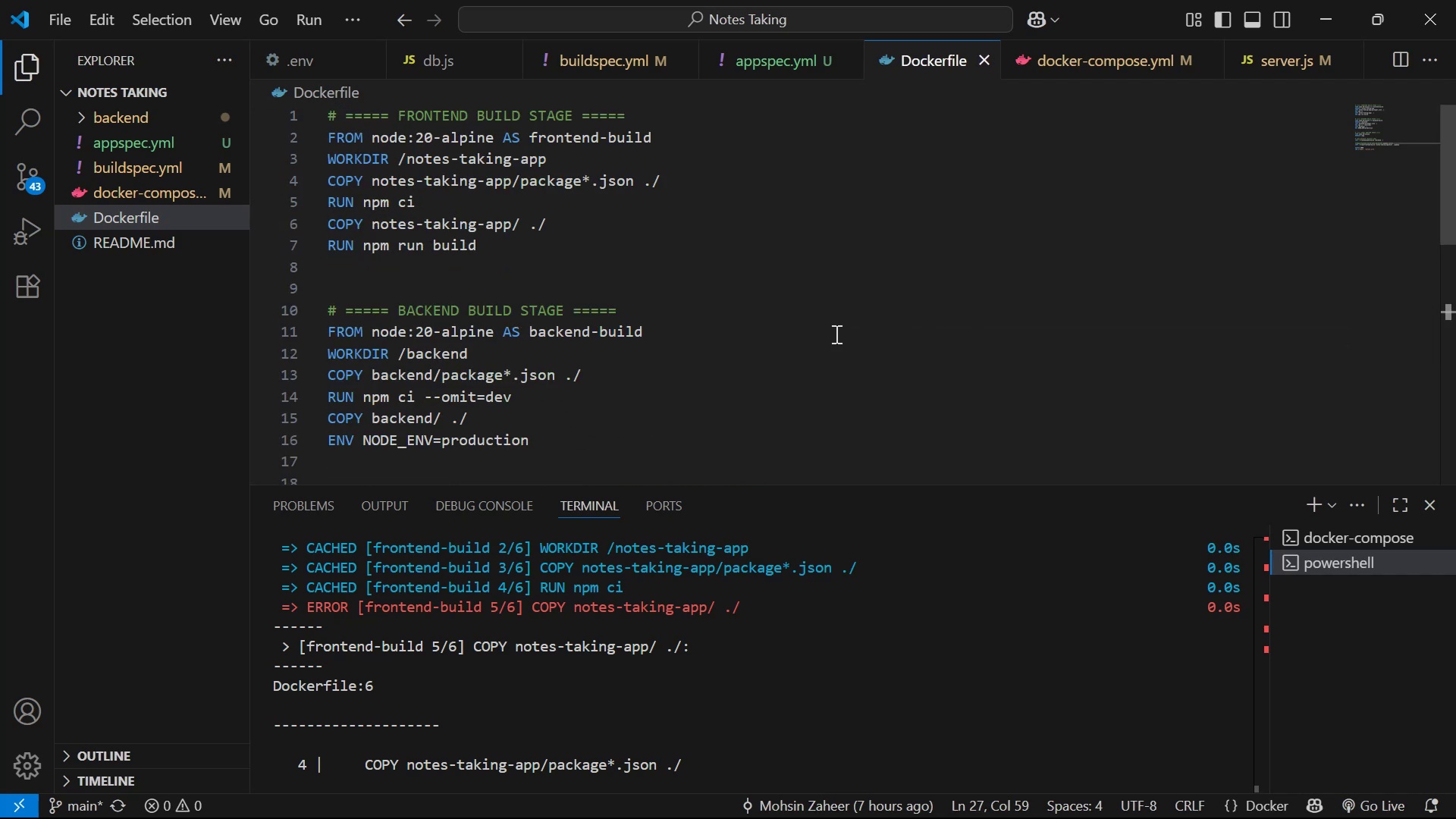 
left_click_drag(start_coordinate=[626, 261], to_coordinate=[309, 115])
 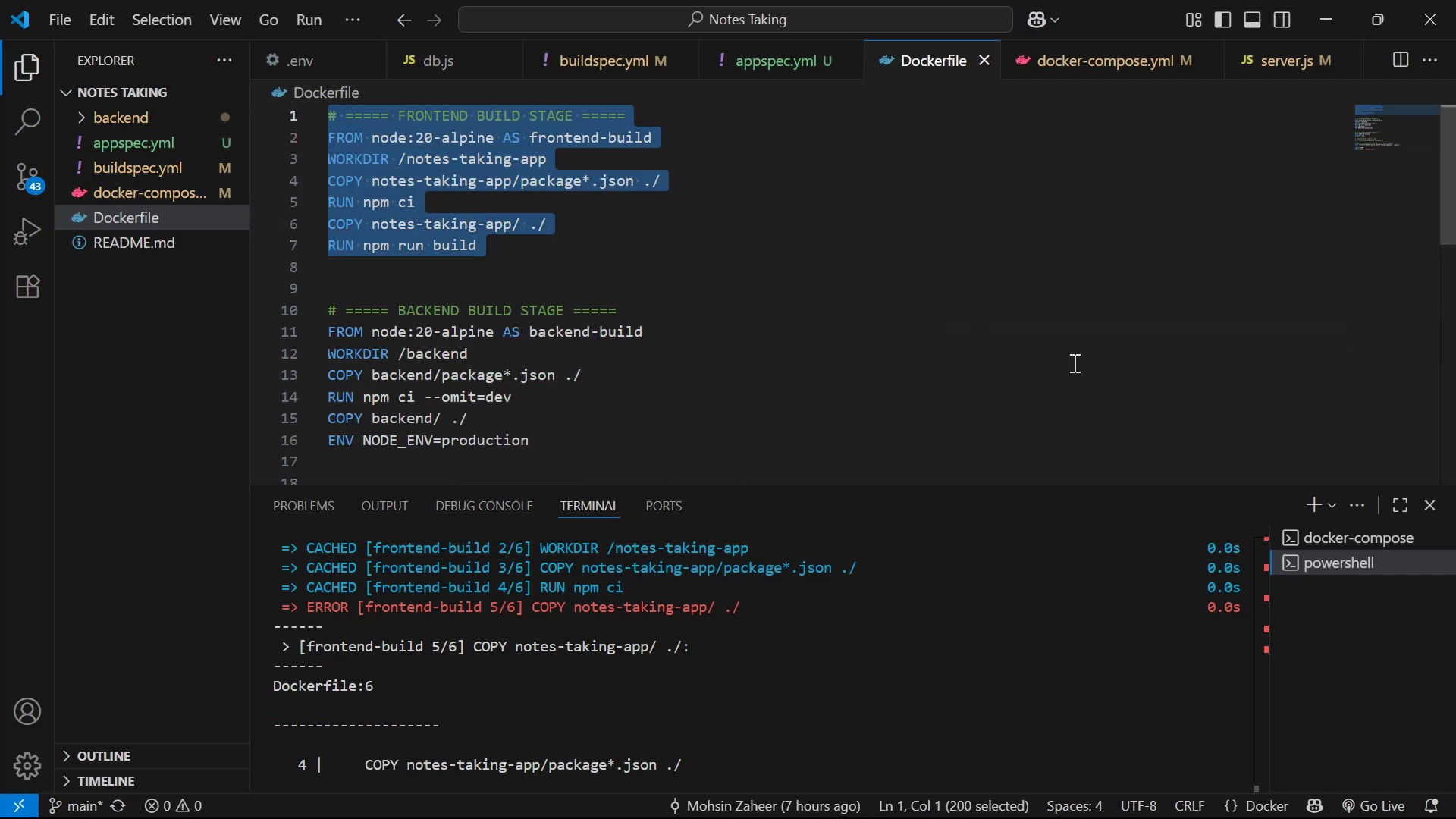 
key(Backslash)
 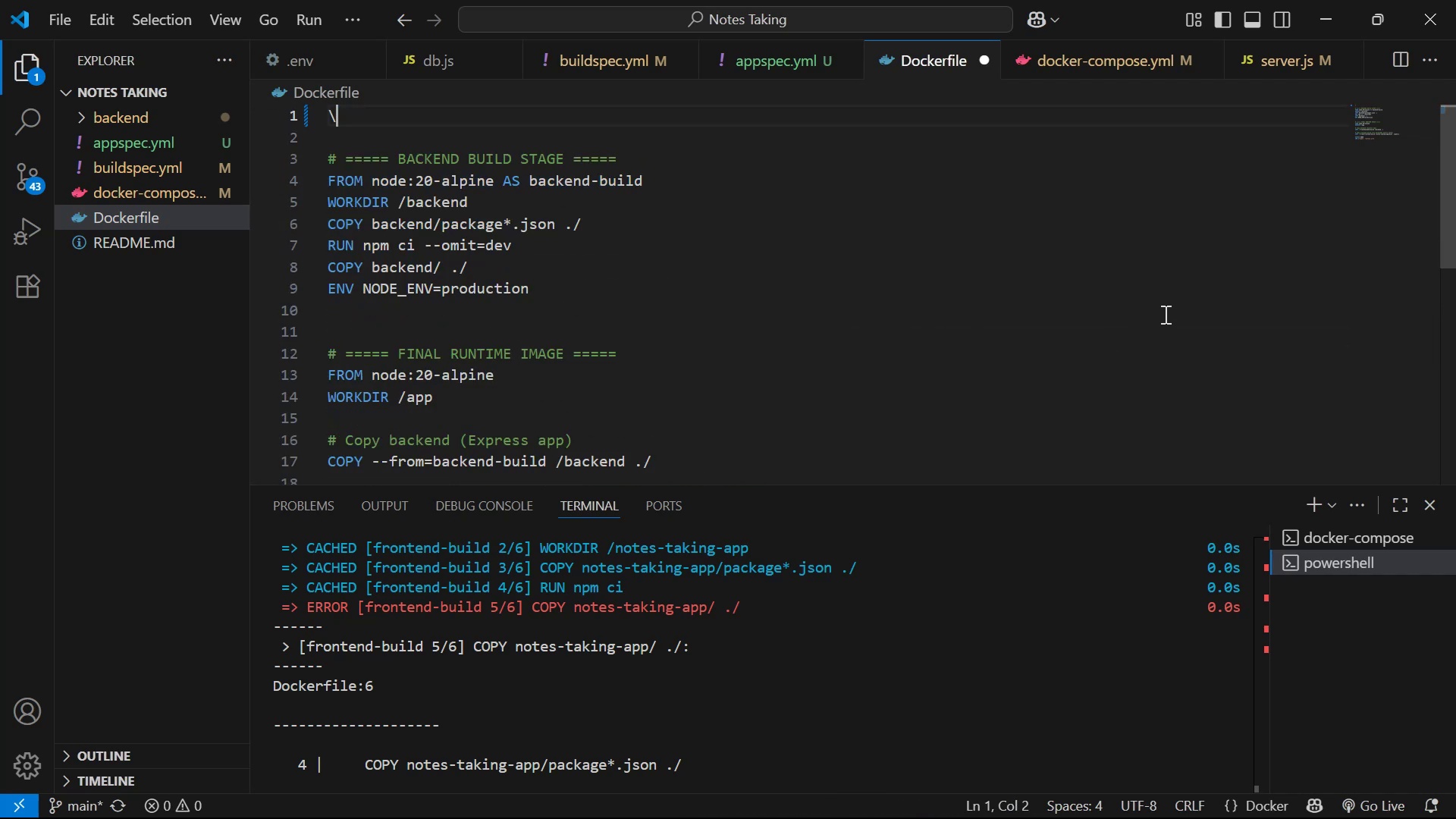 
key(Backspace)
 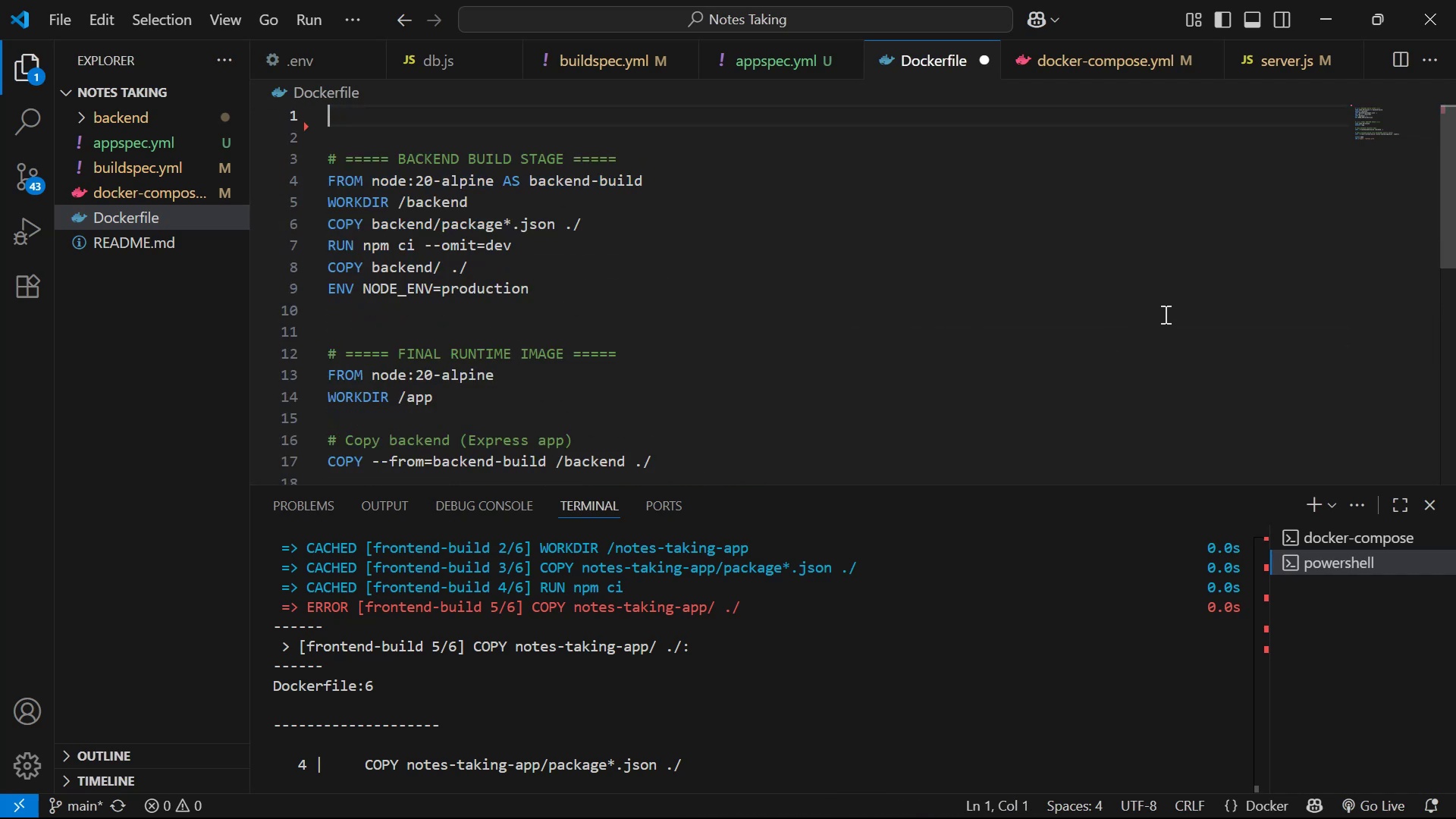 
key(ArrowDown)
 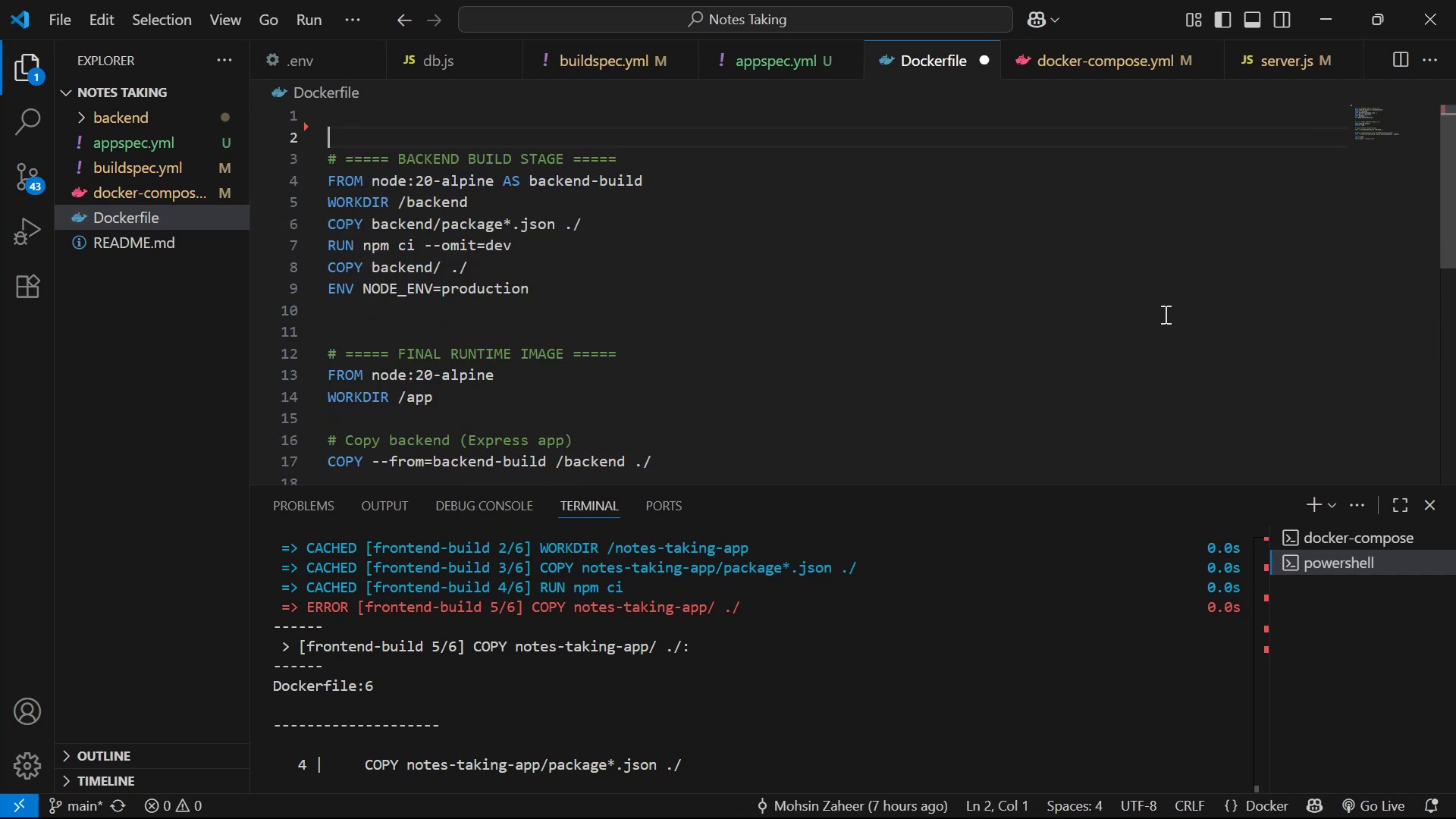 
key(ArrowDown)
 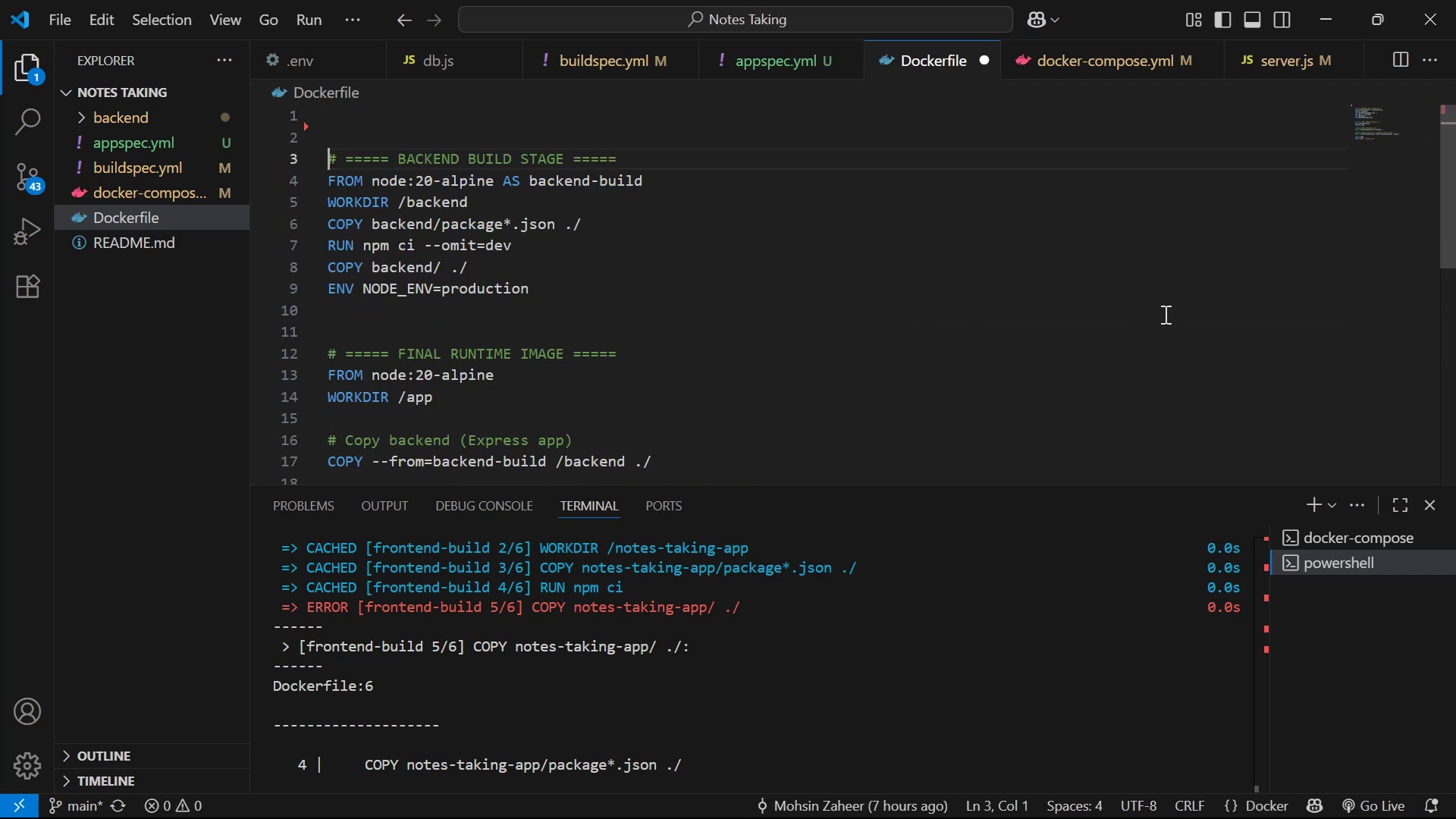 
key(Backspace)
 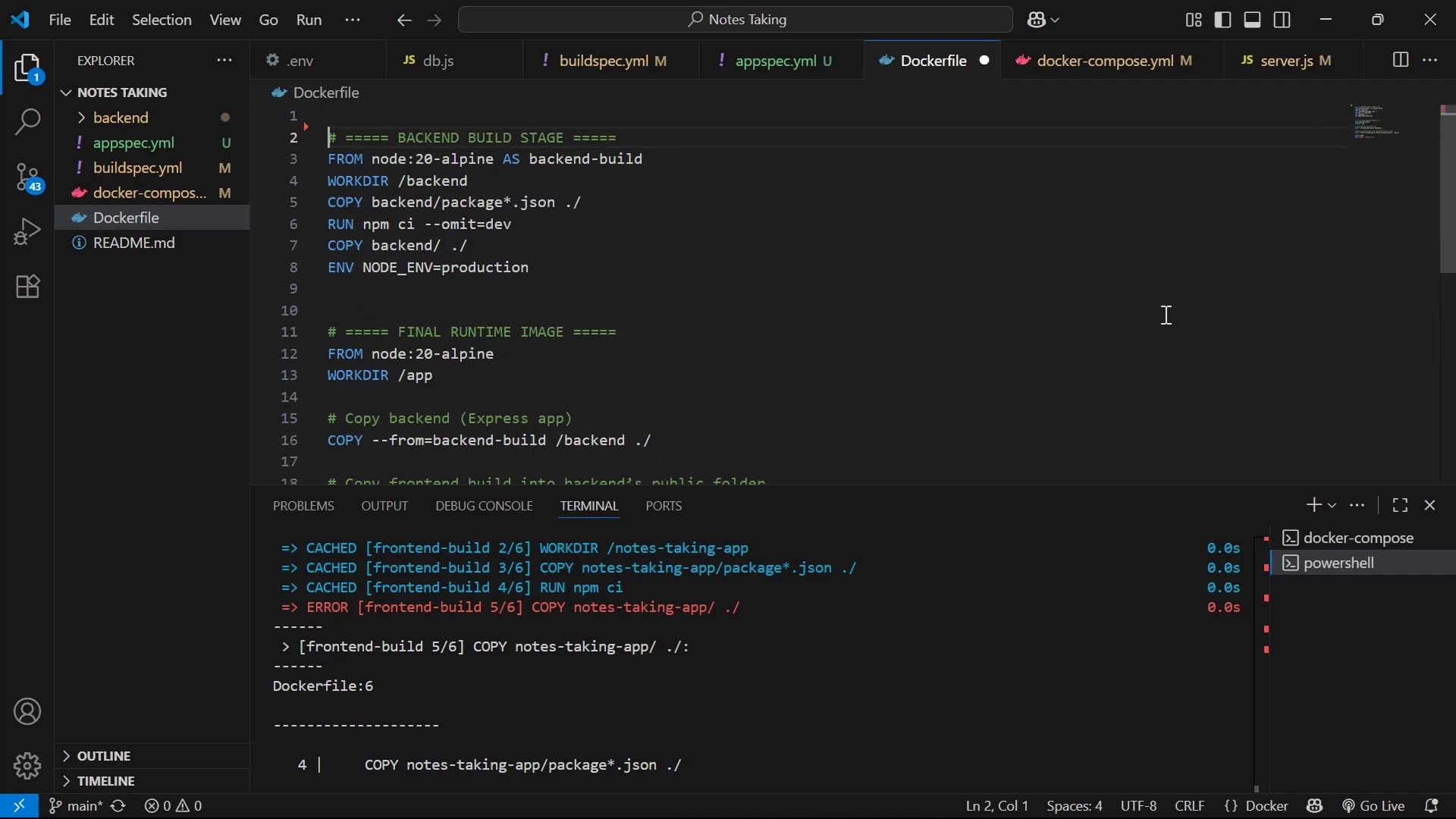 
key(Backspace)
 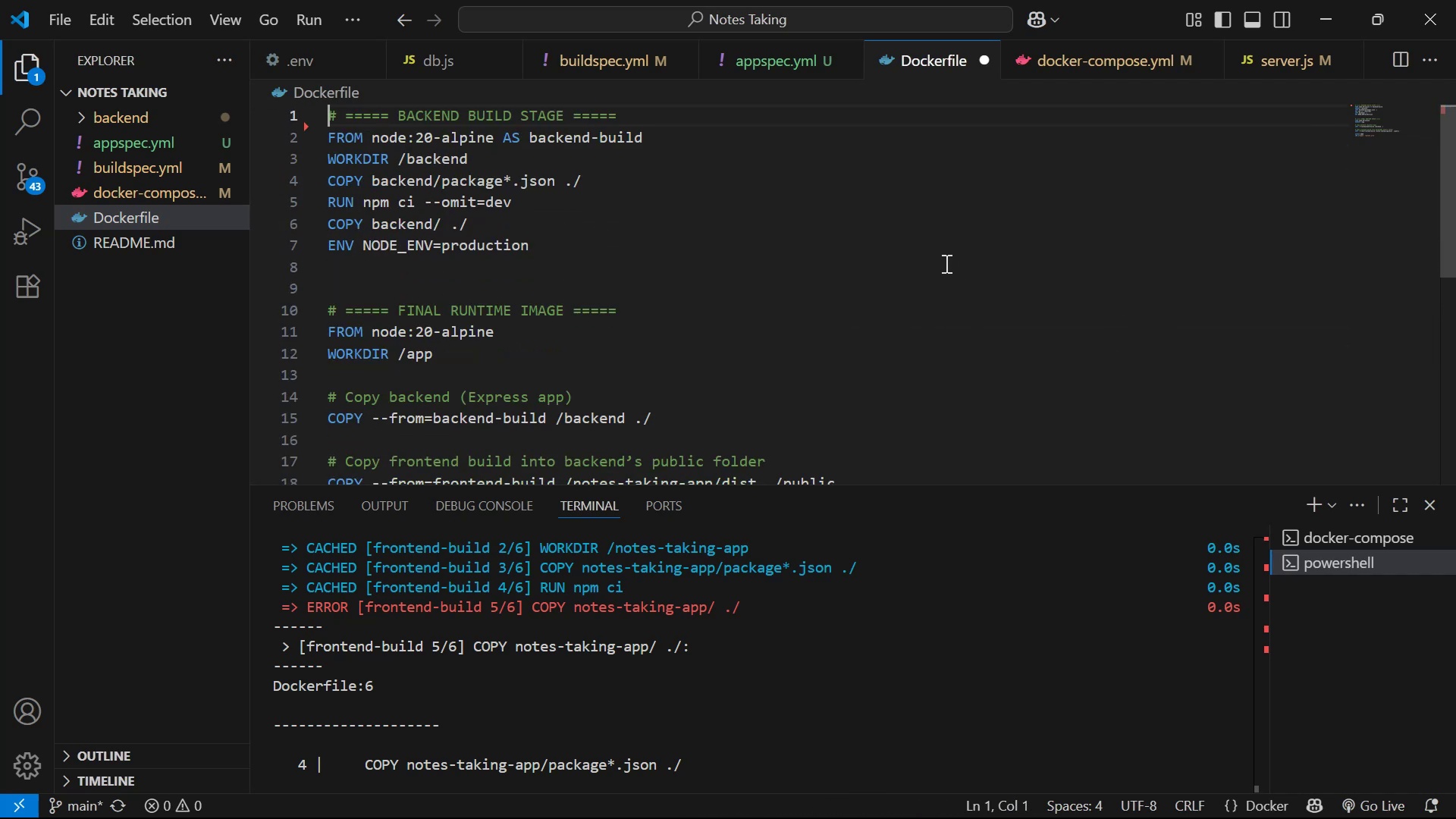 
hold_key(key=AltLeft, duration=1.36)
 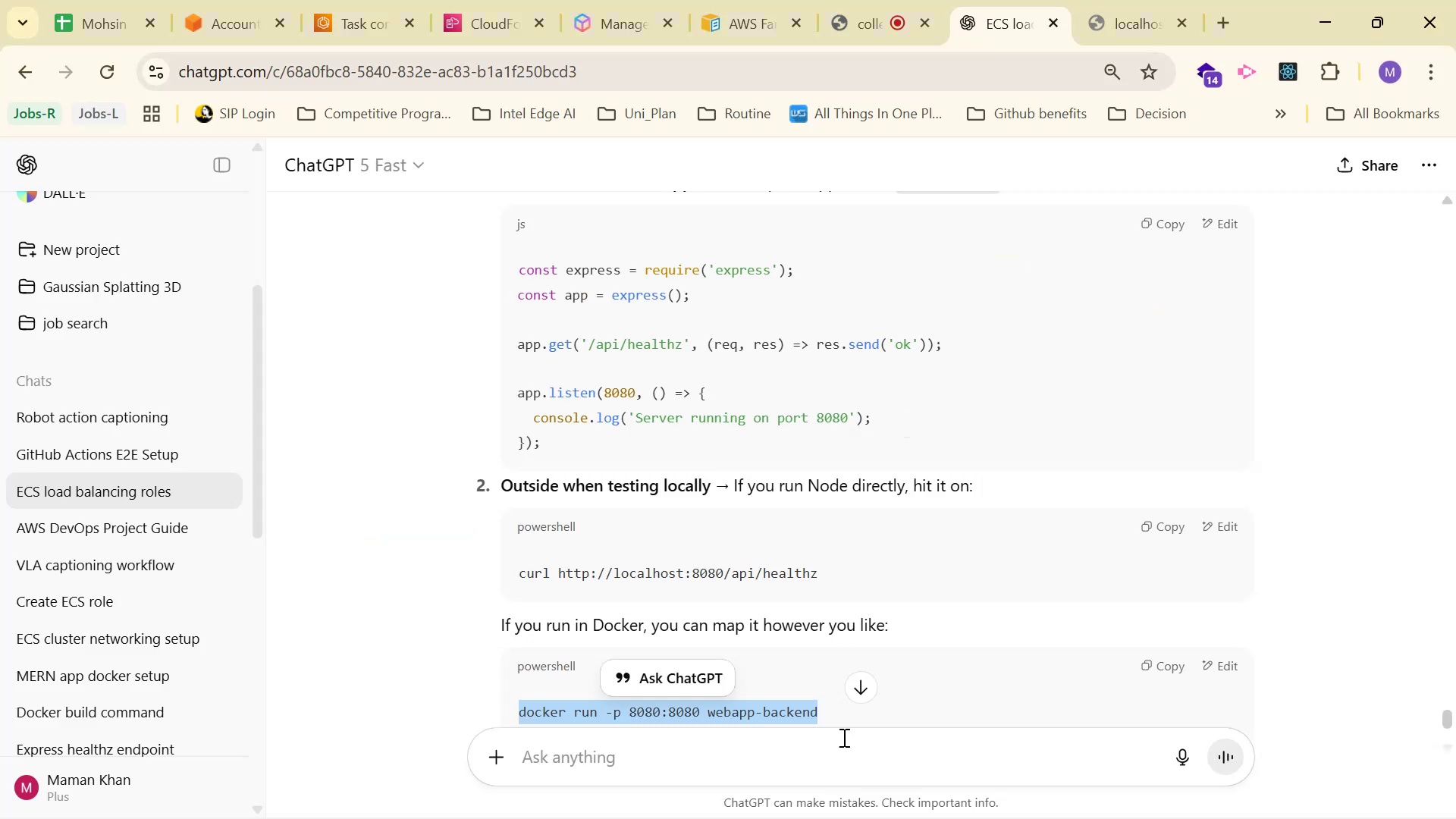 
key(Tab)
key(Tab)
type(What shou)
 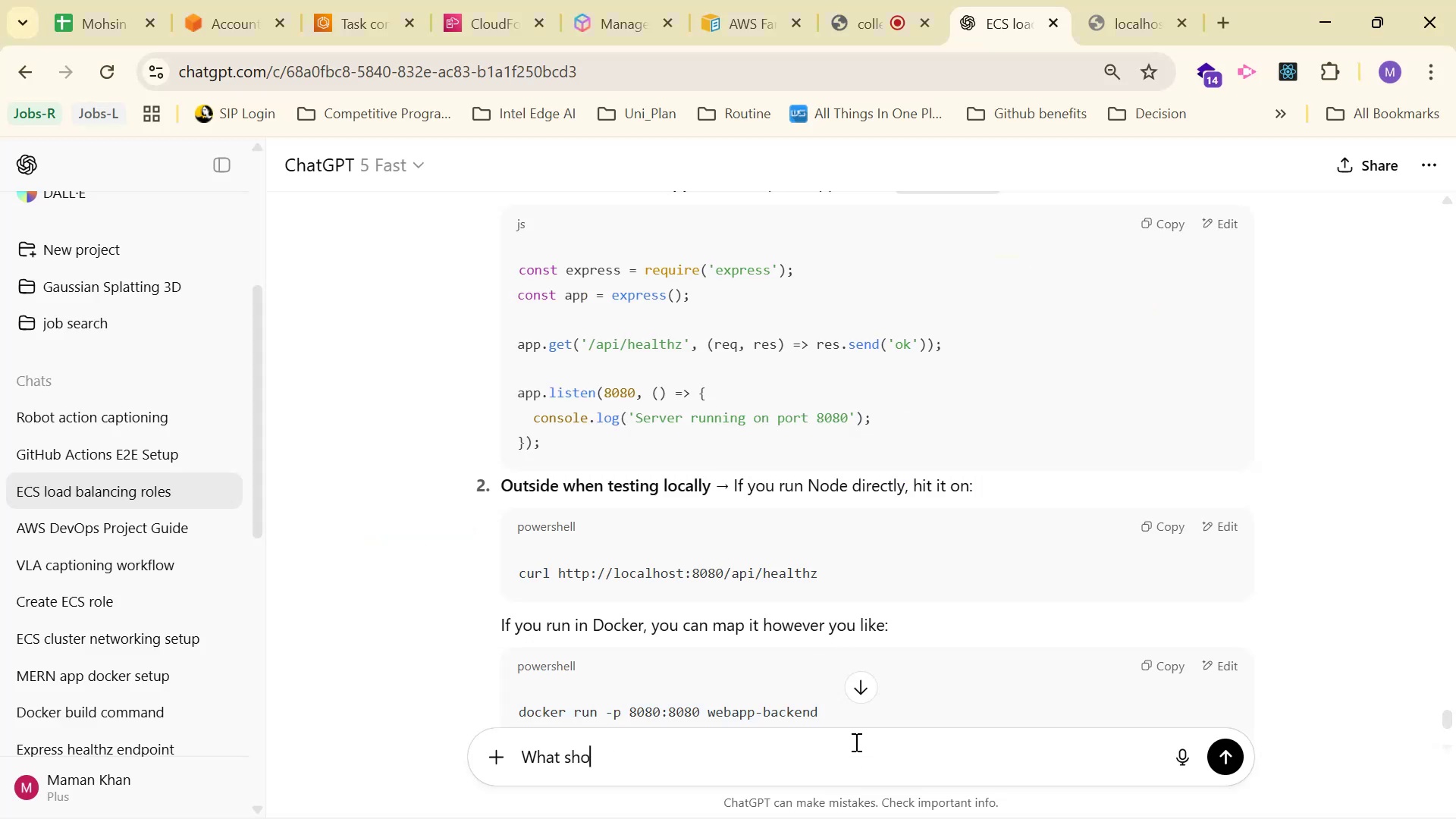 
 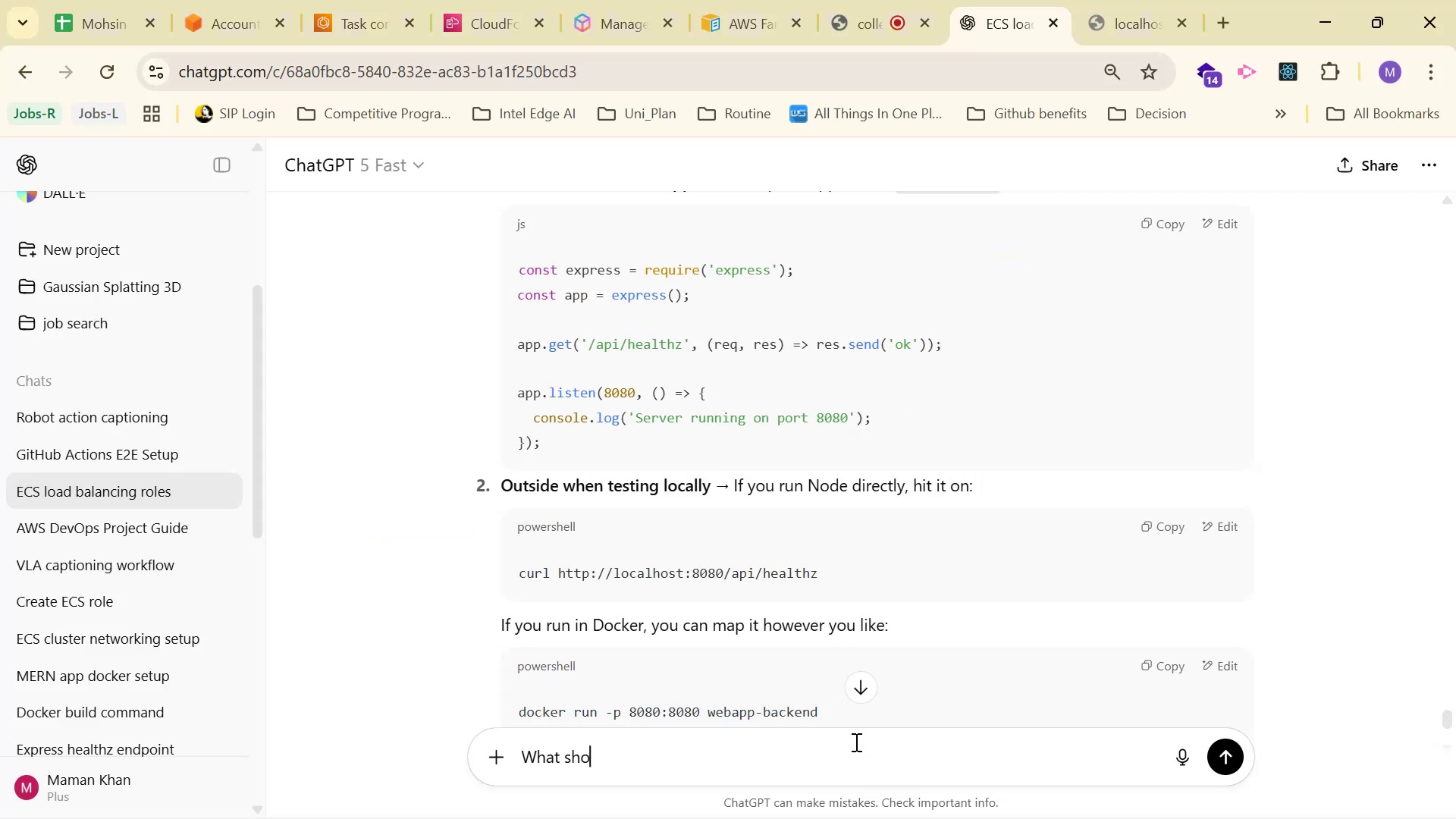 
hold_key(key=Backspace, duration=0.9)
 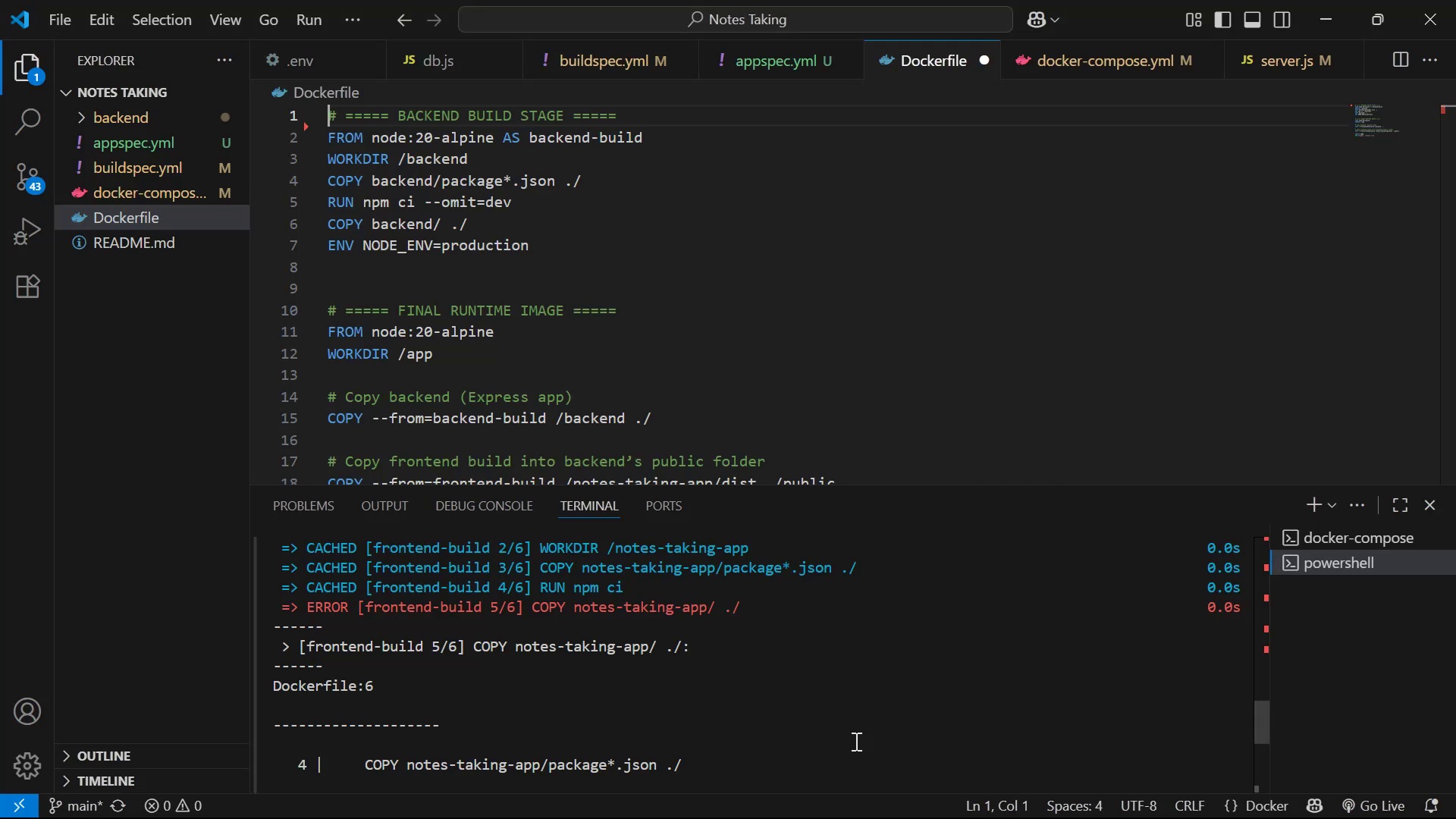 
key(Alt+AltLeft)
 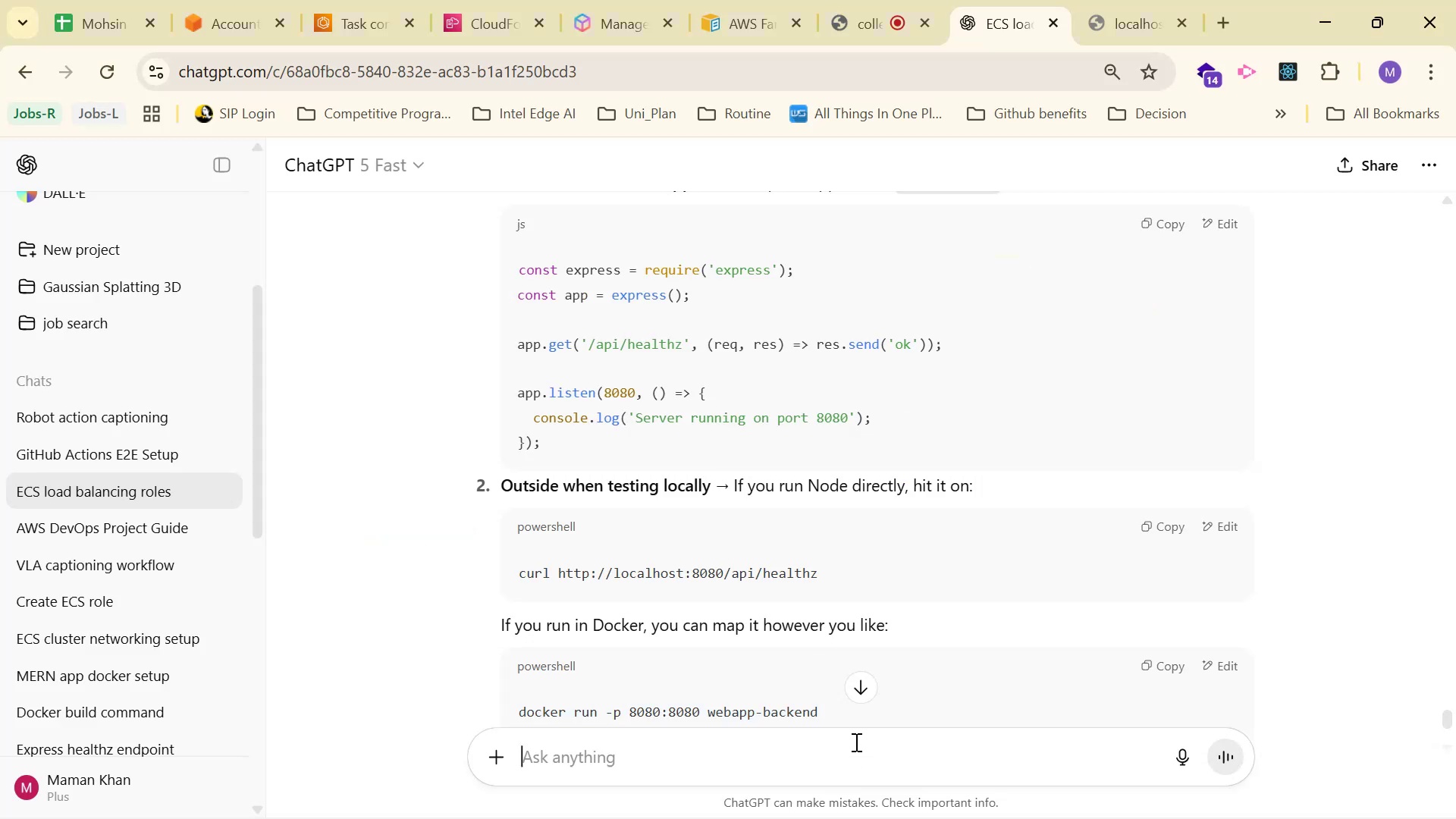 
key(Alt+Tab)
 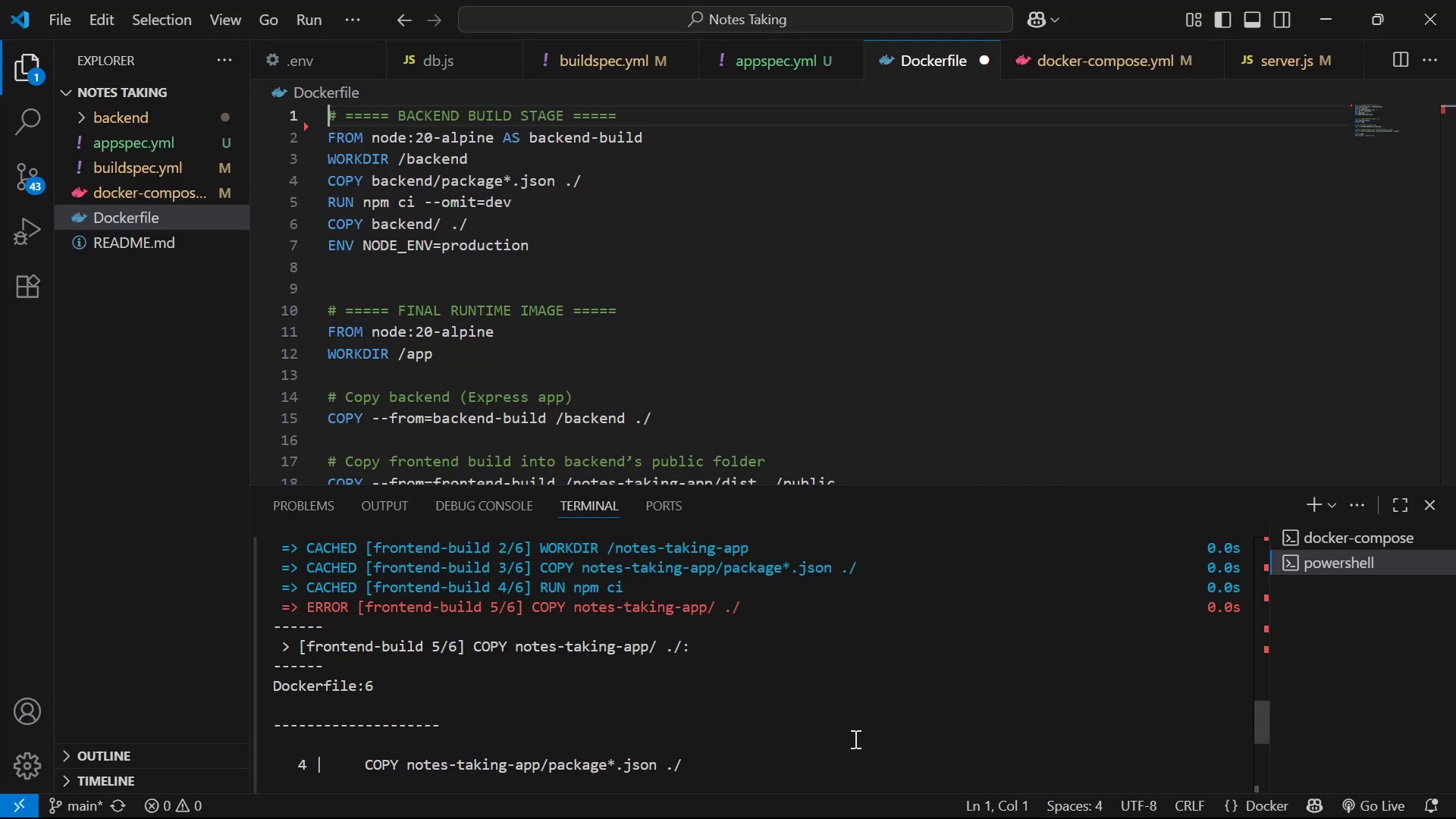 
left_click_drag(start_coordinate=[873, 392], to_coordinate=[875, 385])
 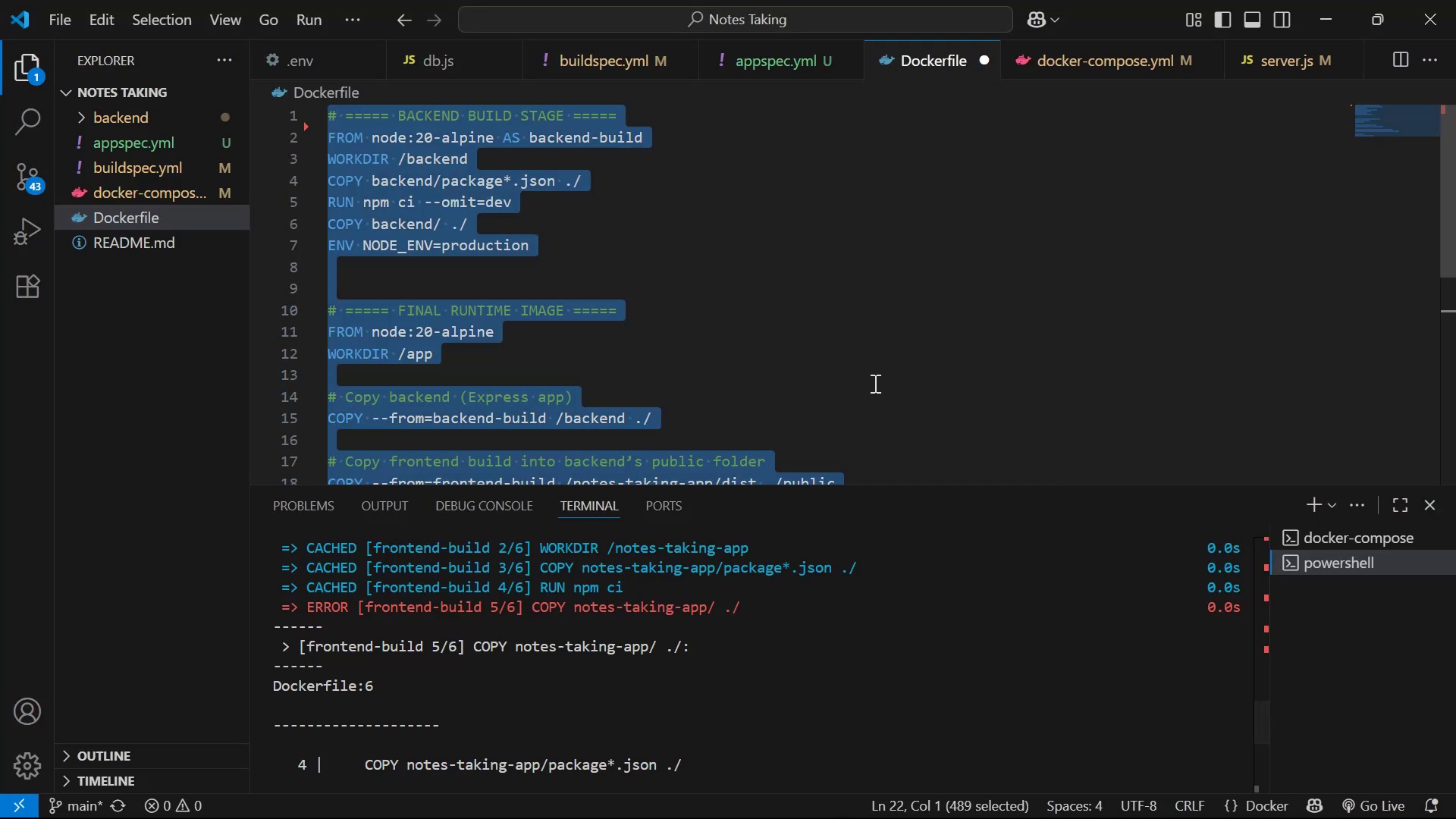 
key(Control+A)
 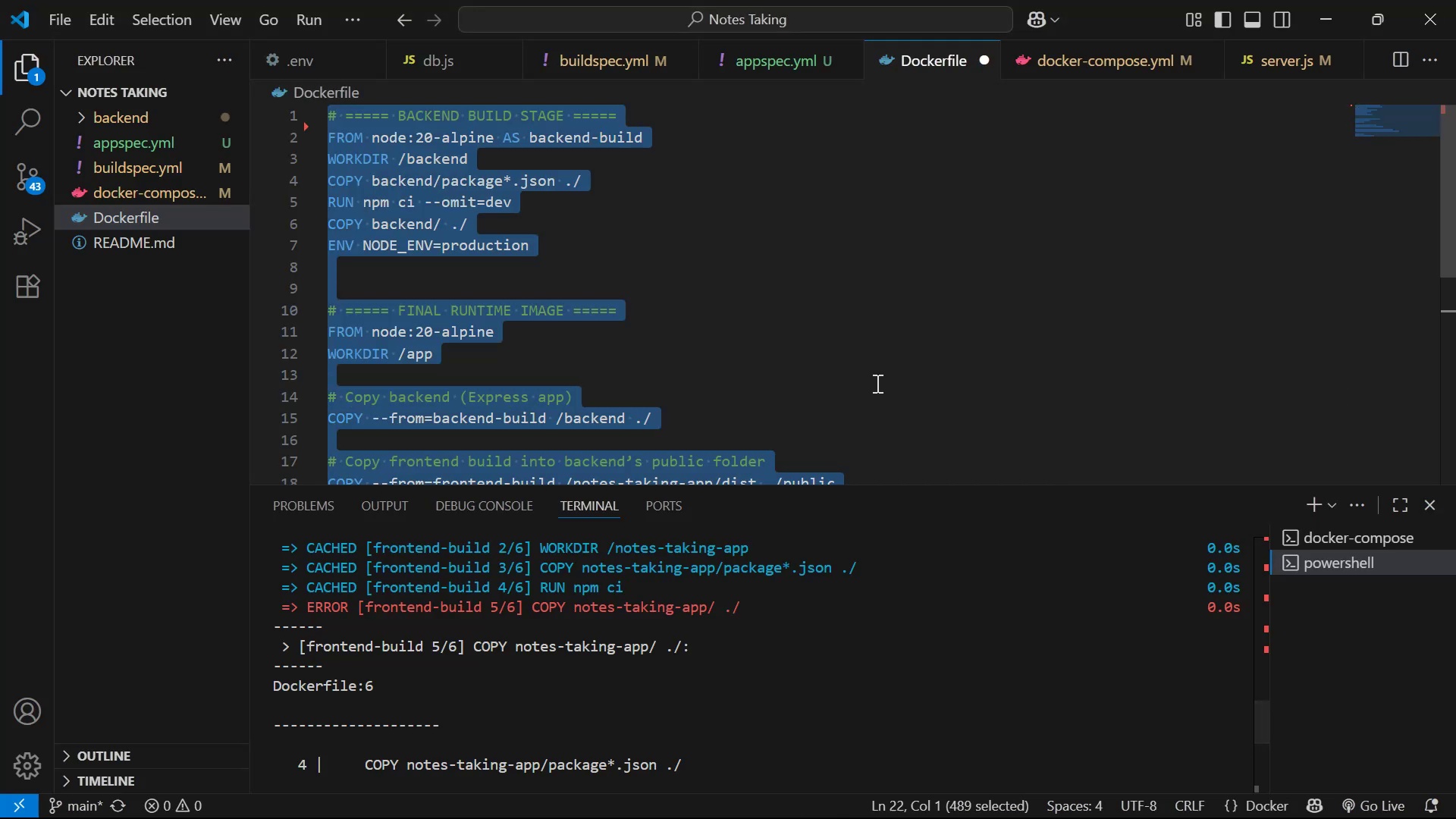 
key(Control+C)
 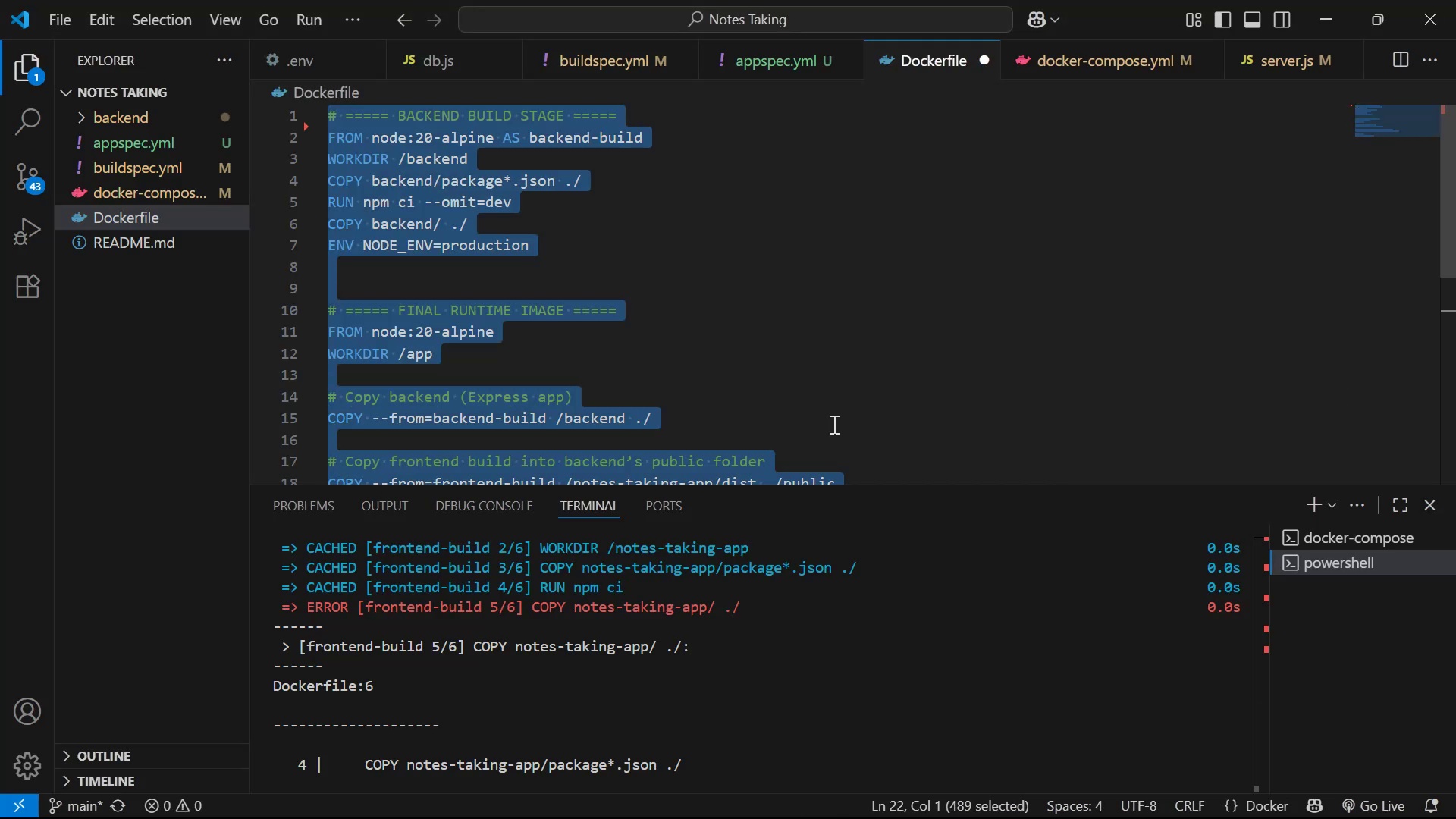 
key(Alt+AltLeft)
 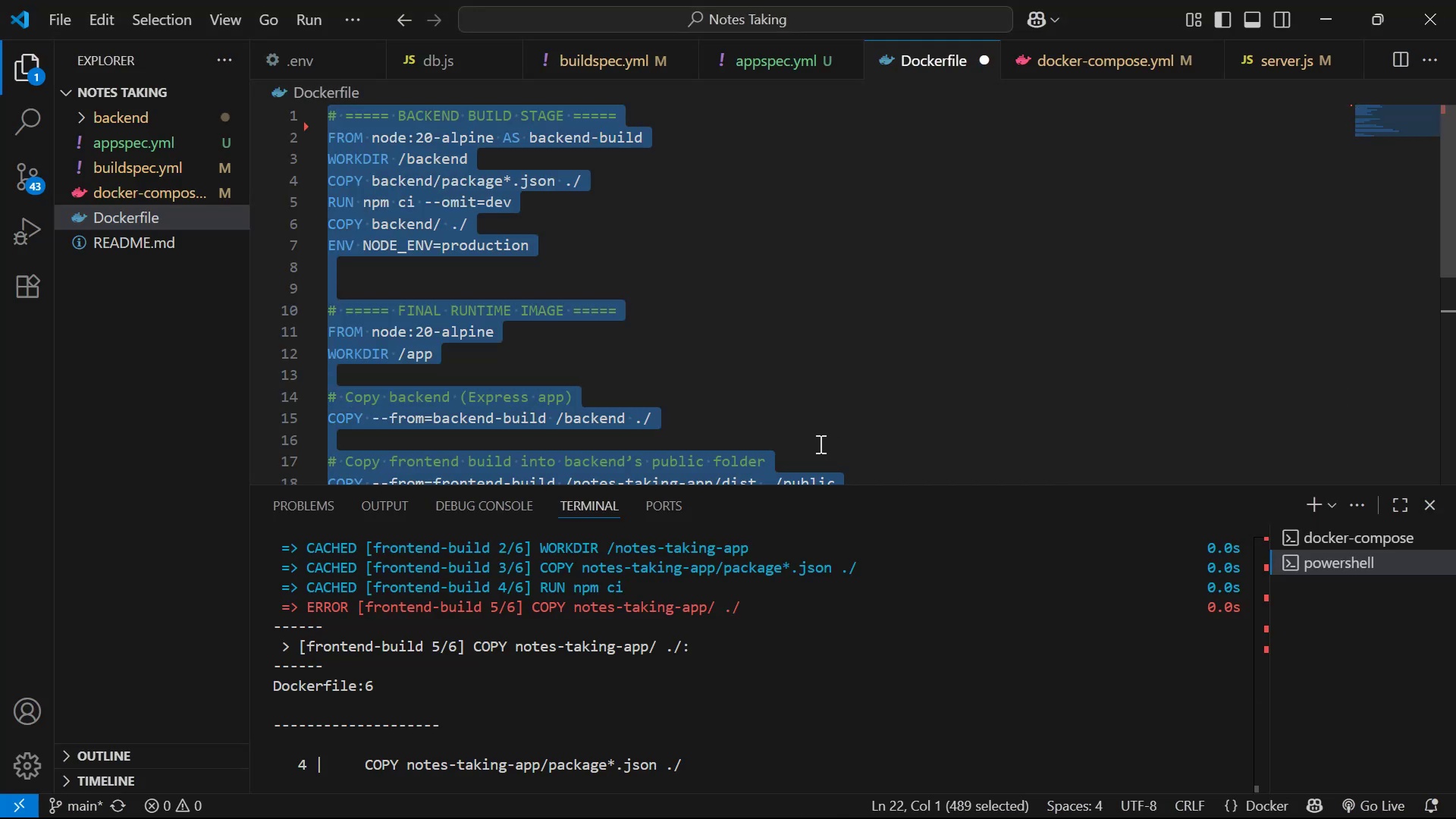 
key(Tab)
type(can you adjust it for backend: )
 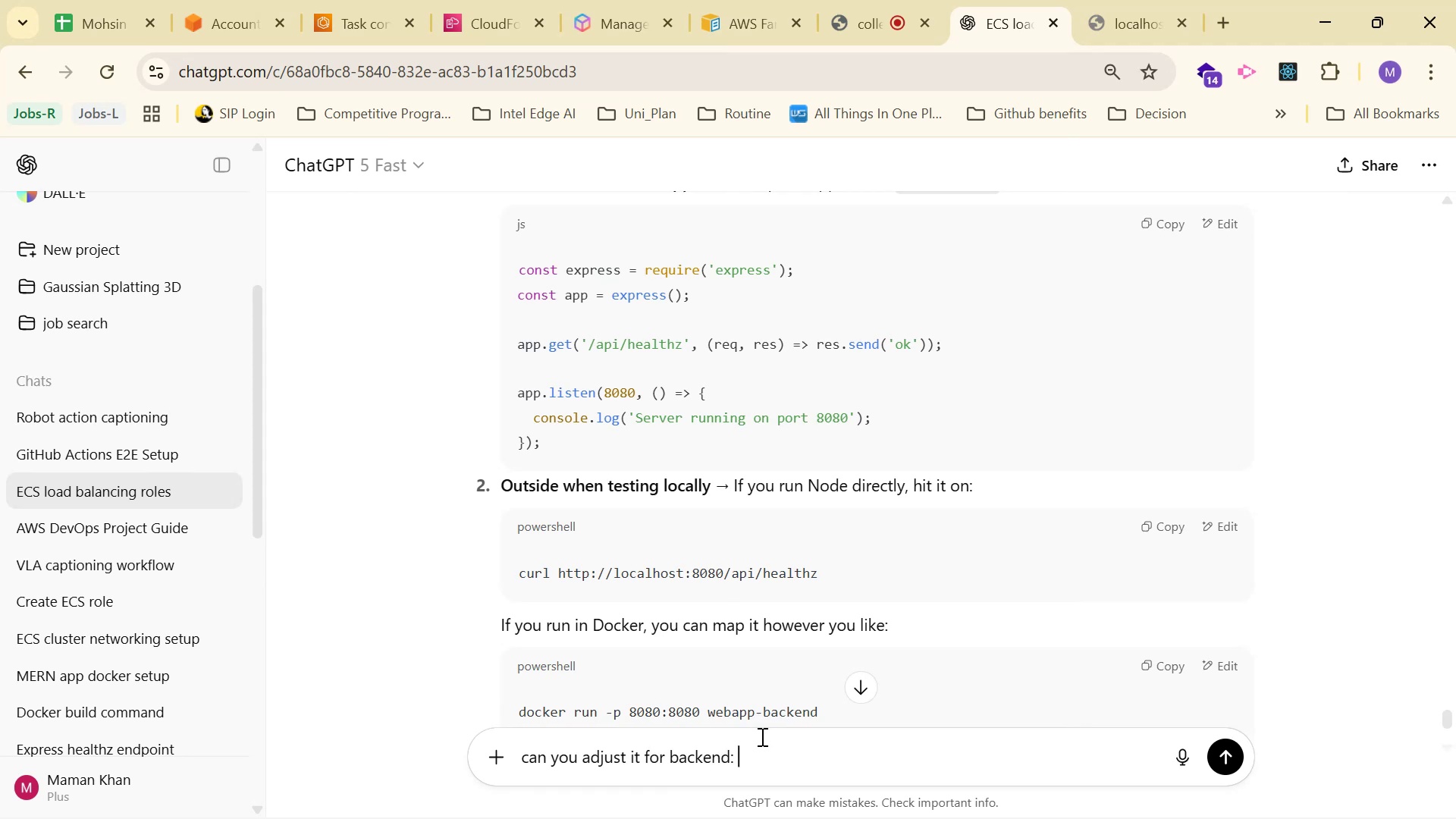 
key(Control+V)
 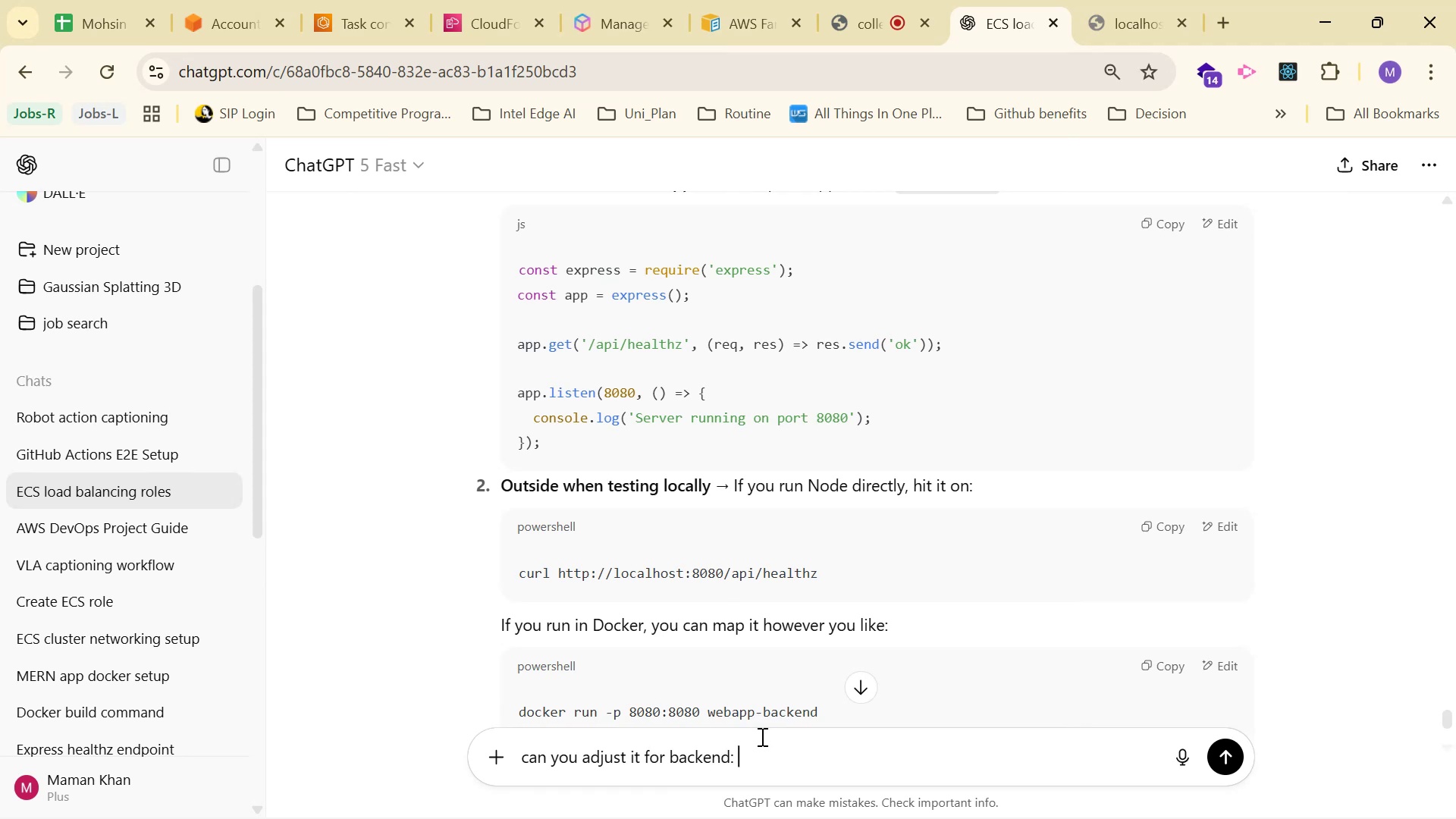 
key(Control+Enter)
 